 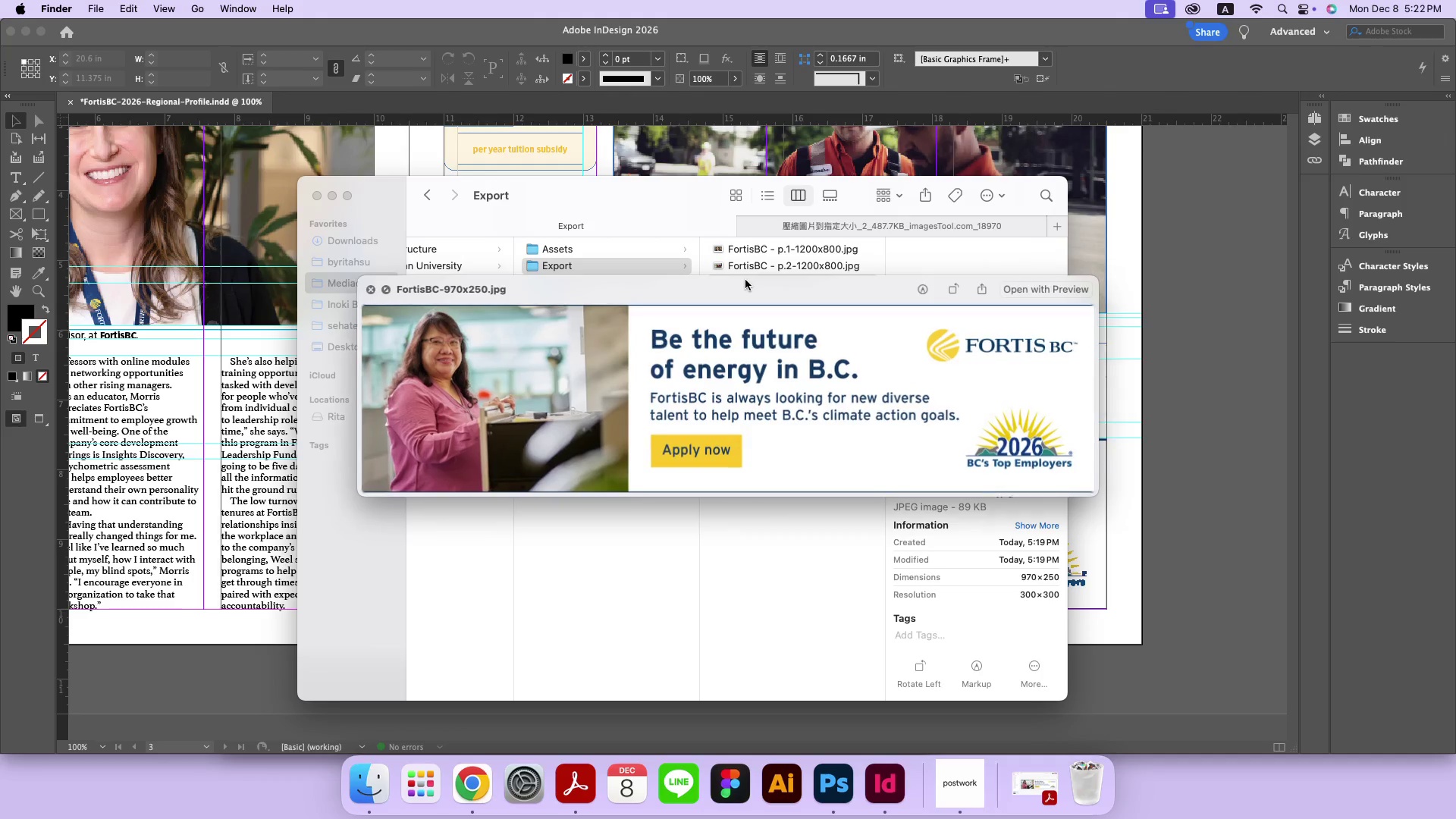 
key(Space)
 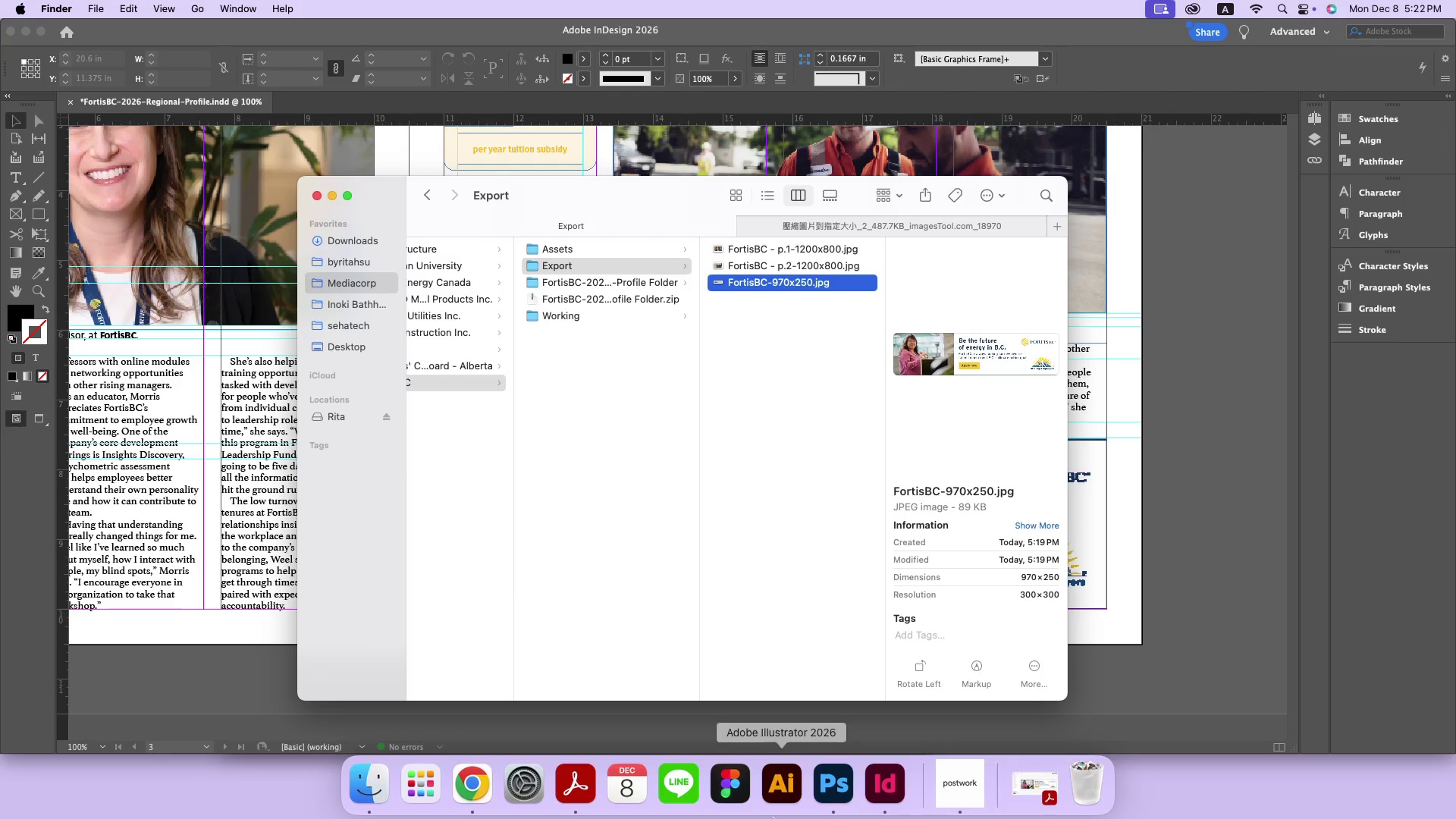 
left_click([830, 792])
 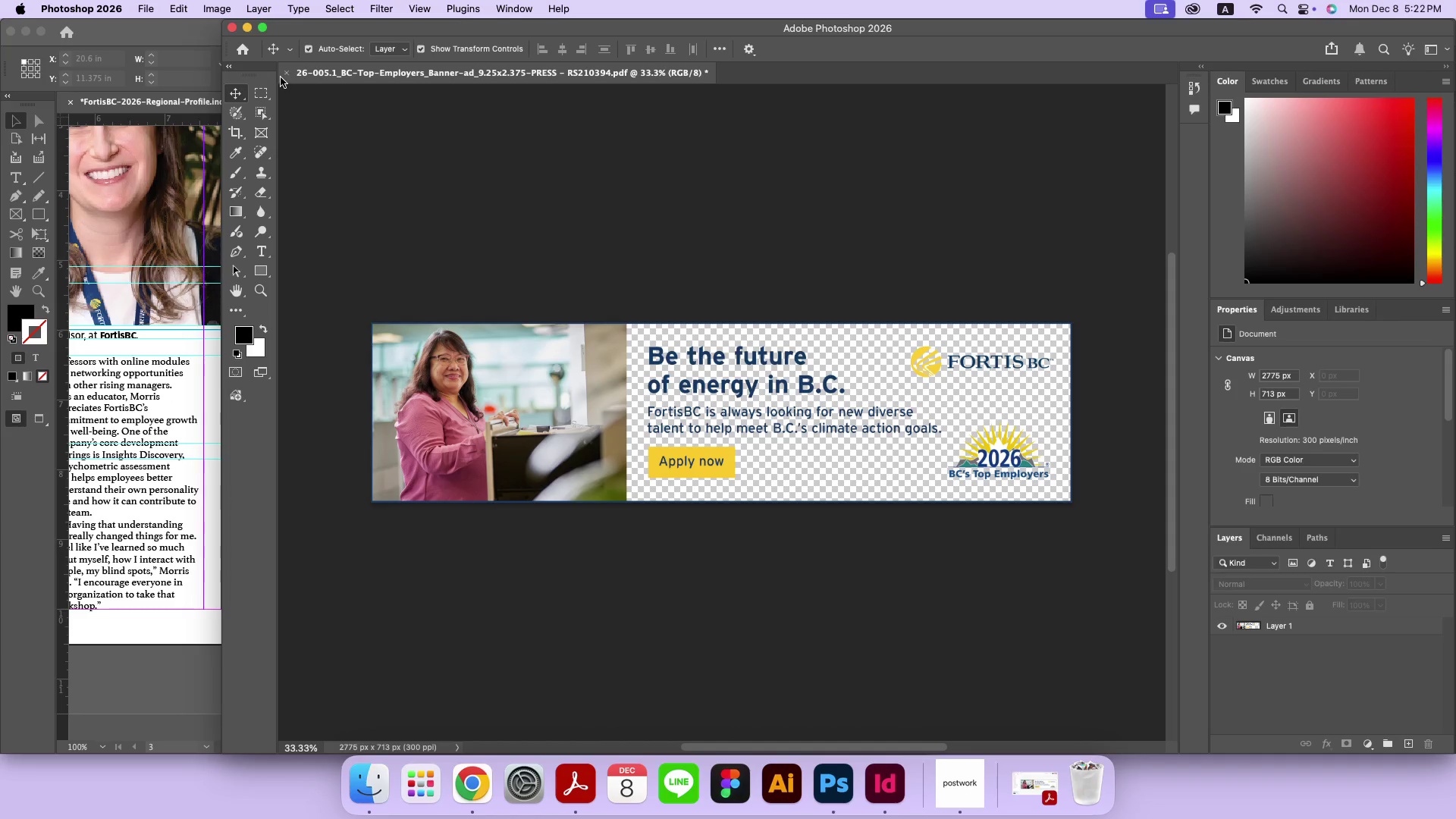 
wait(5.07)
 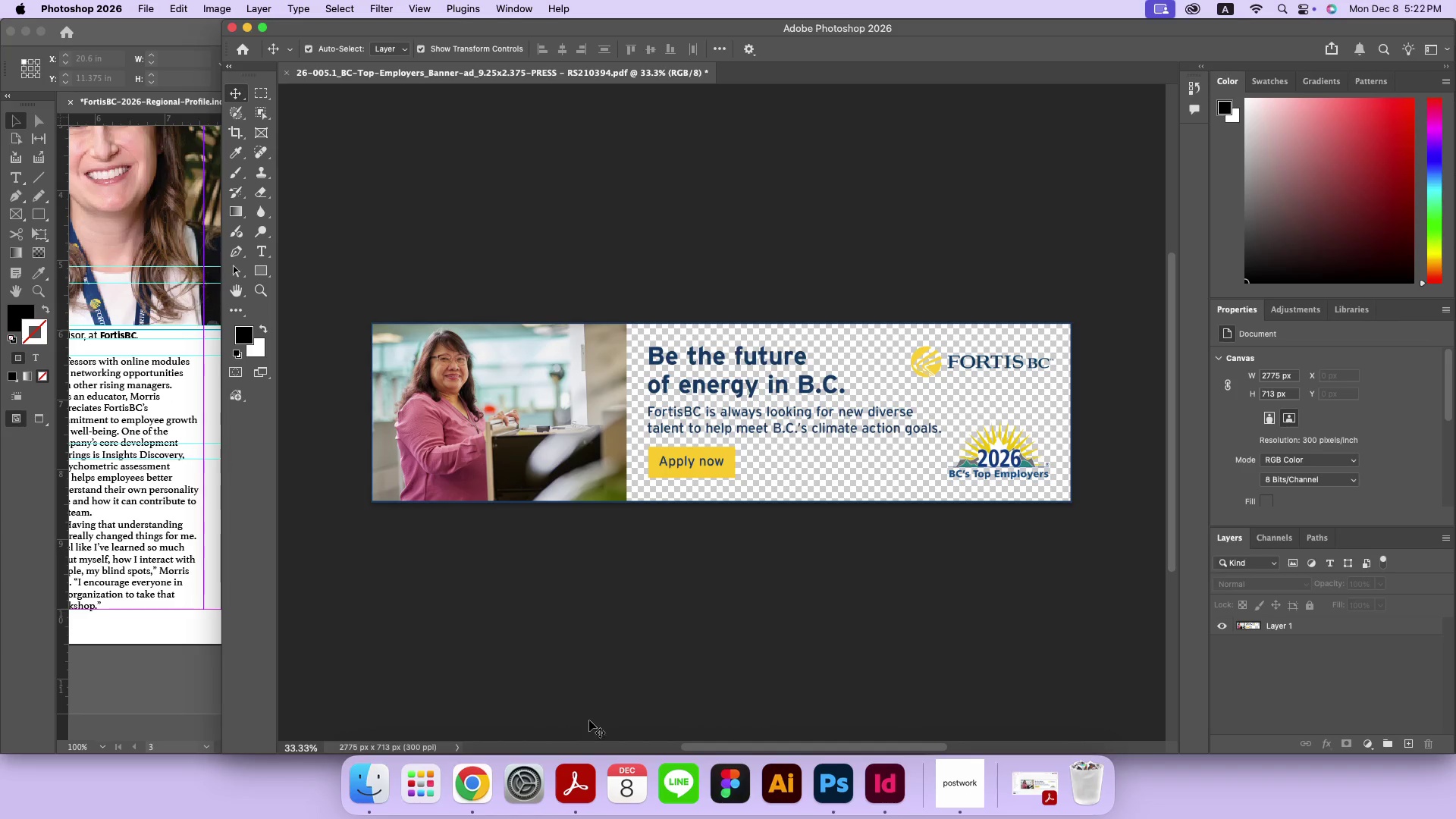 
left_click([283, 71])
 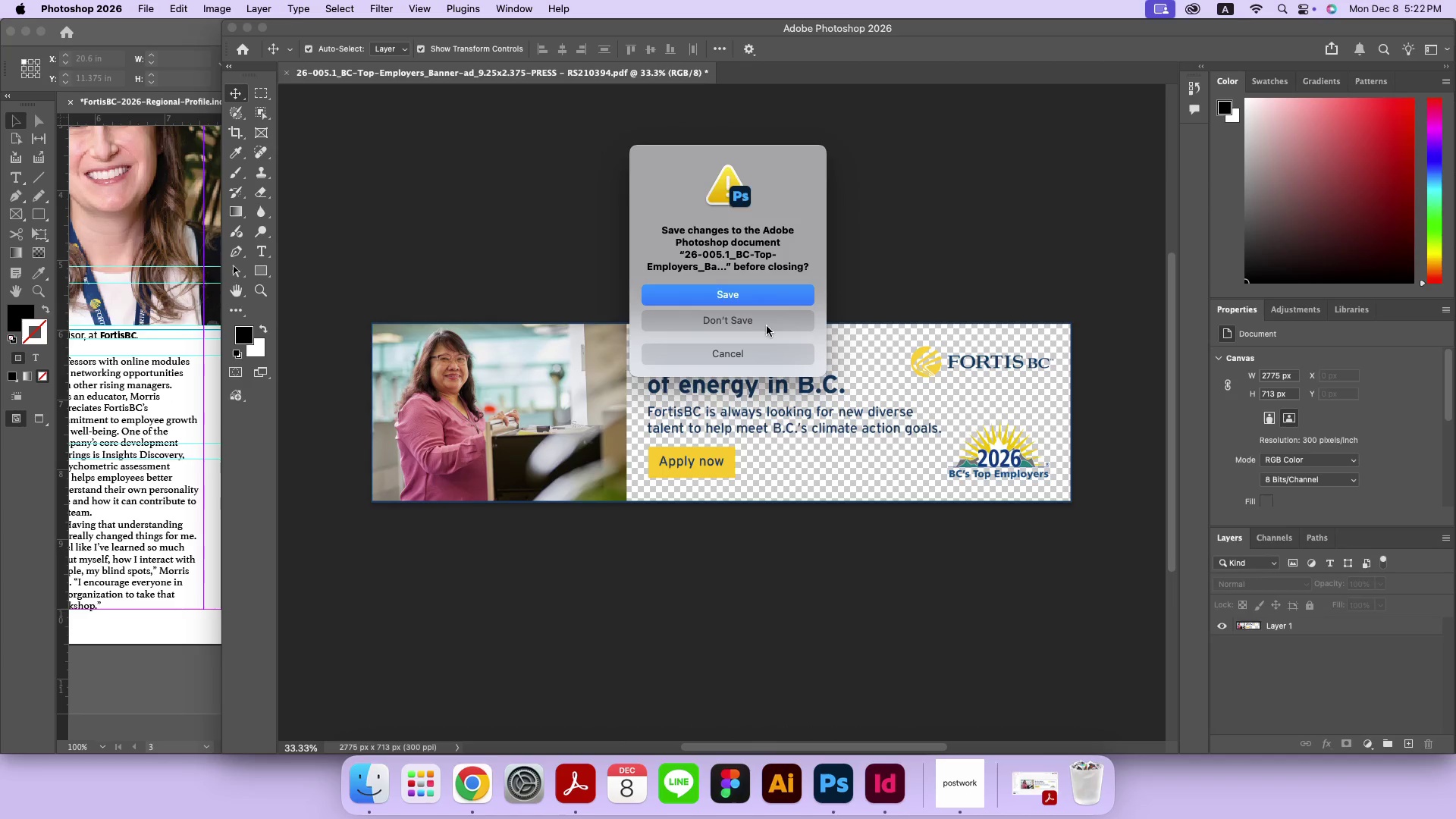 
left_click([767, 326])
 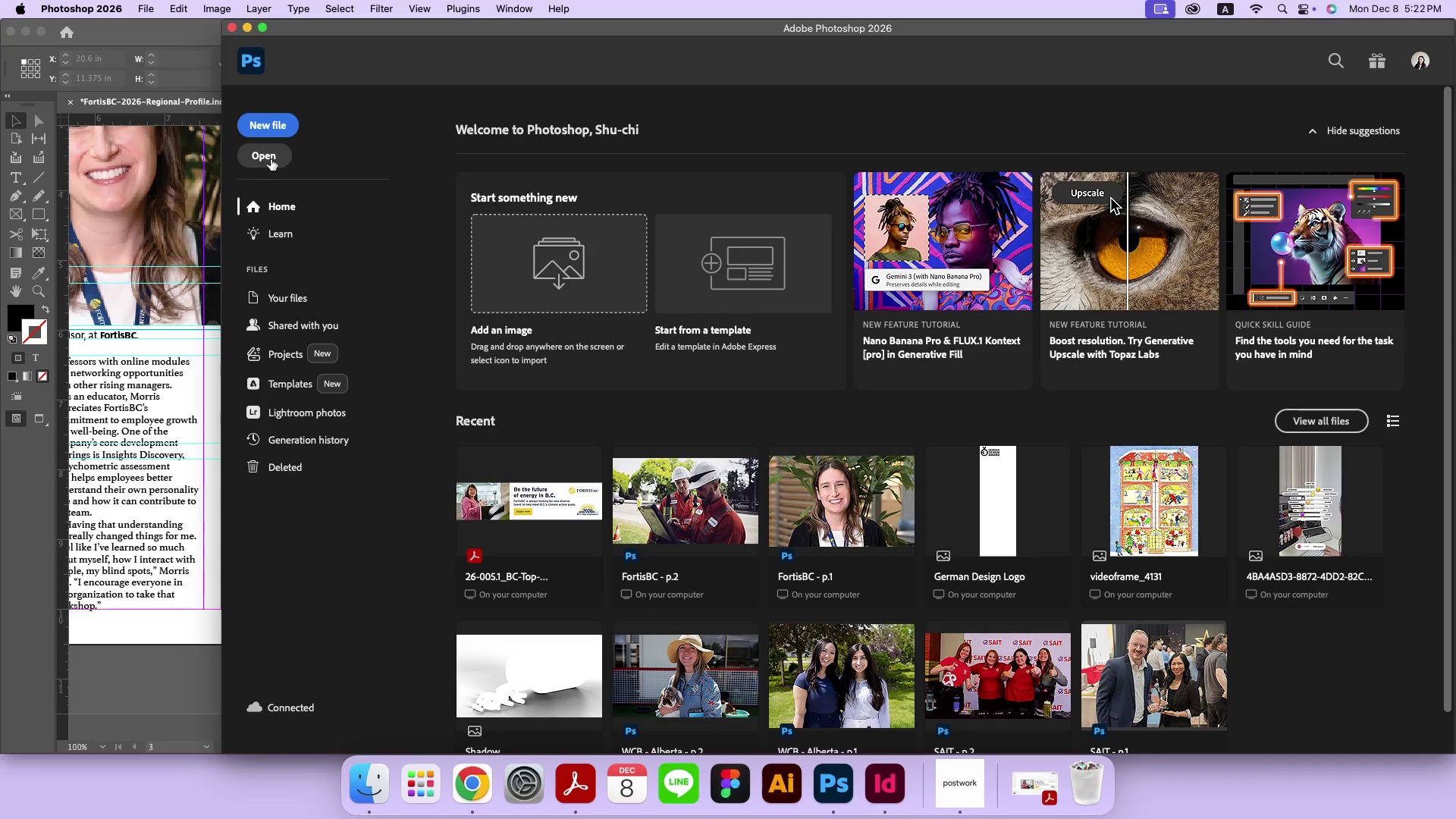 
left_click([280, 132])
 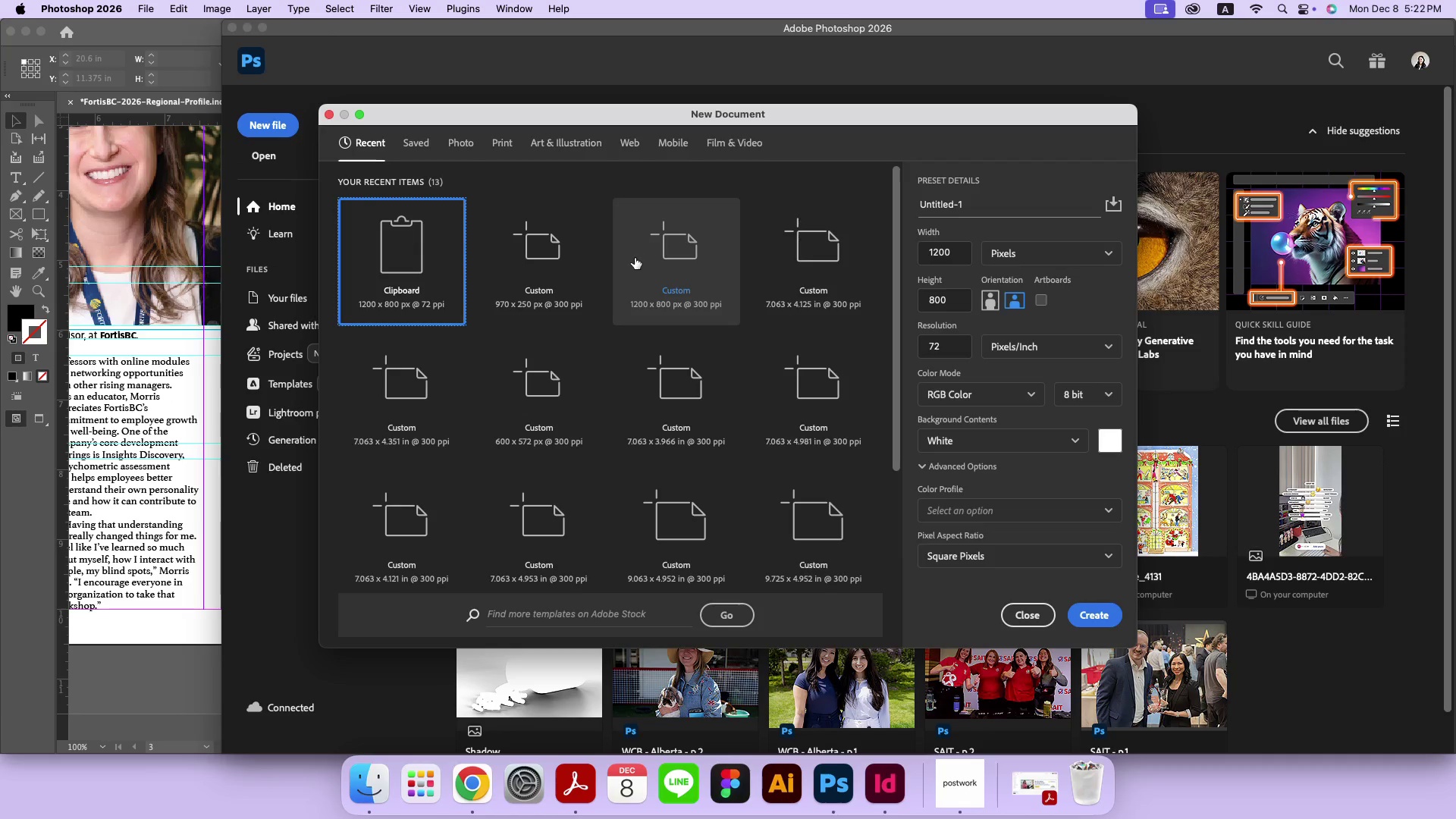 
left_click([551, 258])
 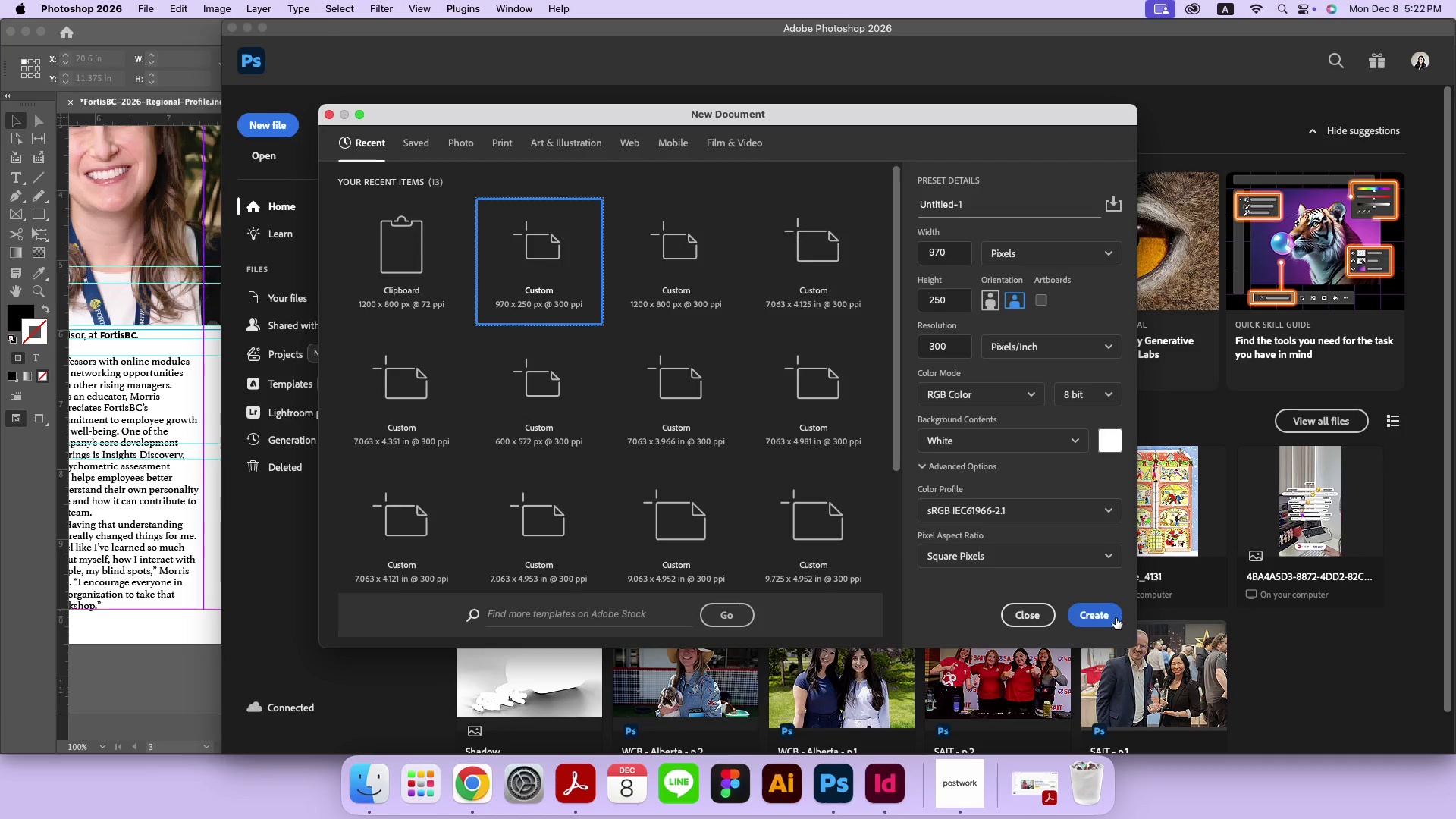 
left_click([1116, 618])
 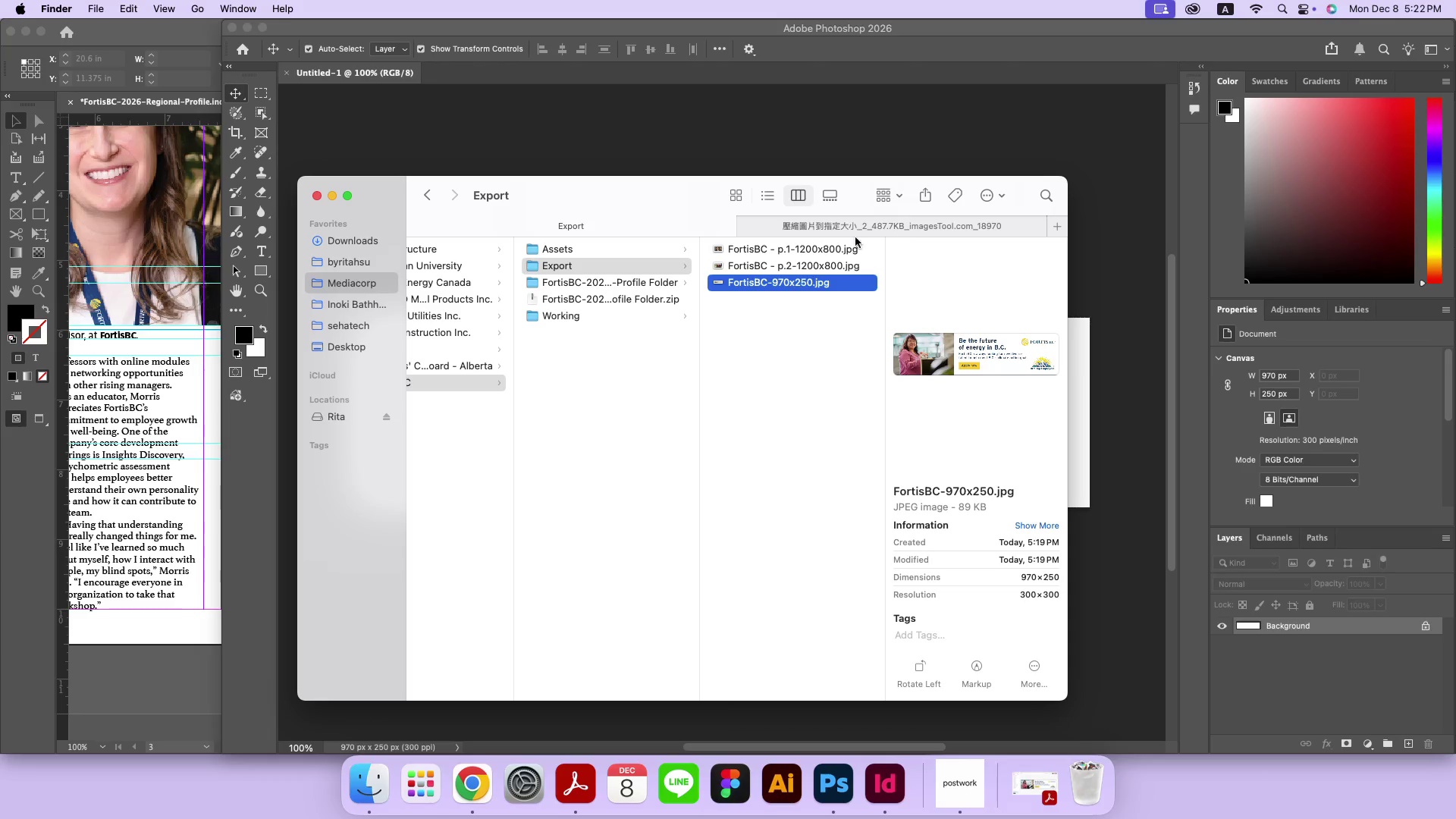 
left_click_drag(start_coordinate=[676, 202], to_coordinate=[550, 165])
 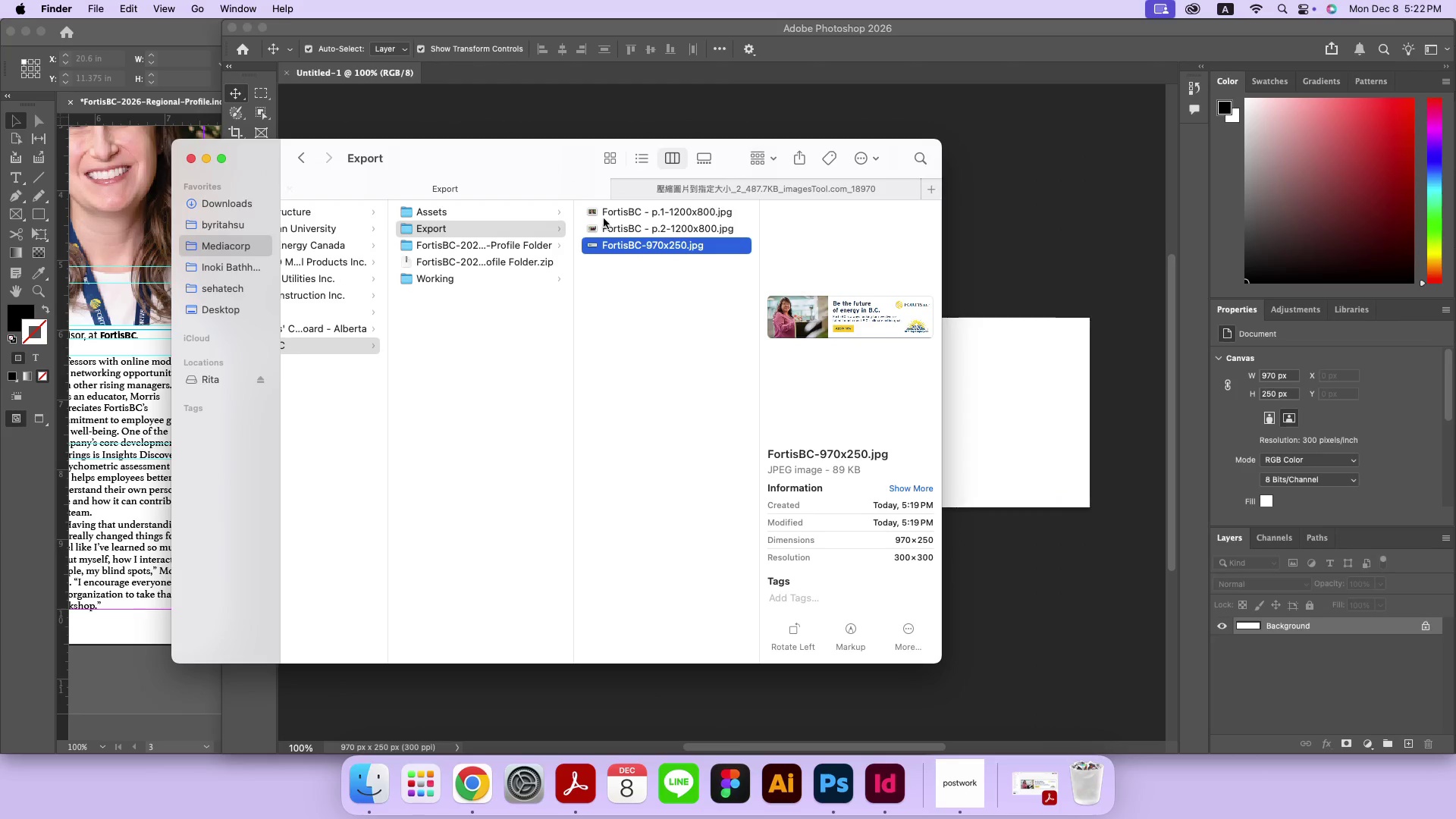 
left_click_drag(start_coordinate=[632, 242], to_coordinate=[990, 409])
 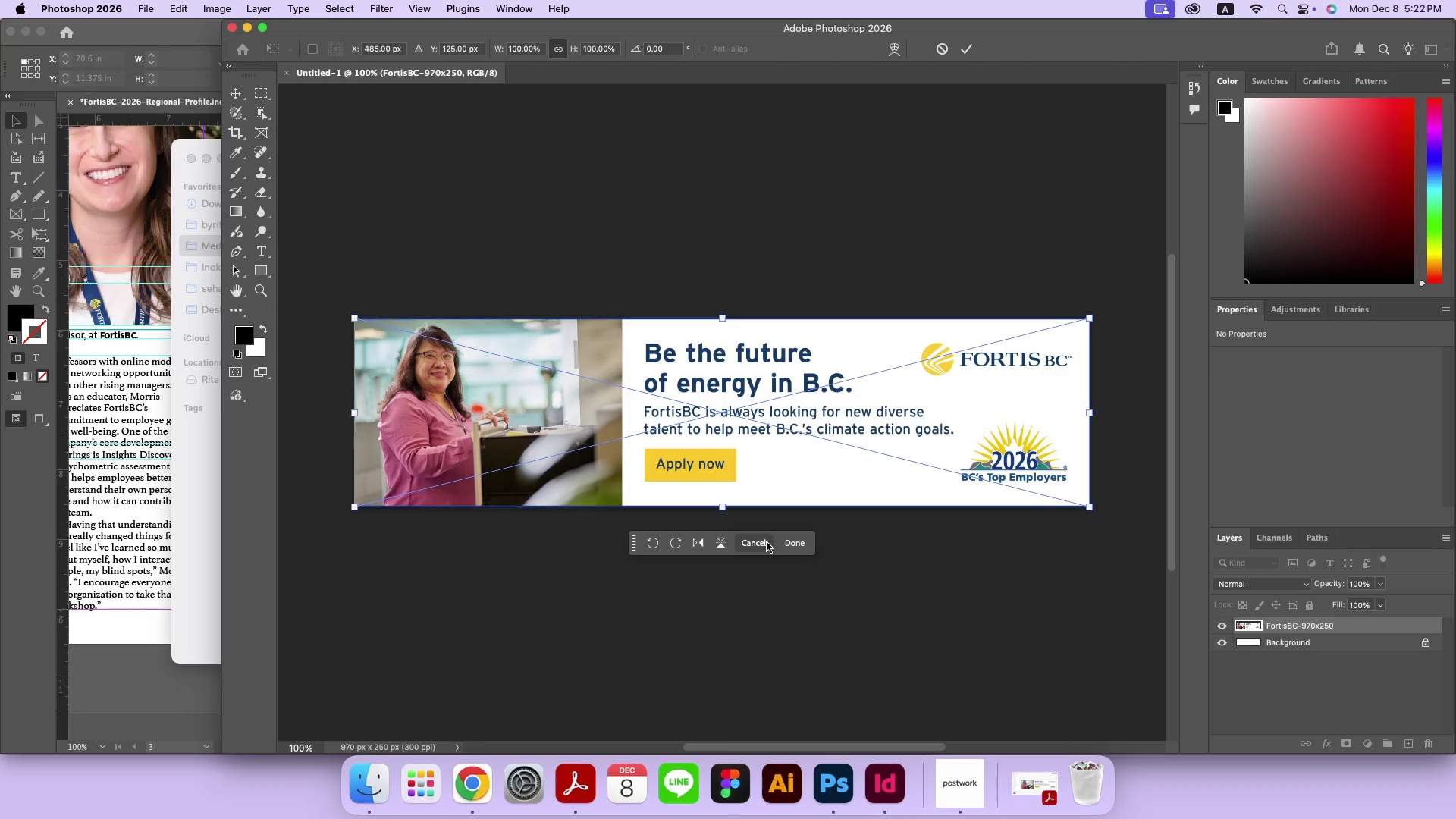 
left_click([795, 542])
 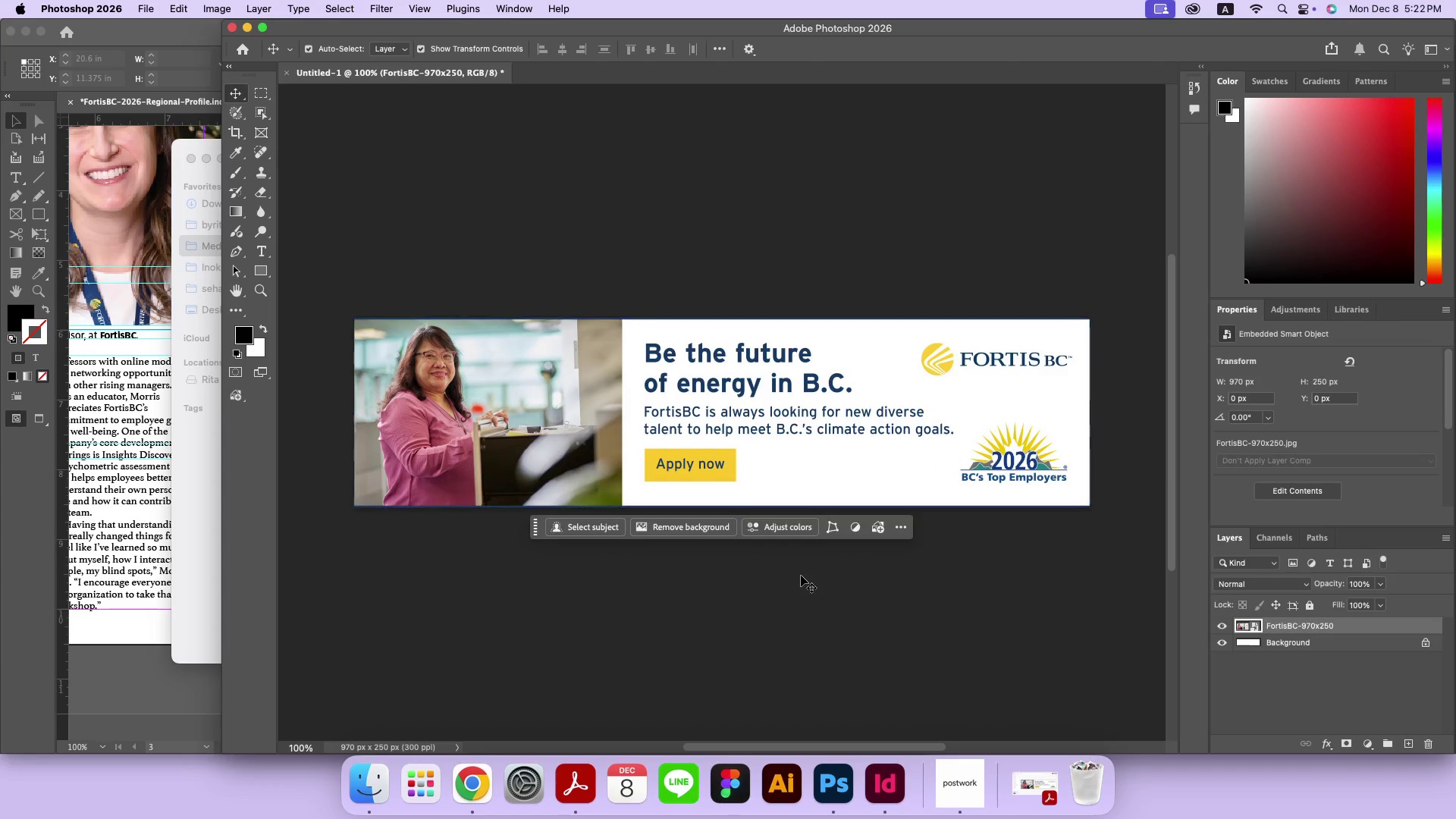 
left_click([801, 576])
 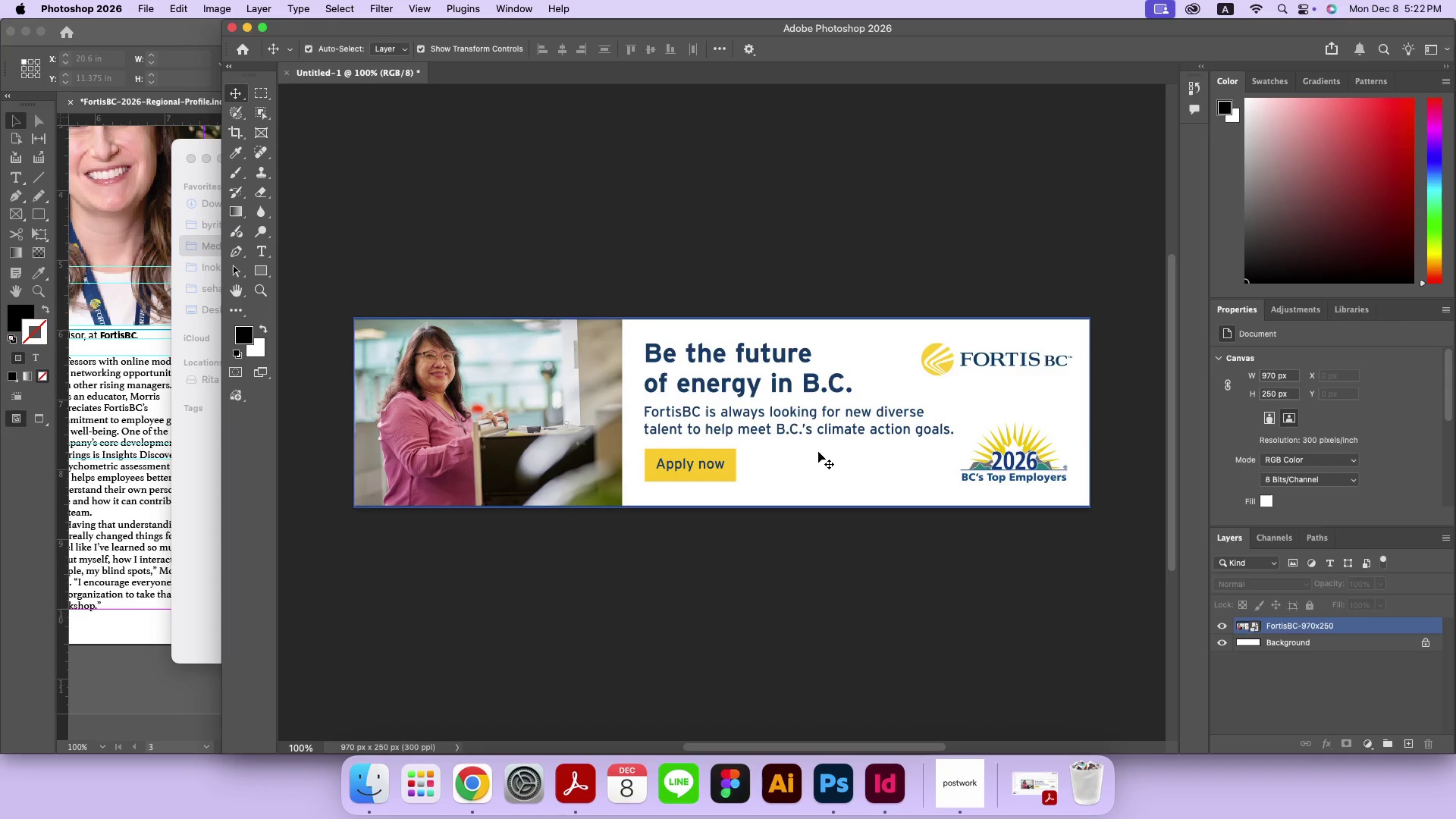 
key(Meta+0)
 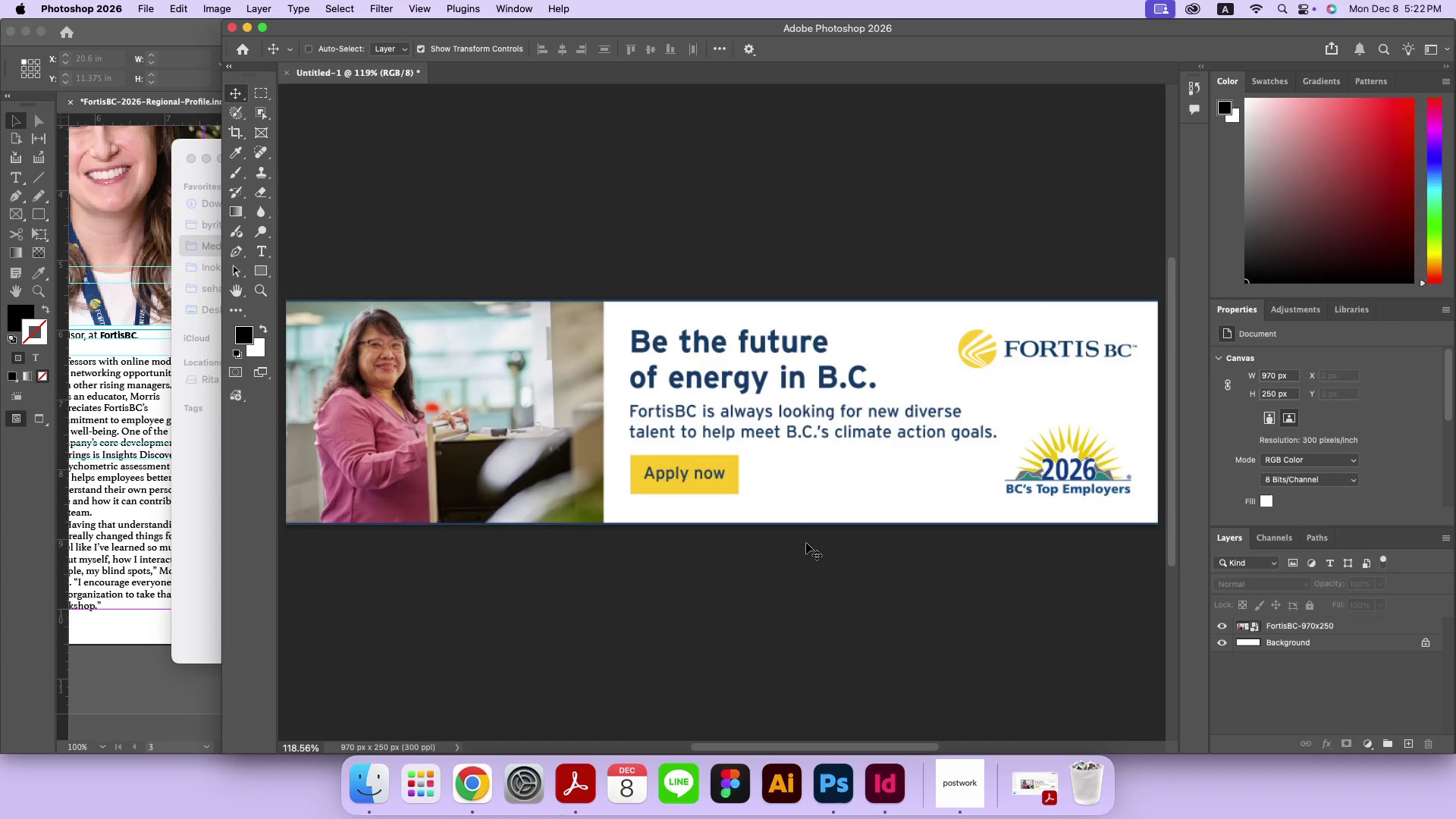 
key(Meta+Equal)
 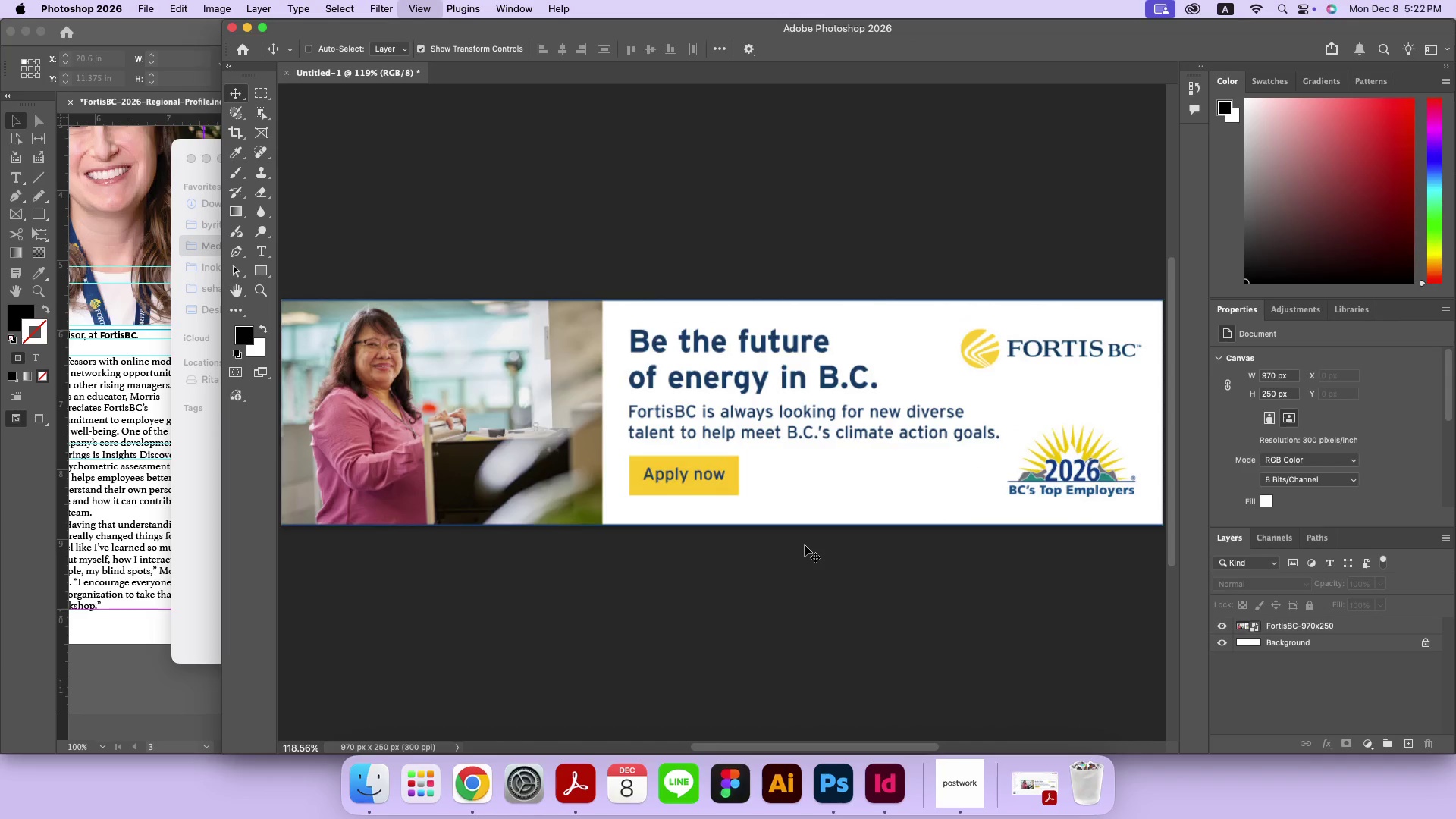 
key(Meta+Equal)
 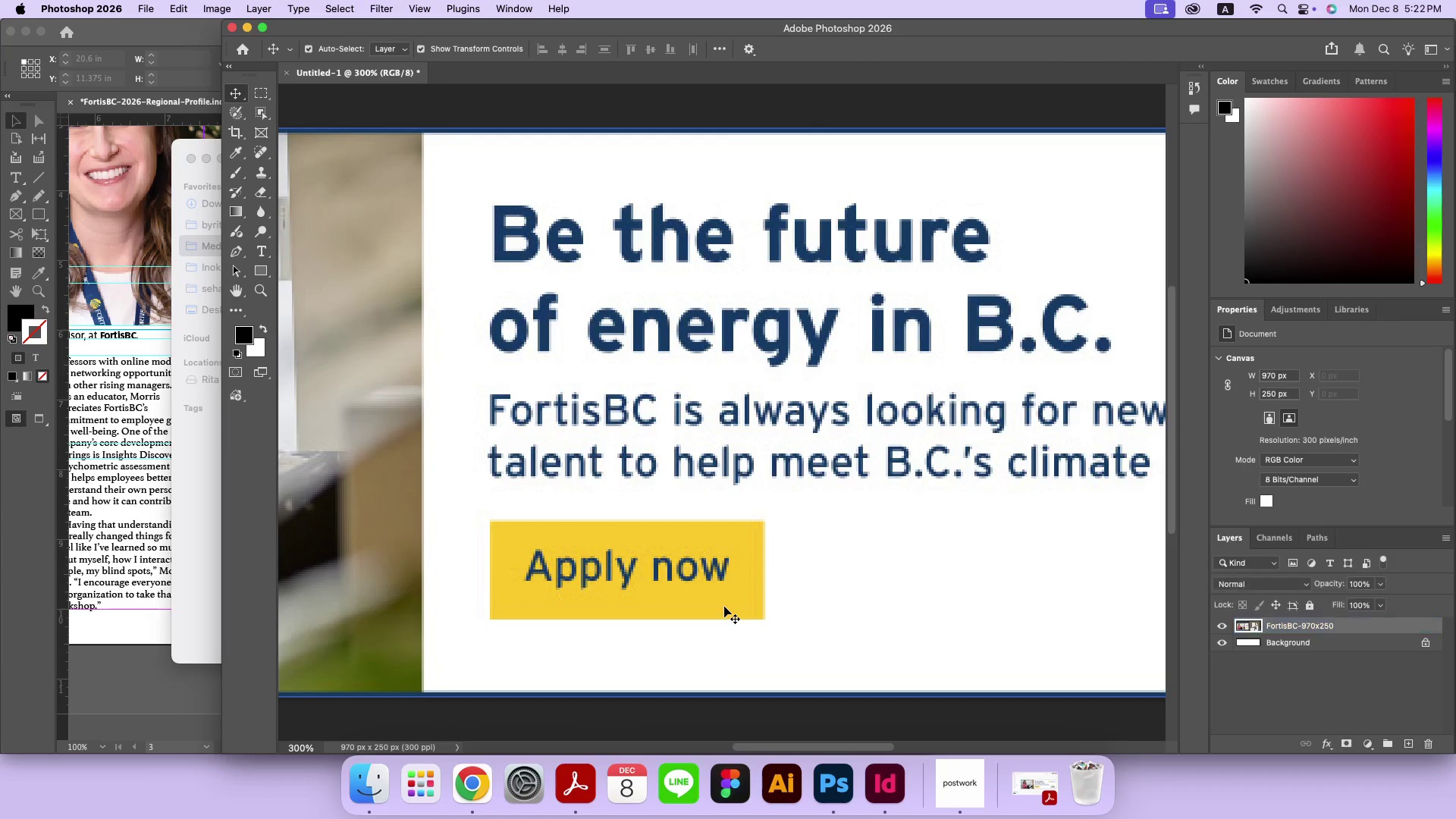 
left_click([724, 607])
 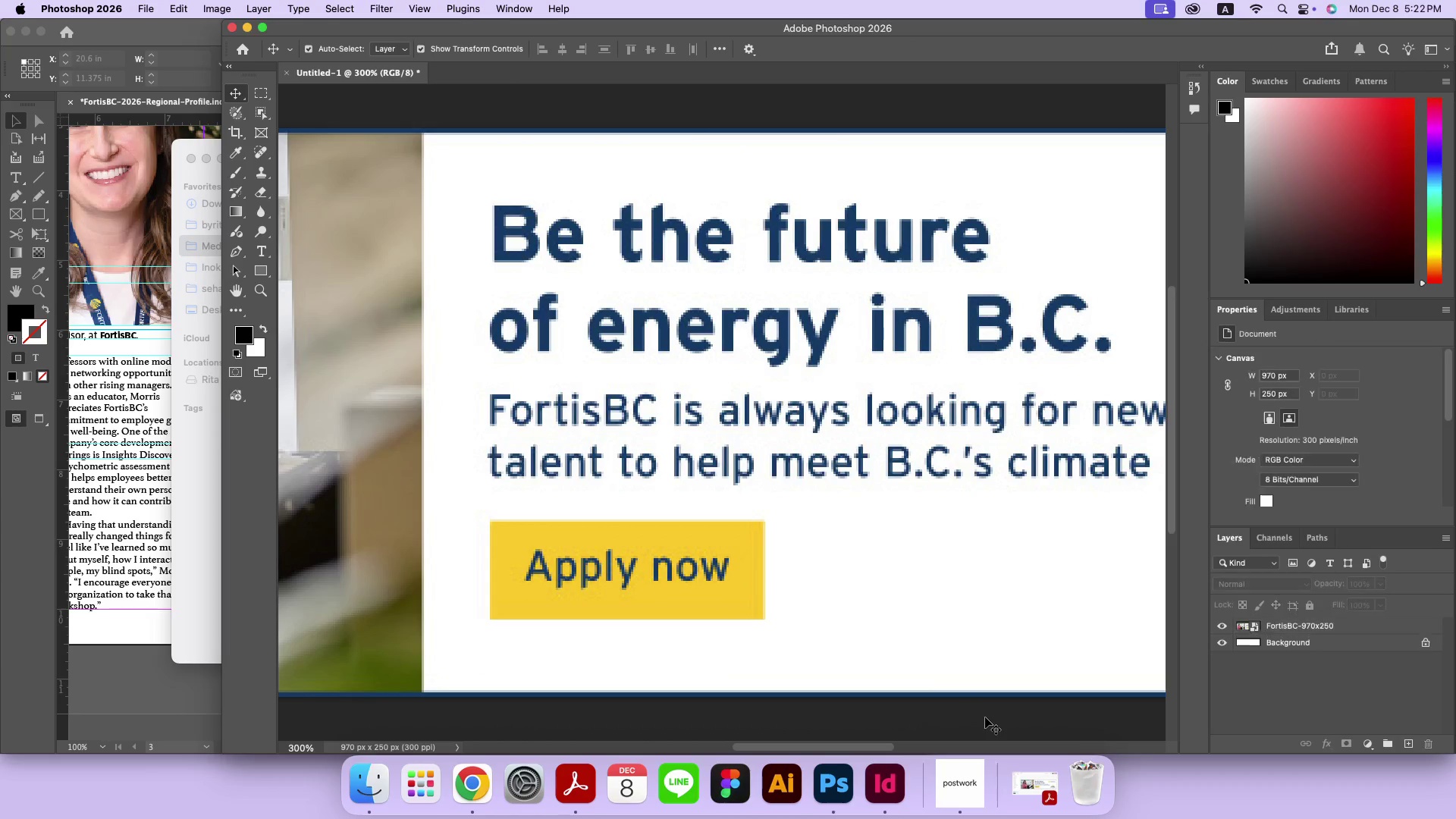 
scroll: coordinate [985, 713], scroll_direction: up, amount: 1.0
 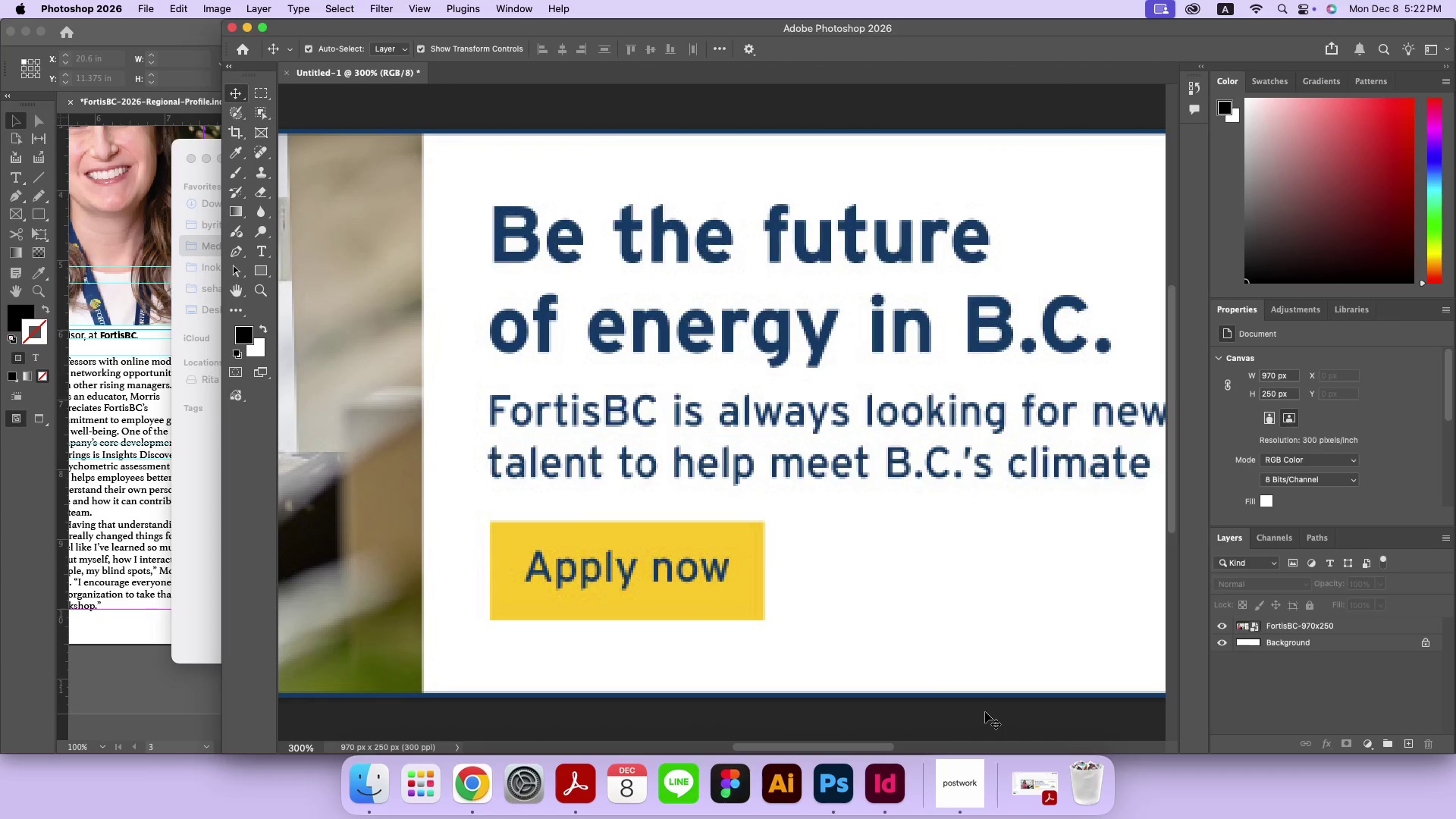 
hold_key(key=Space, duration=1.51)
 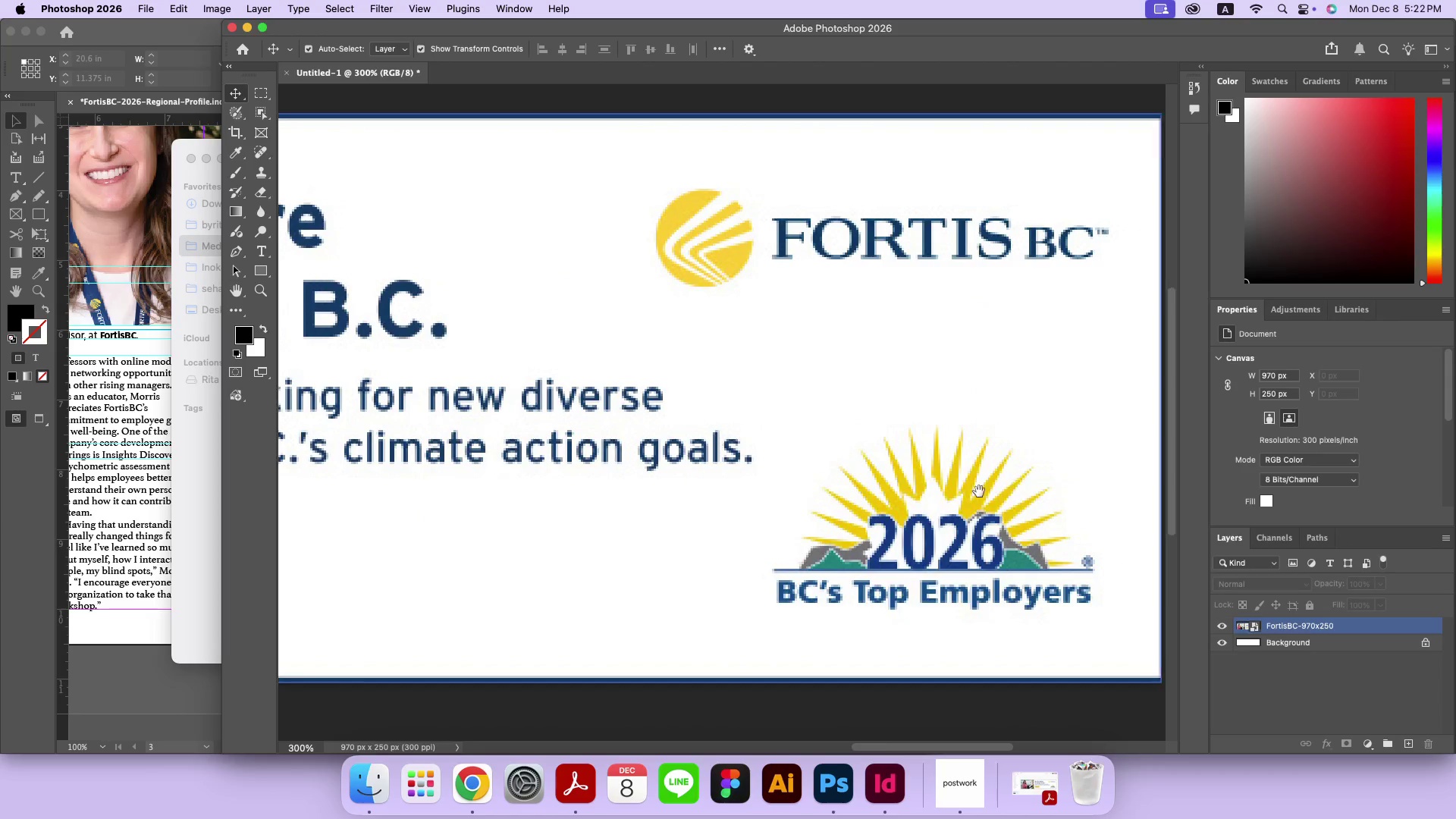 
left_click_drag(start_coordinate=[1097, 551], to_coordinate=[453, 538])
 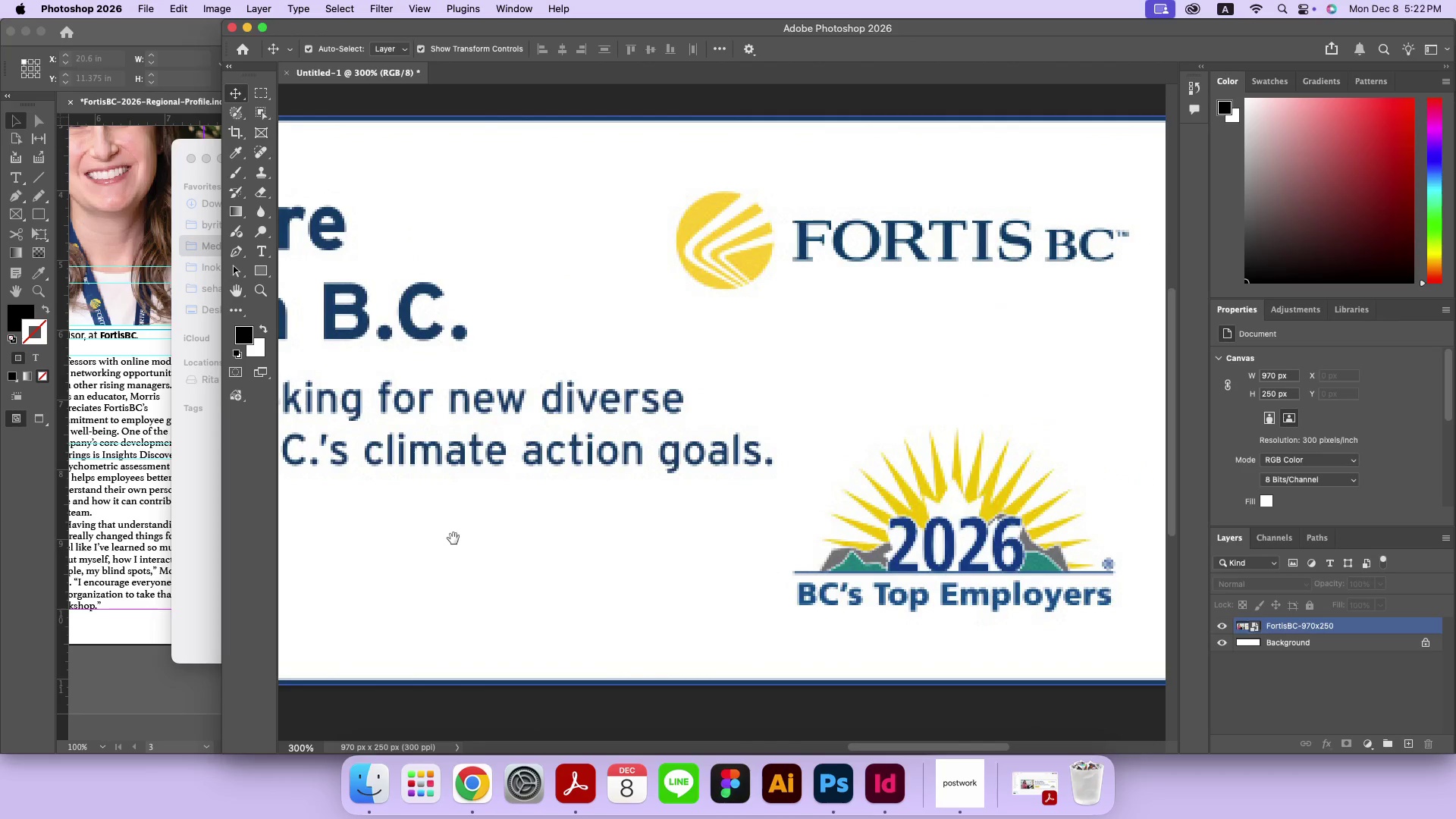 
hold_key(key=Space, duration=1.51)
 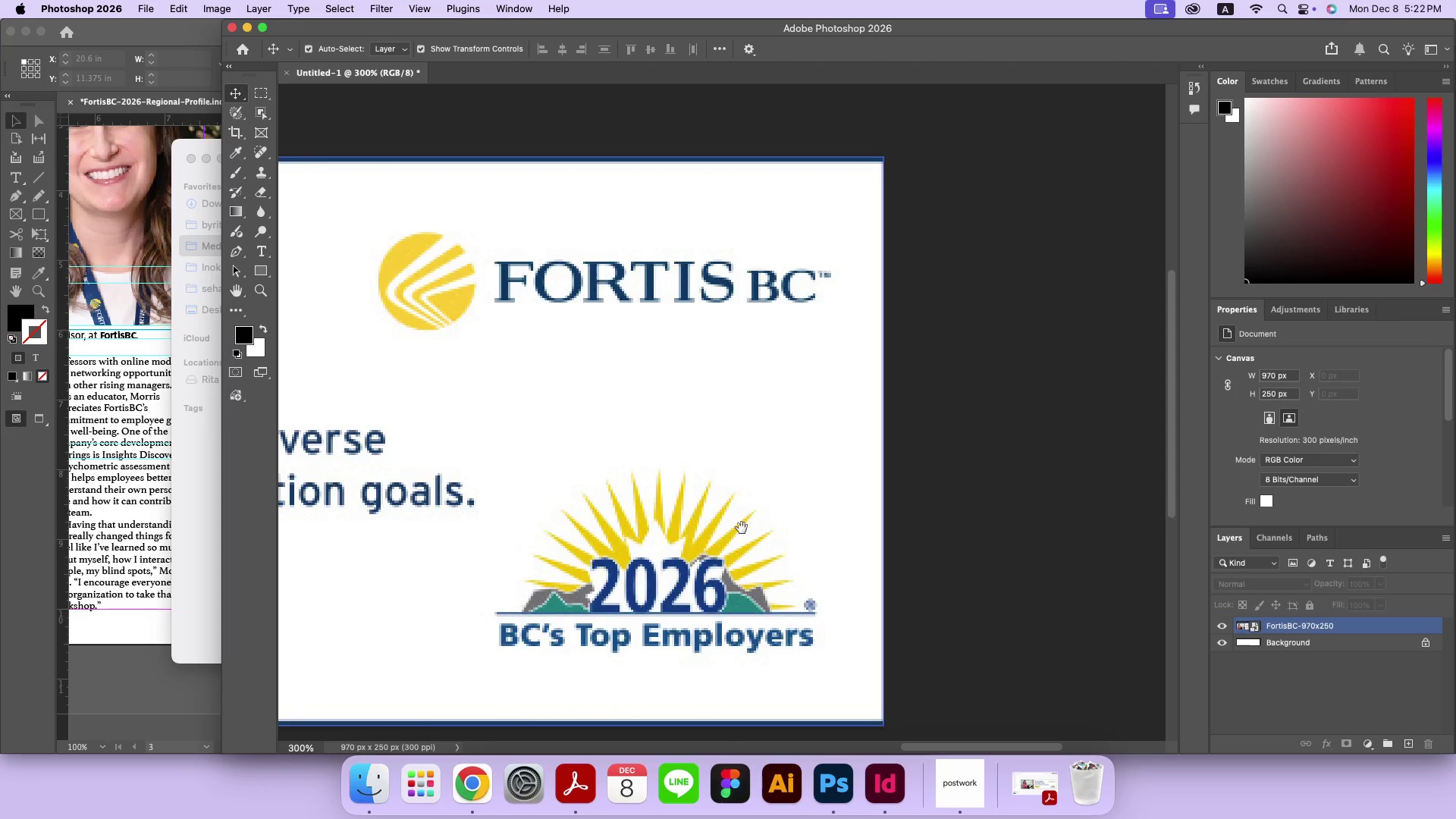 
left_click_drag(start_coordinate=[1025, 485], to_coordinate=[742, 528])
 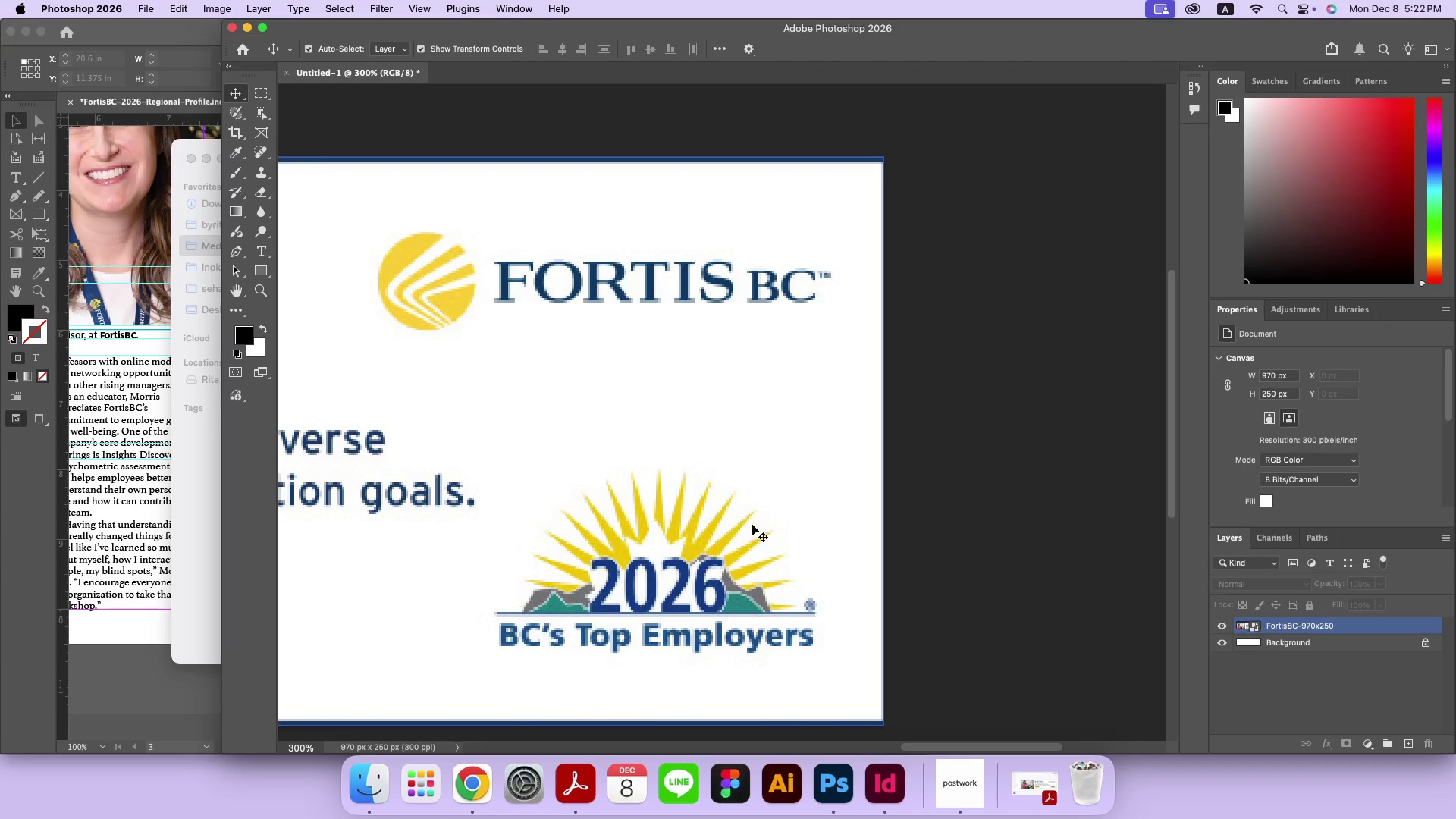 
hold_key(key=Space, duration=0.38)
 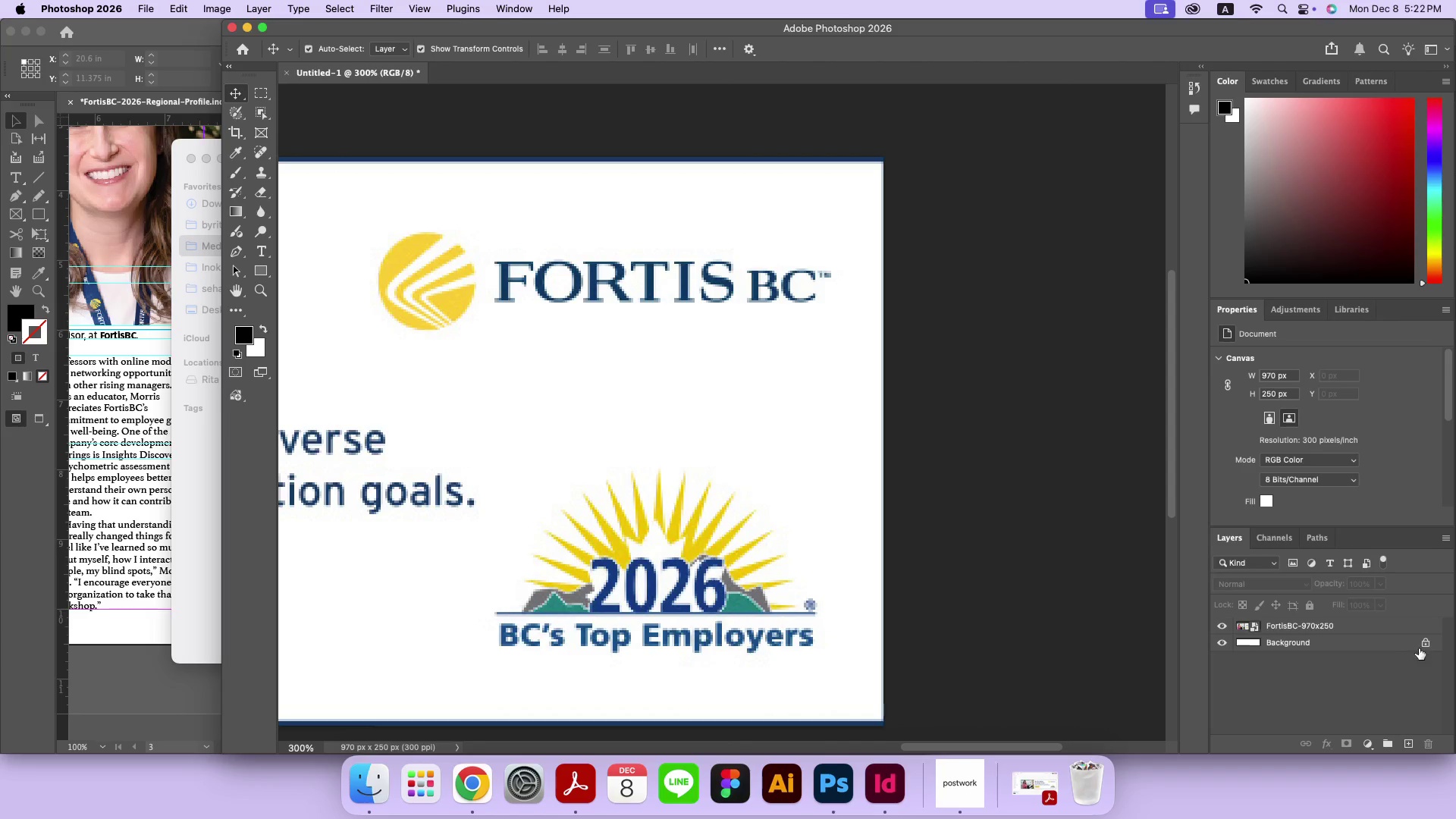 
left_click([1421, 644])
 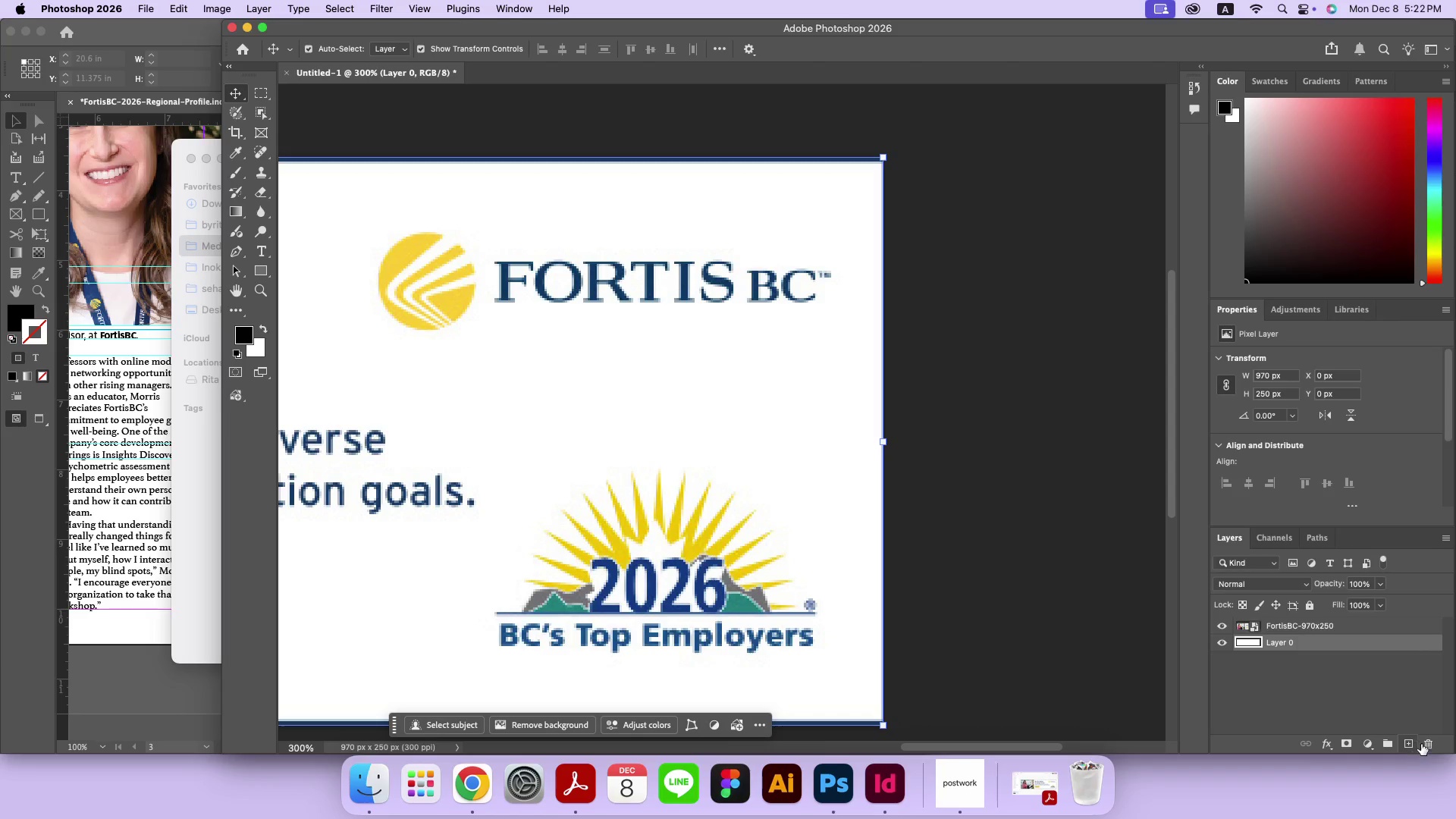 
left_click([1429, 744])
 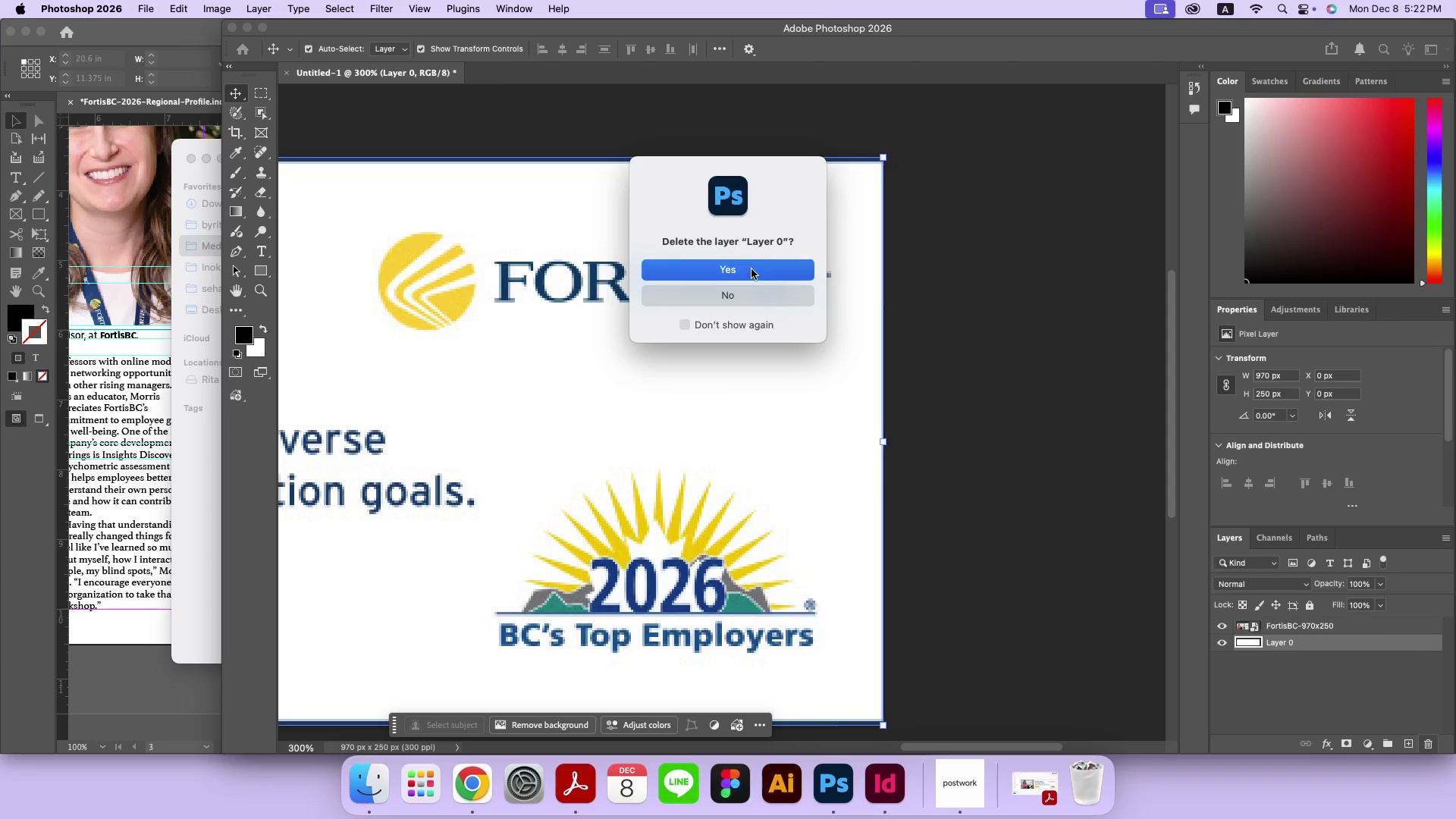 
double_click([1027, 270])
 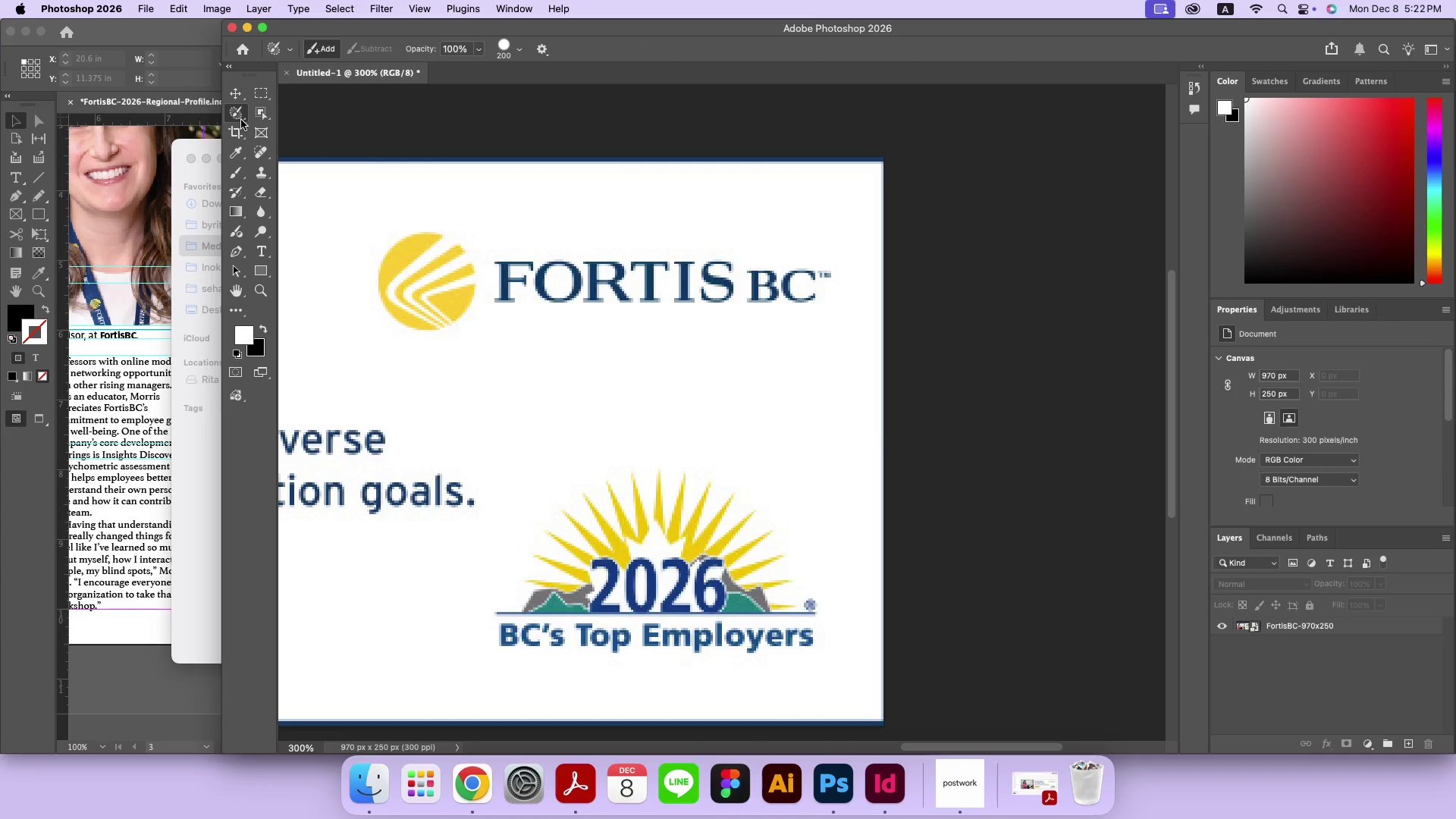 
left_click([241, 120])
 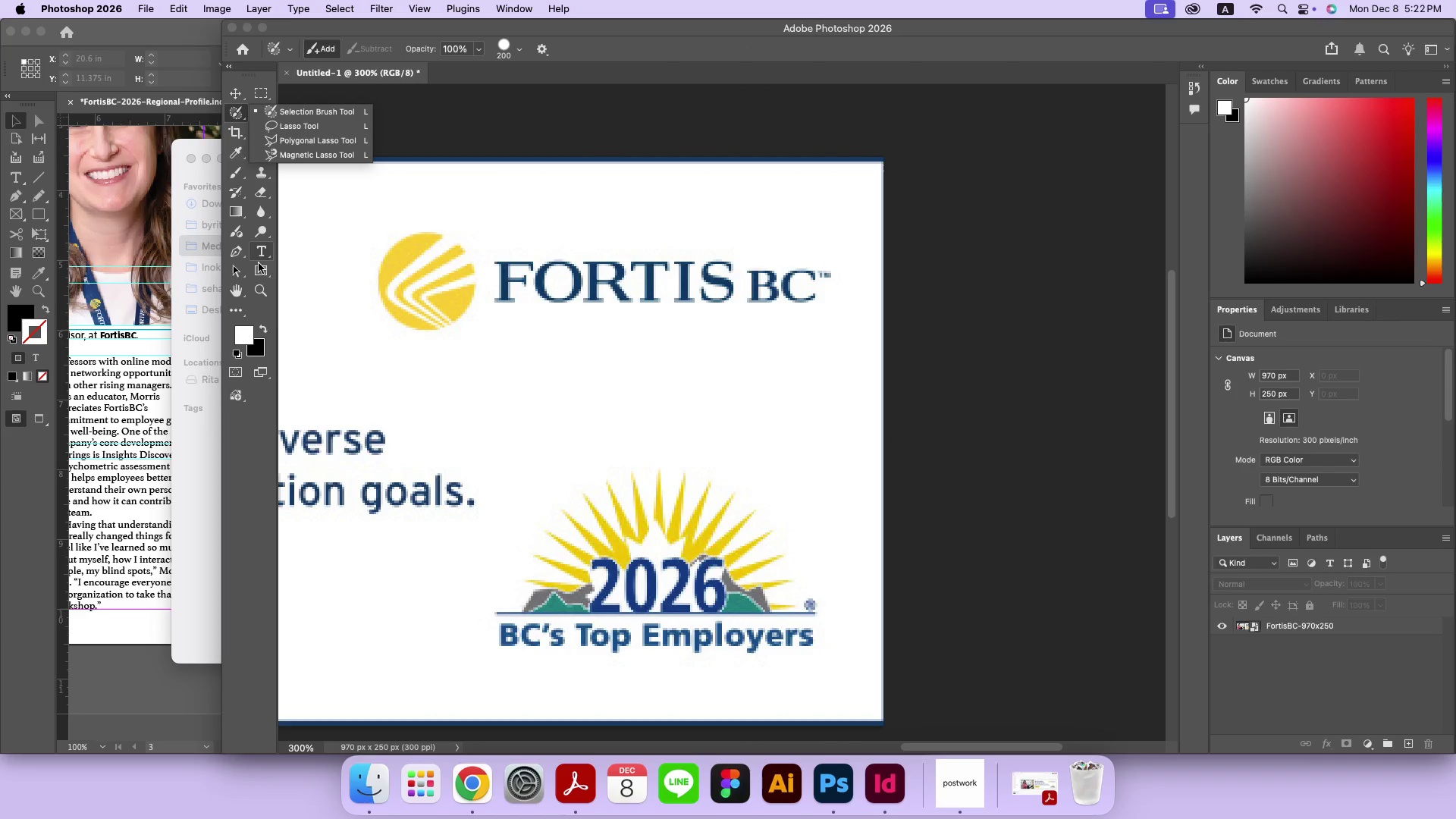 
left_click([262, 272])
 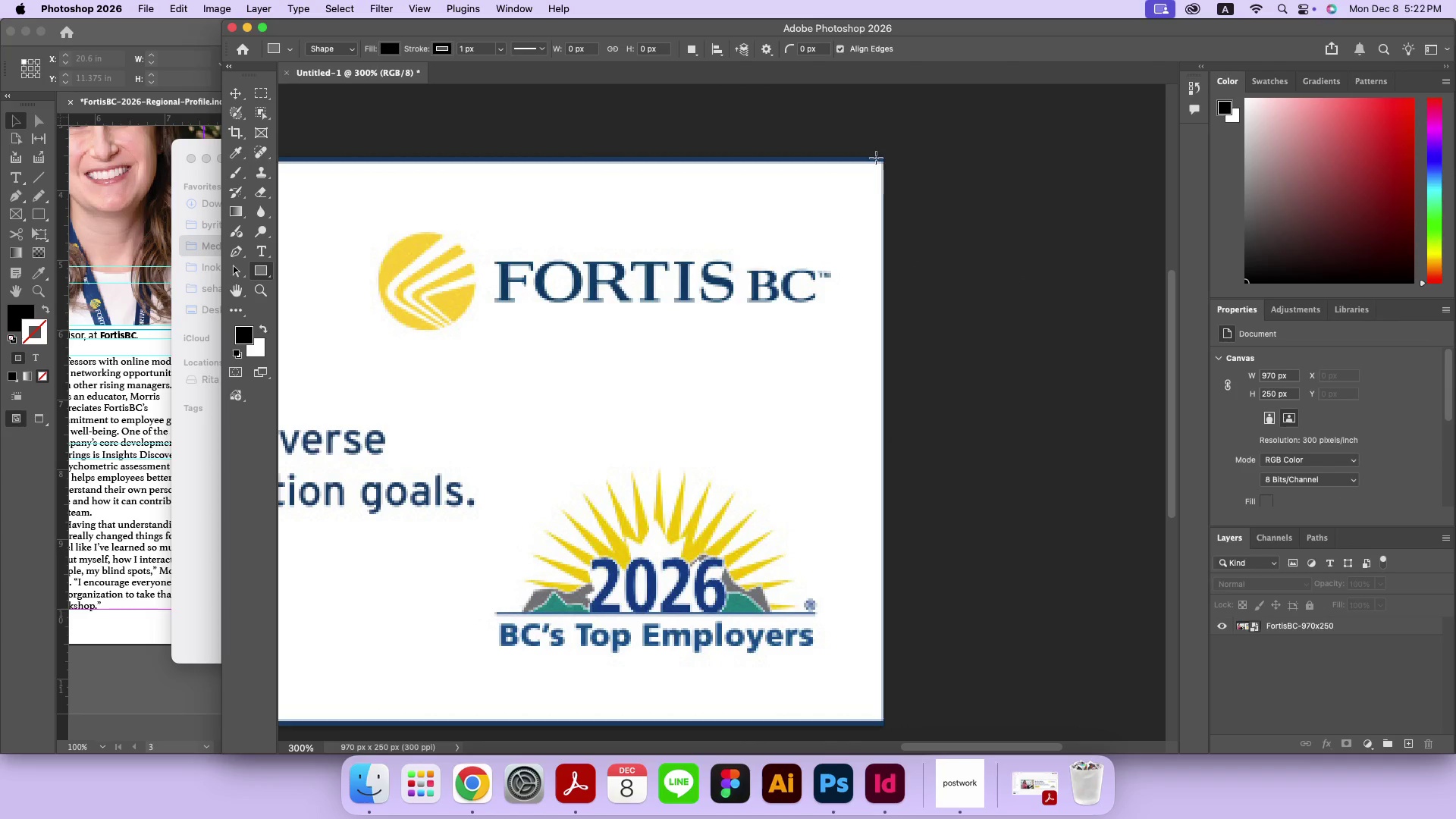 
left_click_drag(start_coordinate=[874, 156], to_coordinate=[745, 159])
 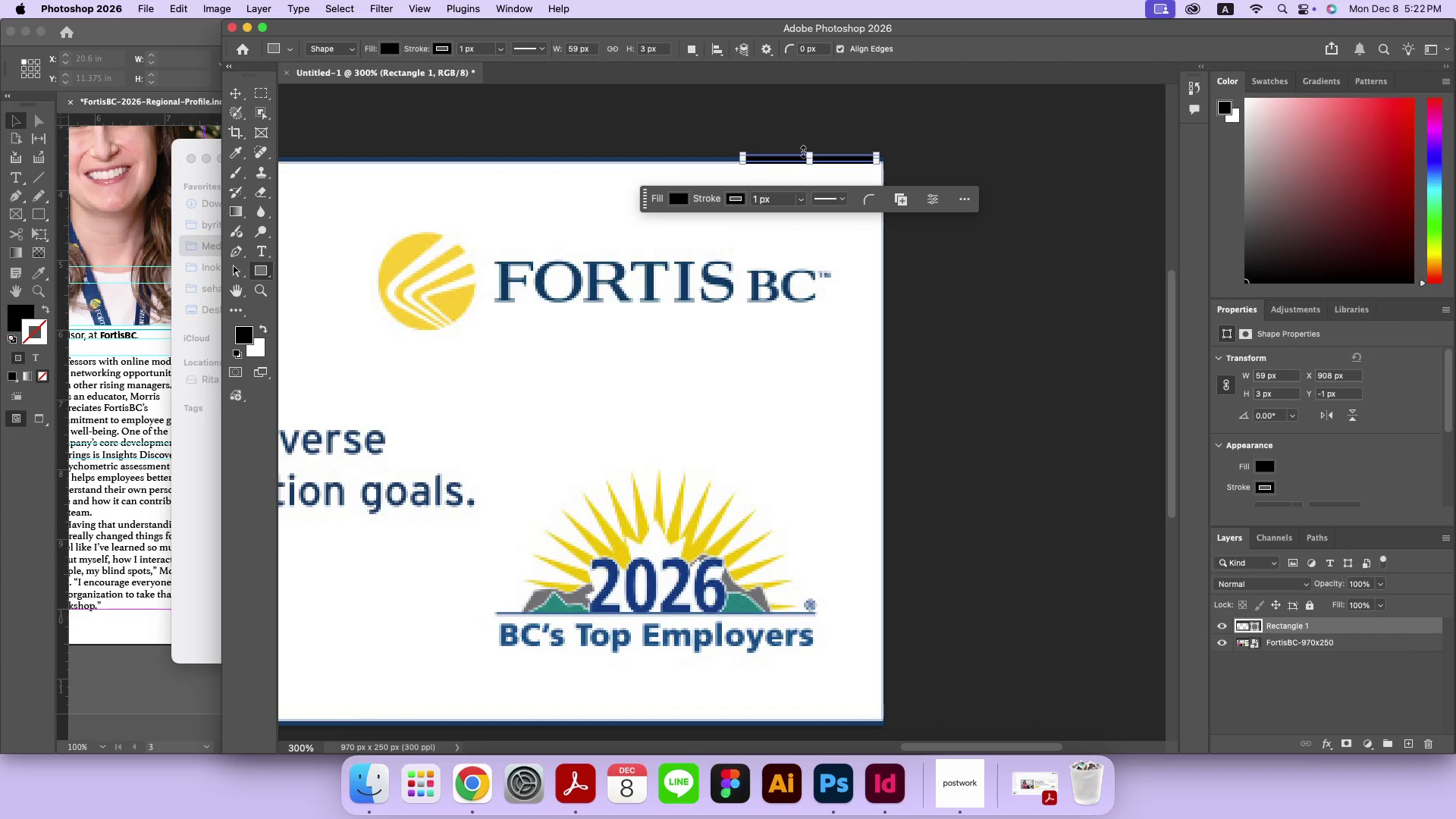 
key(Meta+Equal)
 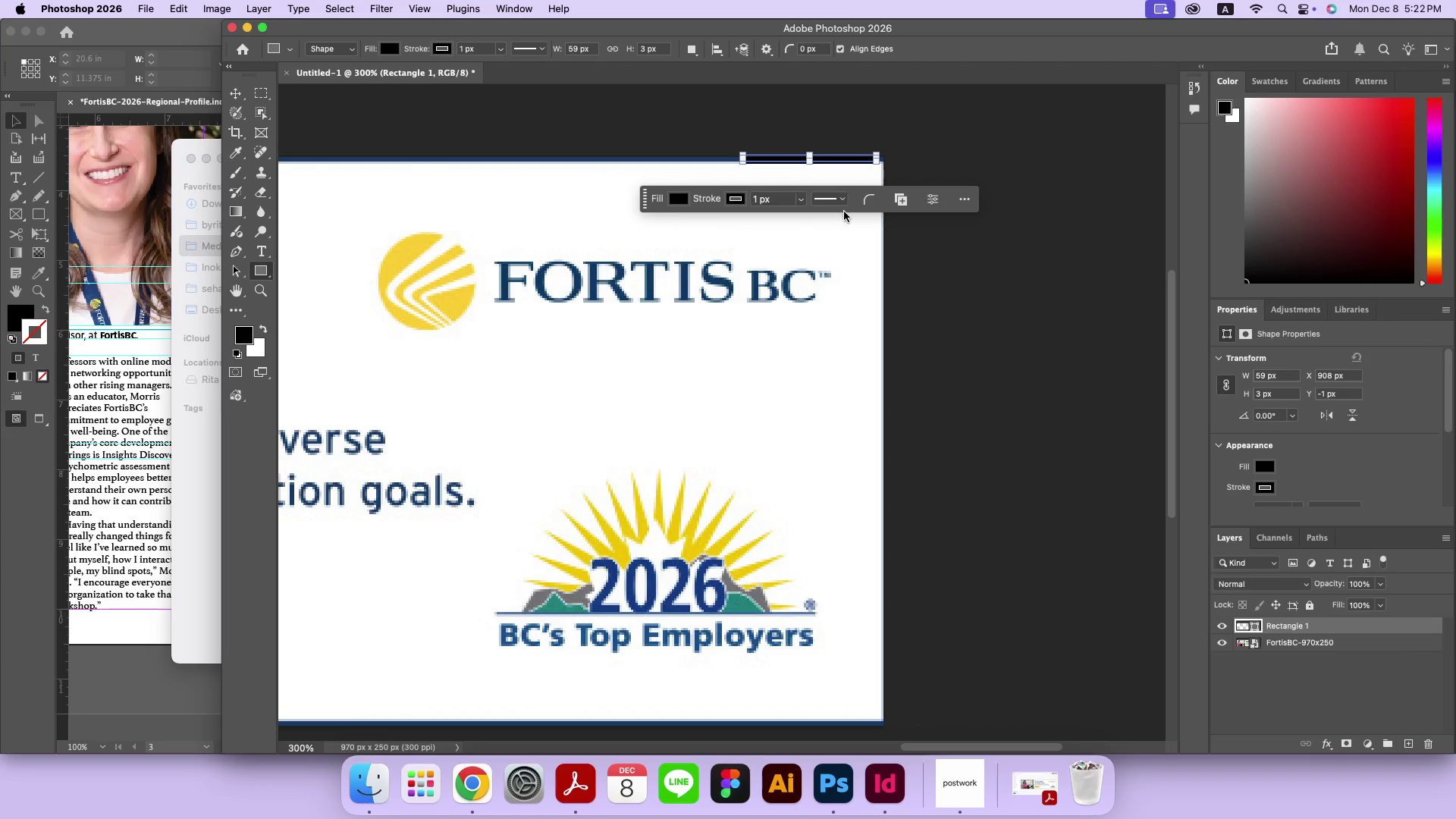 
key(Meta+Equal)
 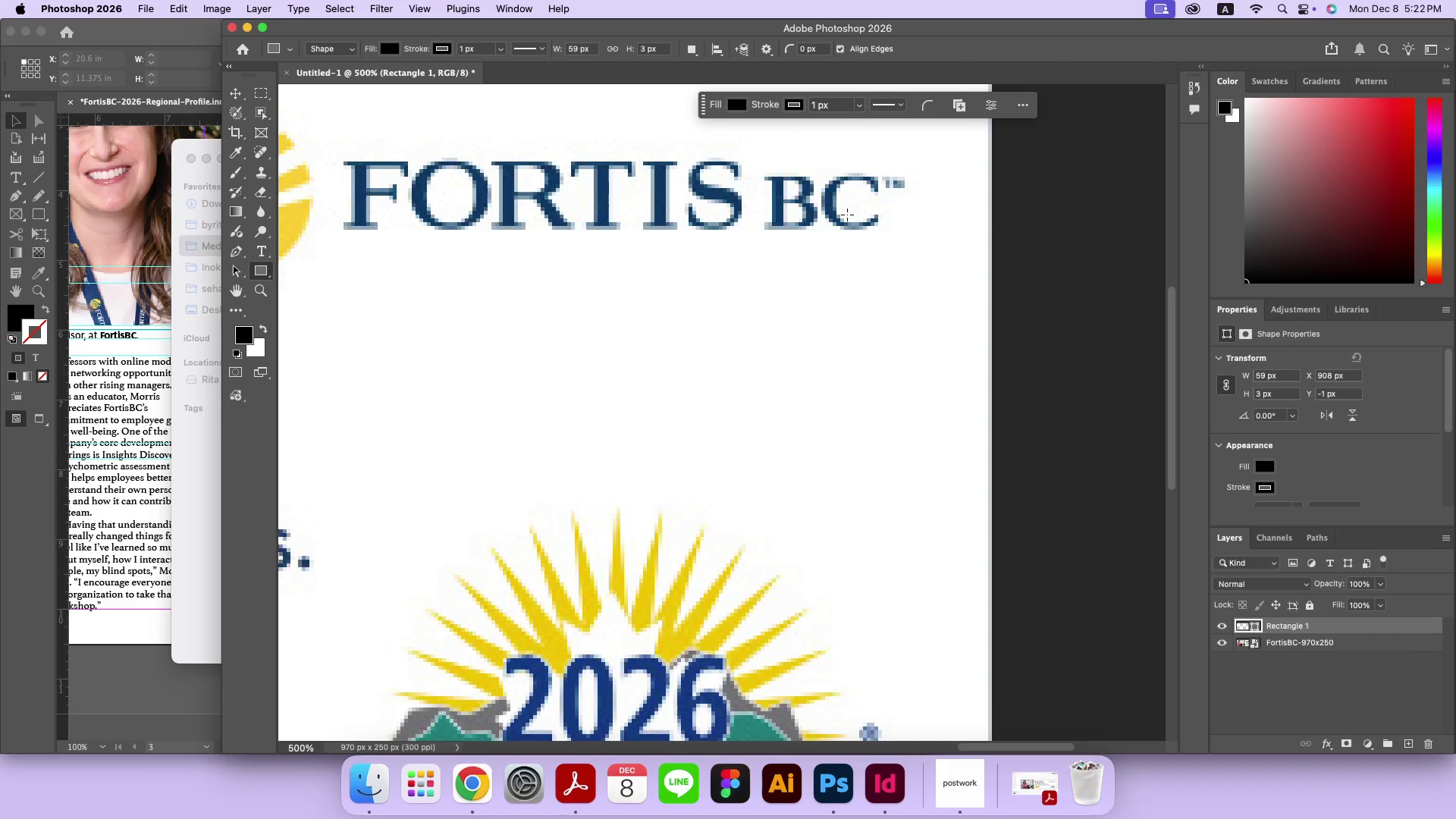 
hold_key(key=Space, duration=1.01)
 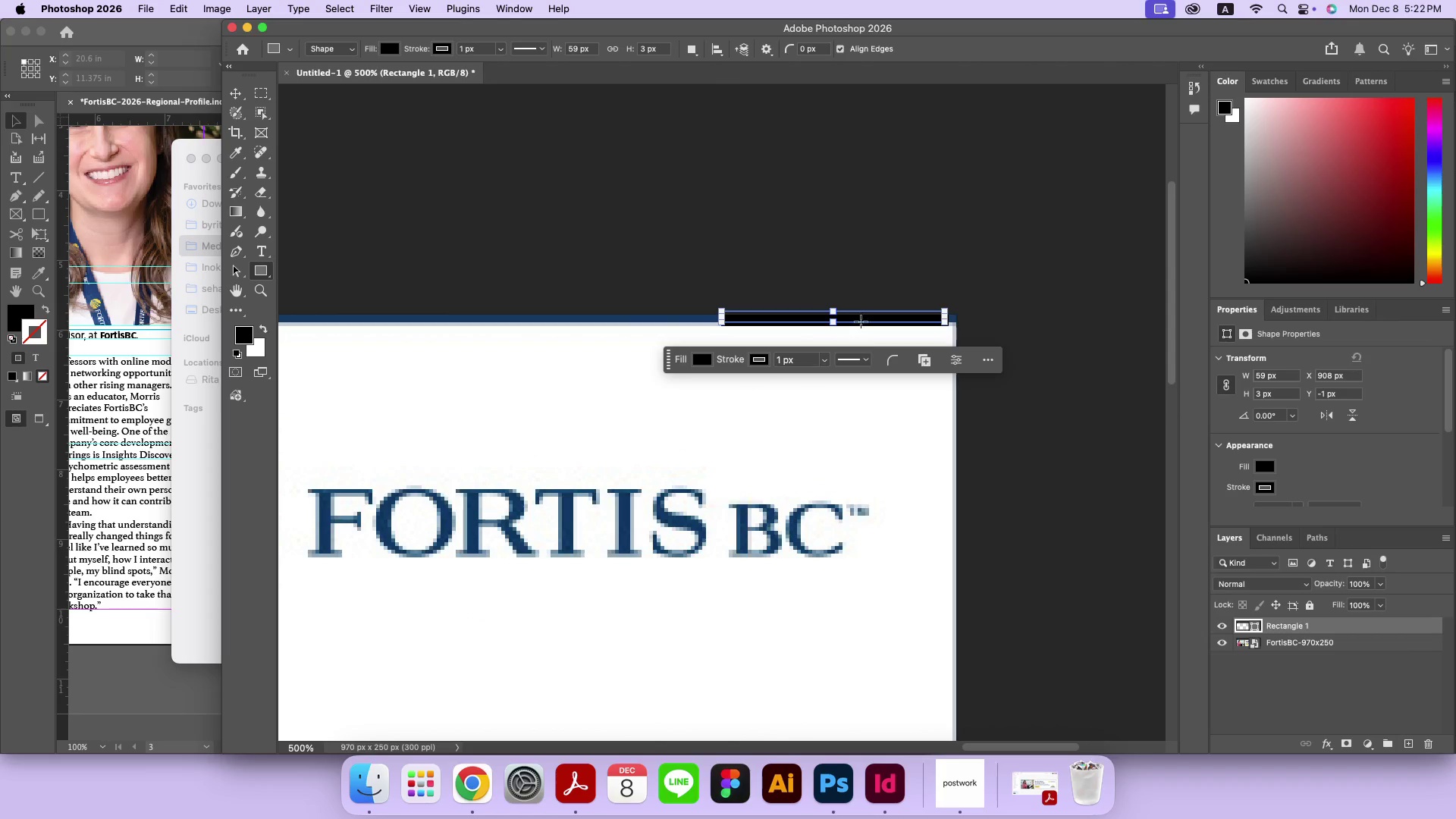 
left_click_drag(start_coordinate=[834, 177], to_coordinate=[800, 499])
 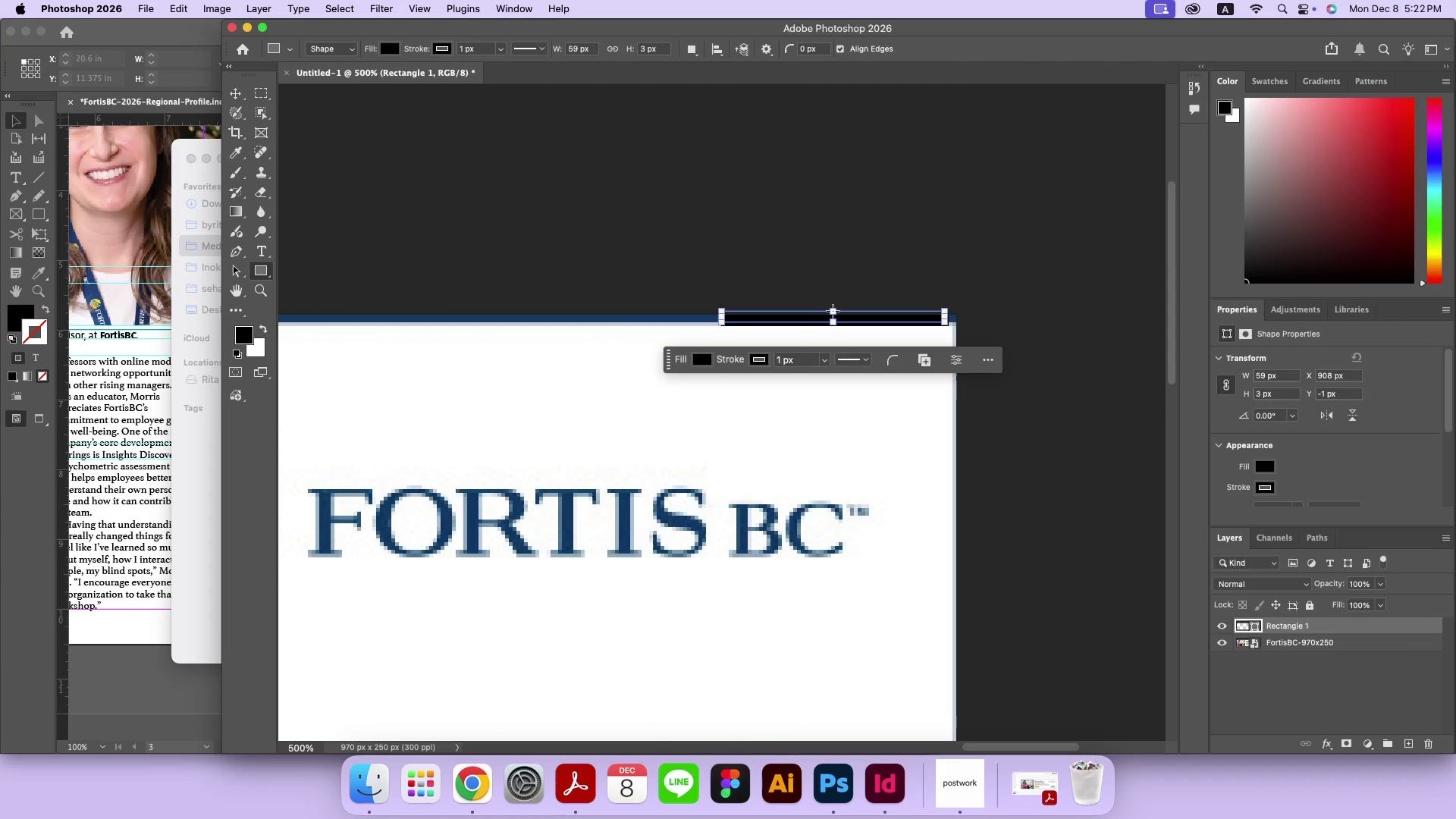 
left_click([833, 311])
 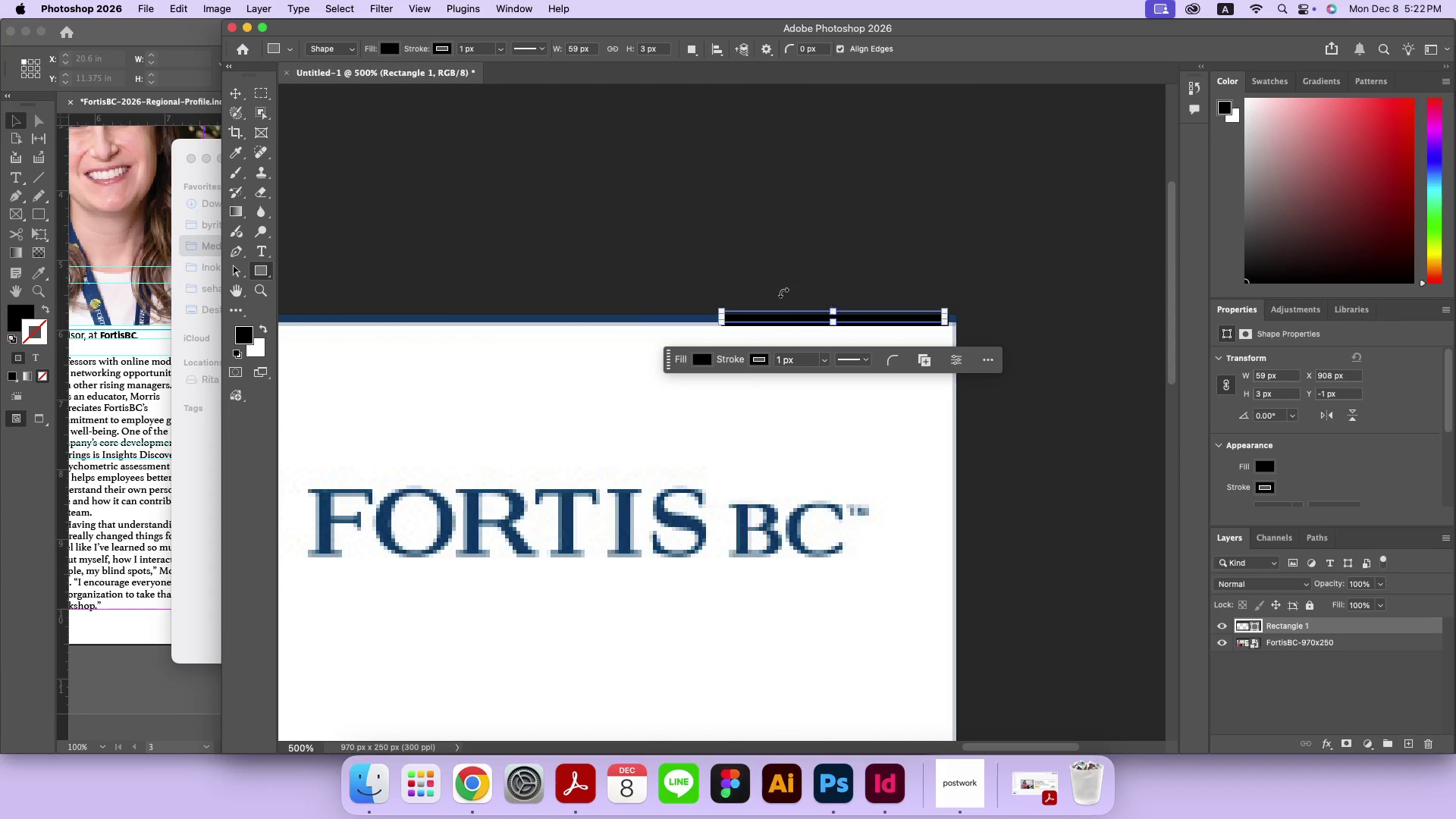 
left_click([241, 96])
 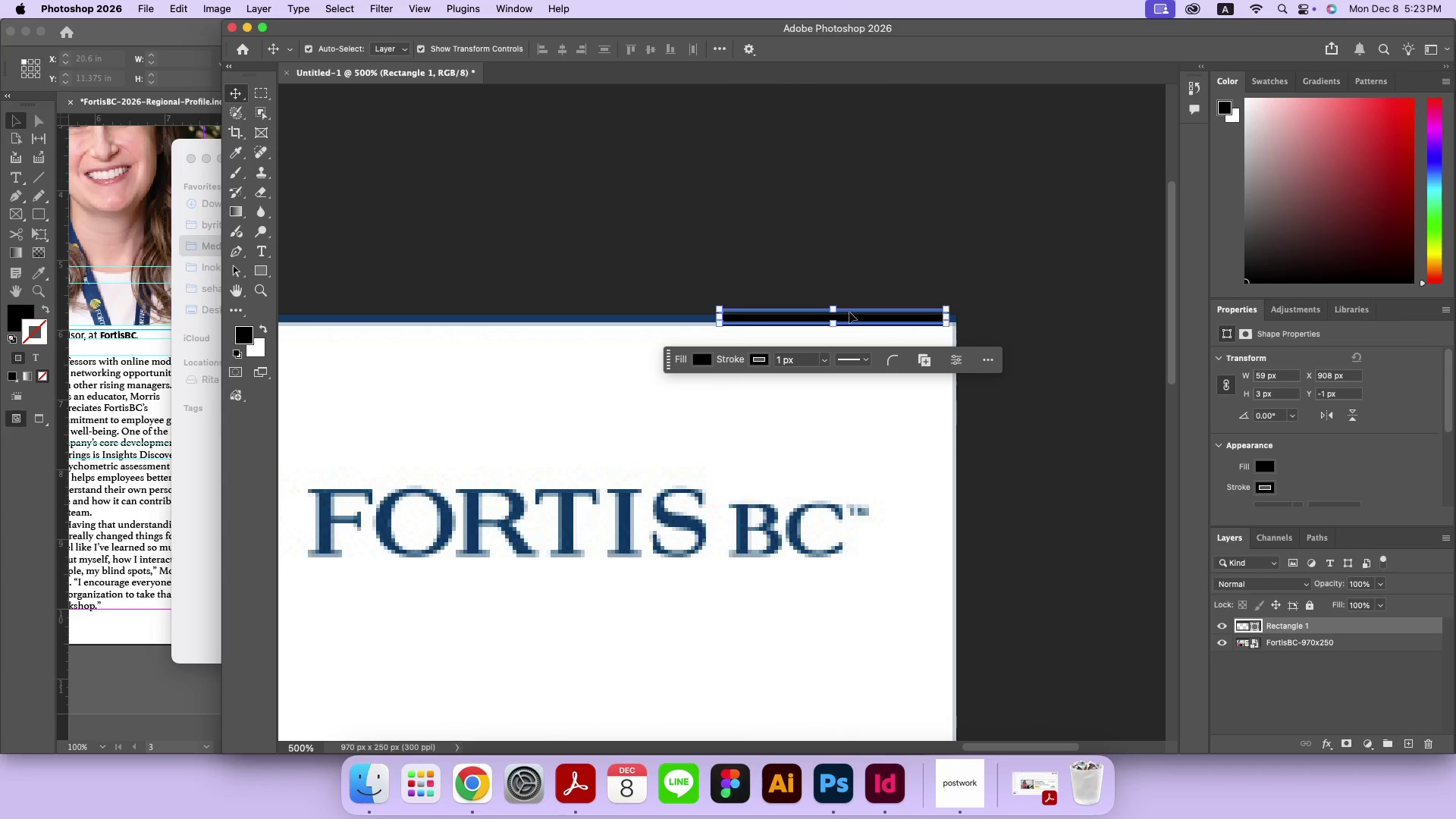 
left_click_drag(start_coordinate=[829, 308], to_coordinate=[830, 316])
 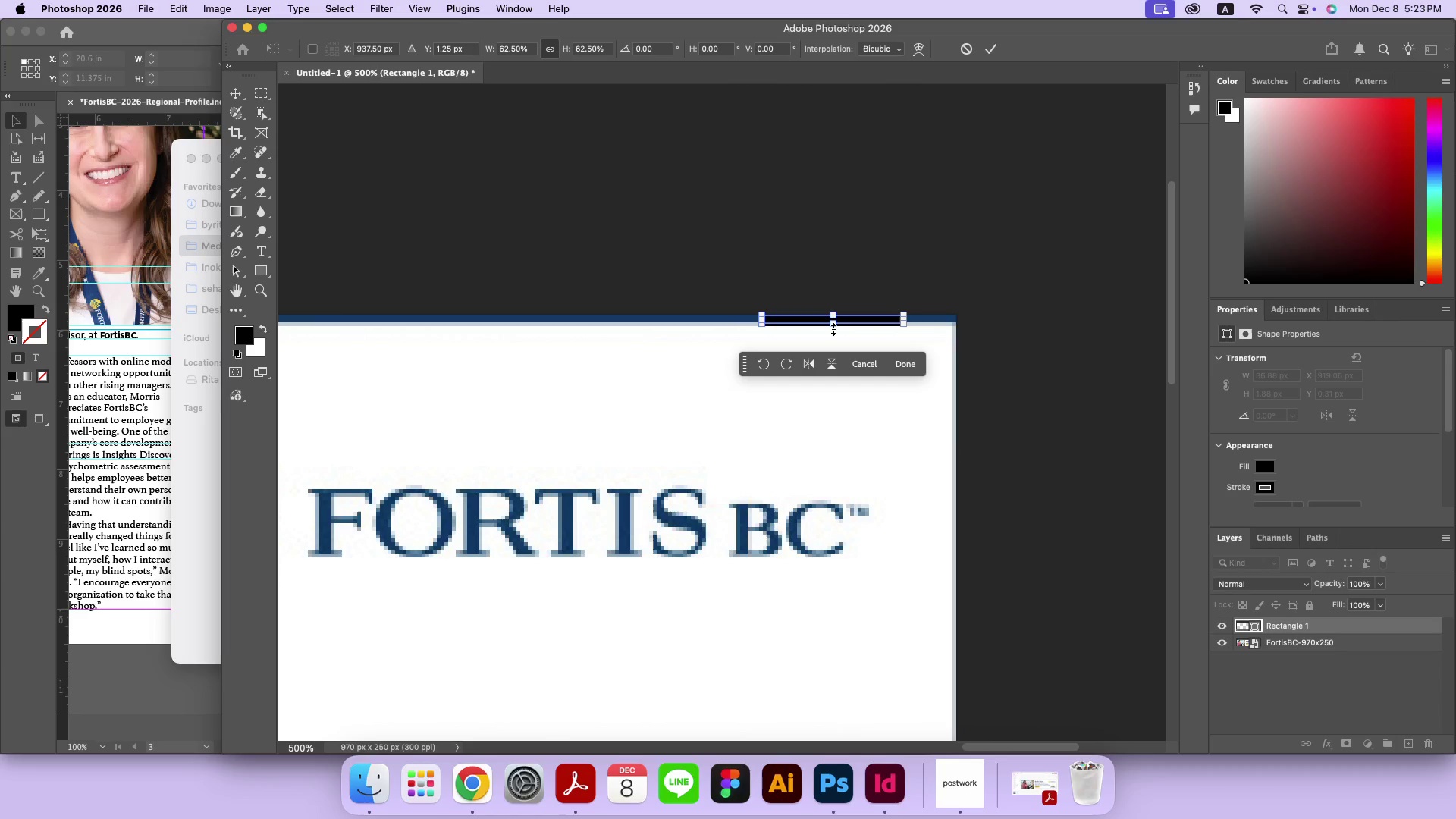 
left_click_drag(start_coordinate=[833, 326], to_coordinate=[836, 311])
 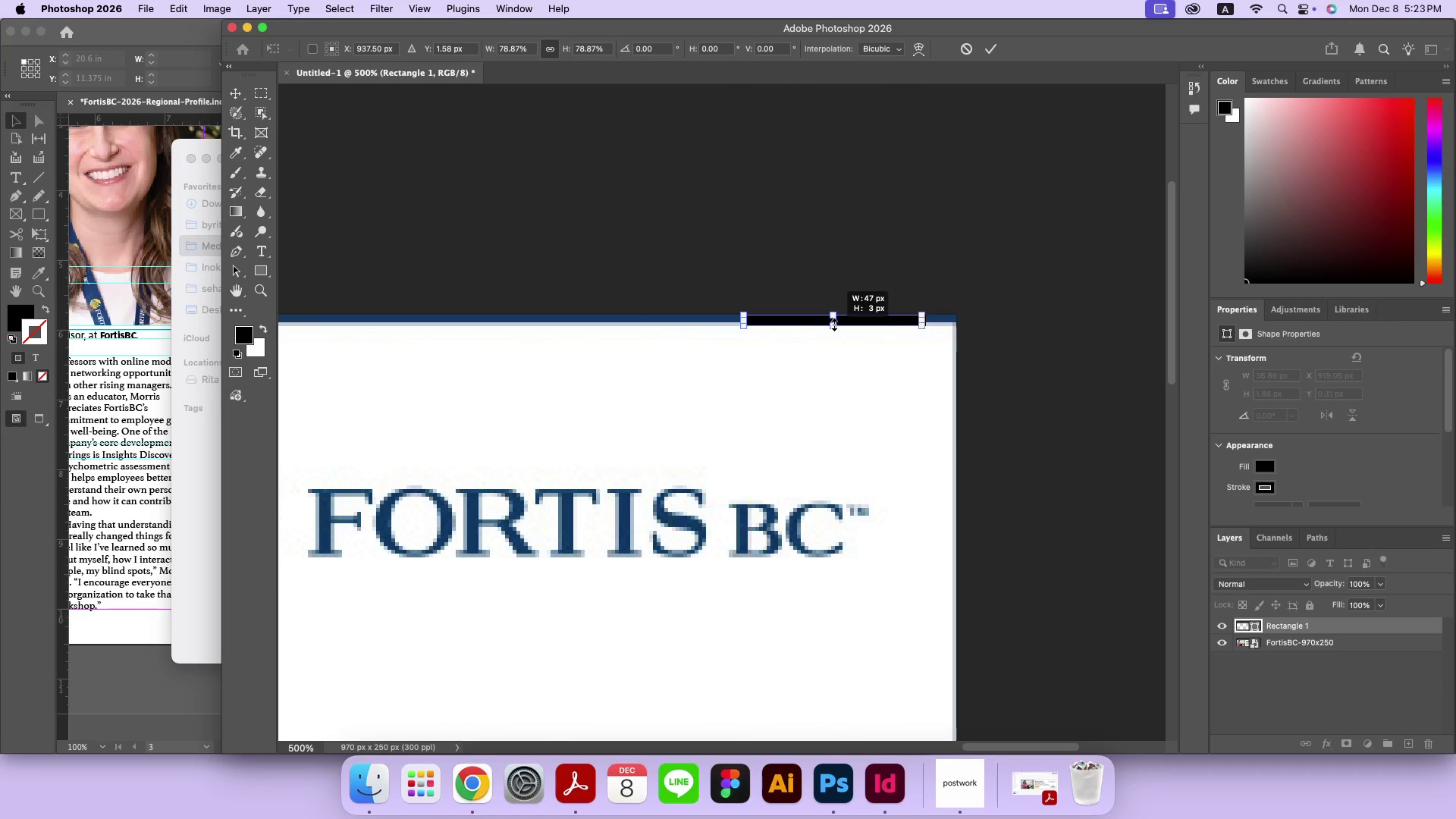 
hold_key(key=ShiftRight, duration=2.23)
 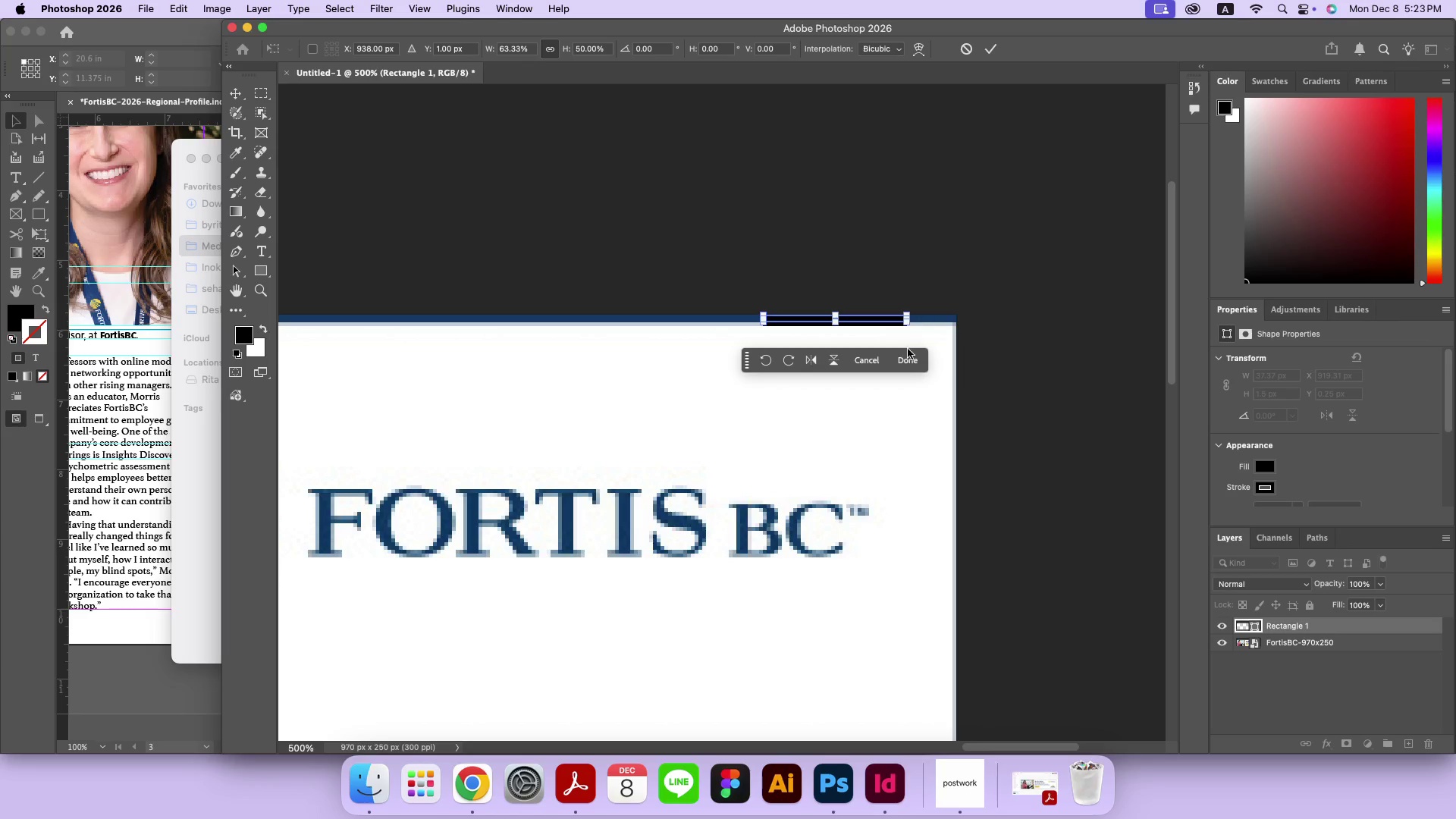 
left_click([905, 355])
 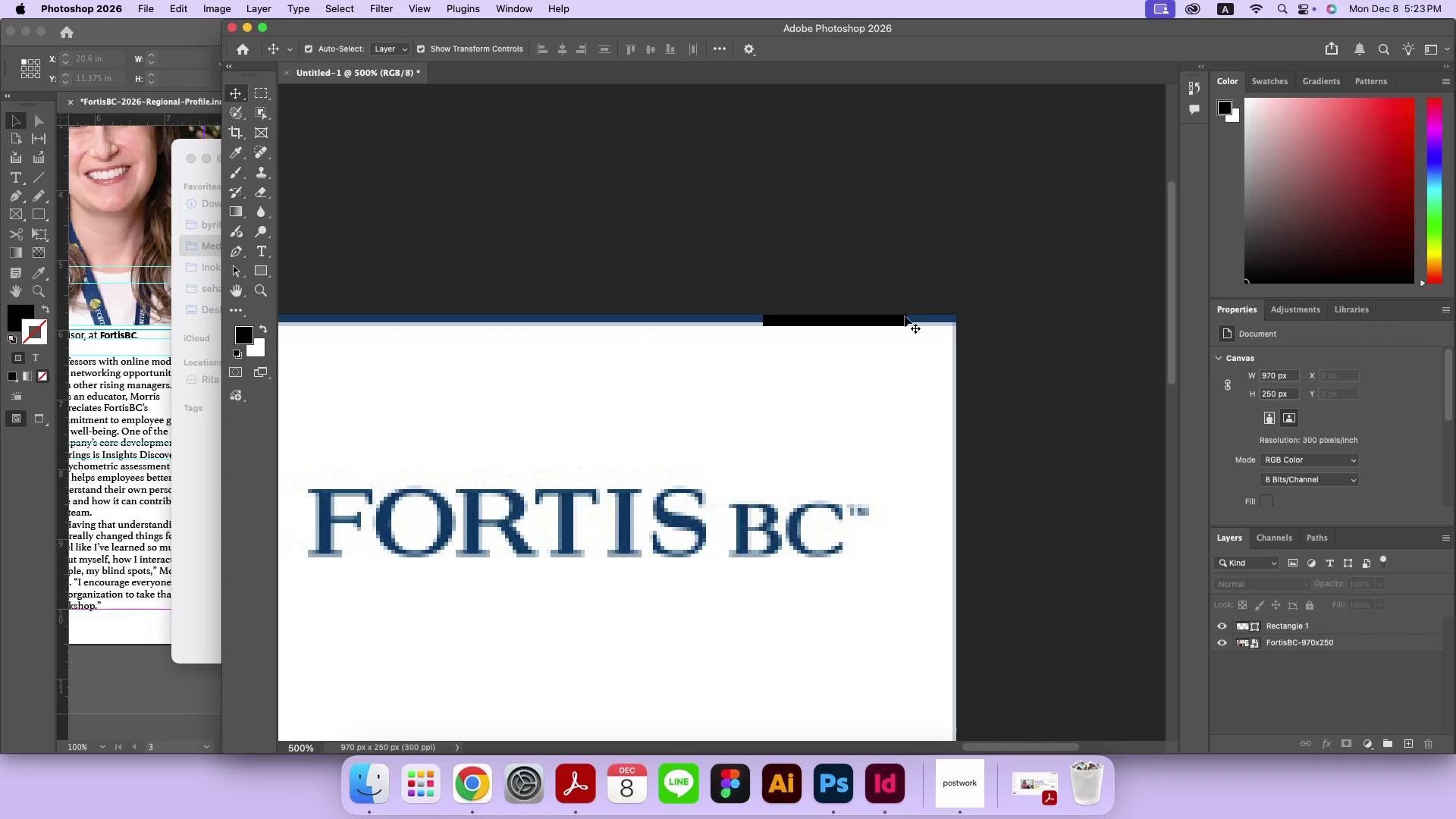 
left_click([900, 317])
 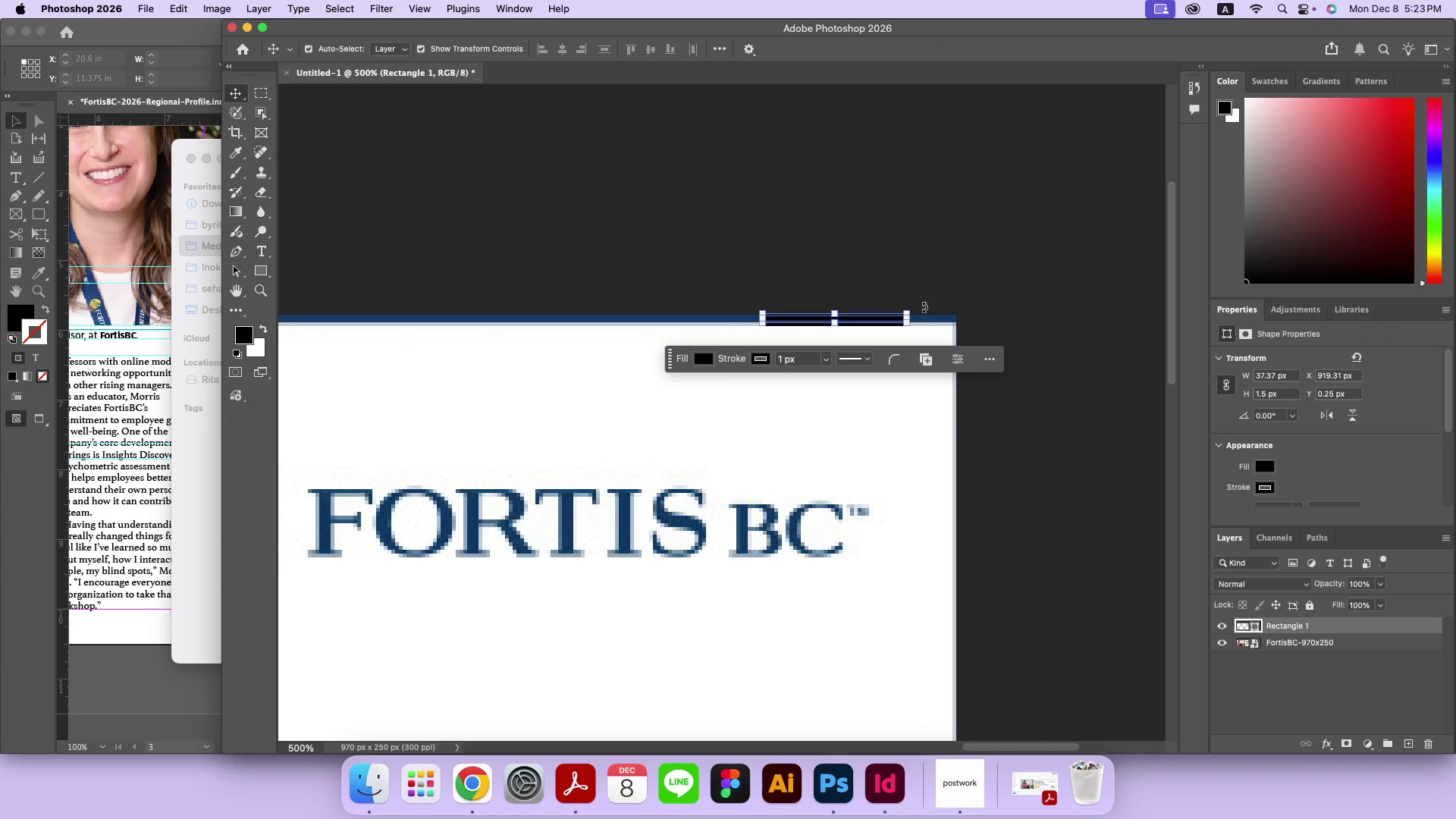 
left_click_drag(start_coordinate=[918, 307], to_coordinate=[849, 414])
 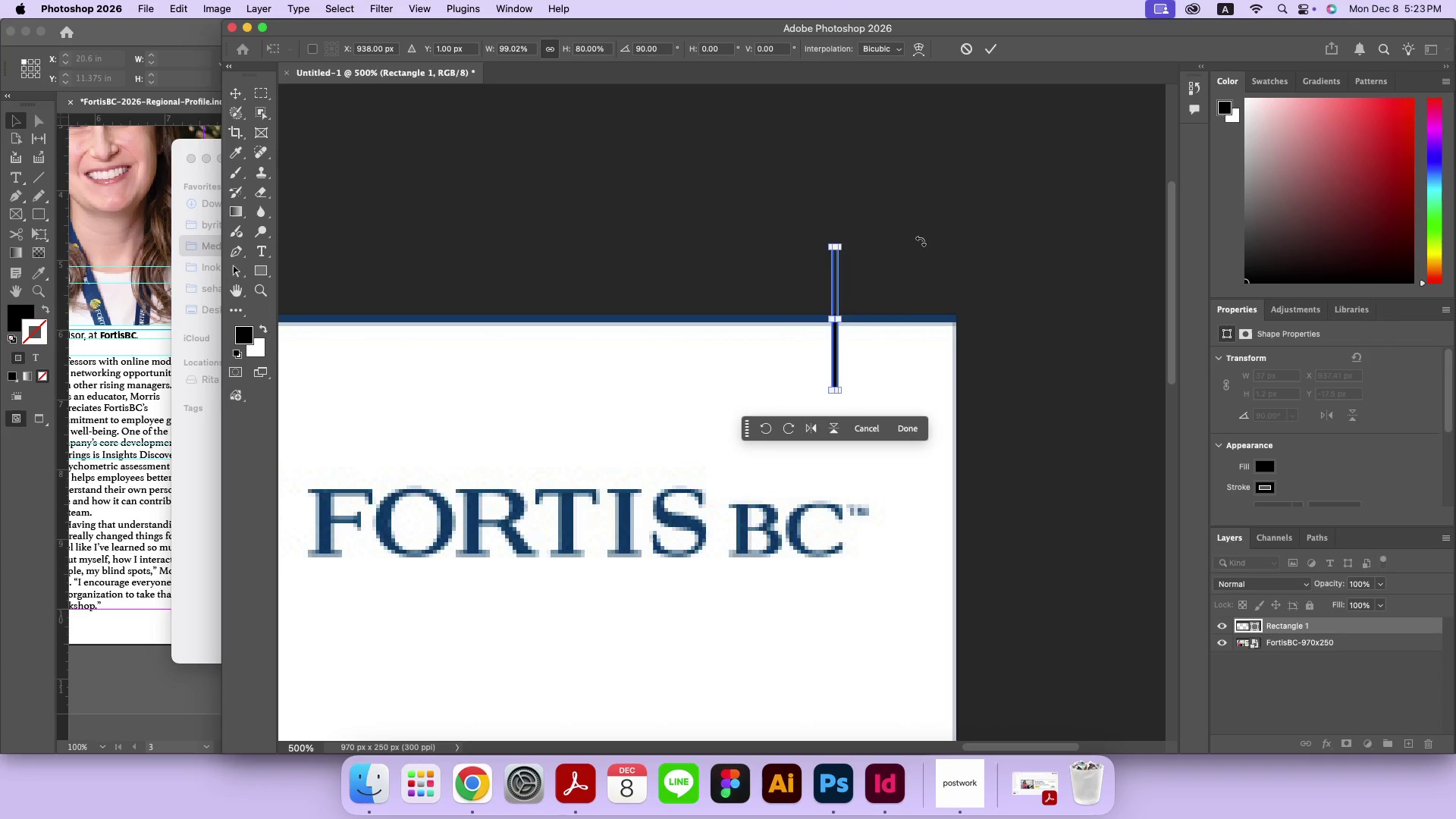 
hold_key(key=ShiftRight, duration=0.5)
 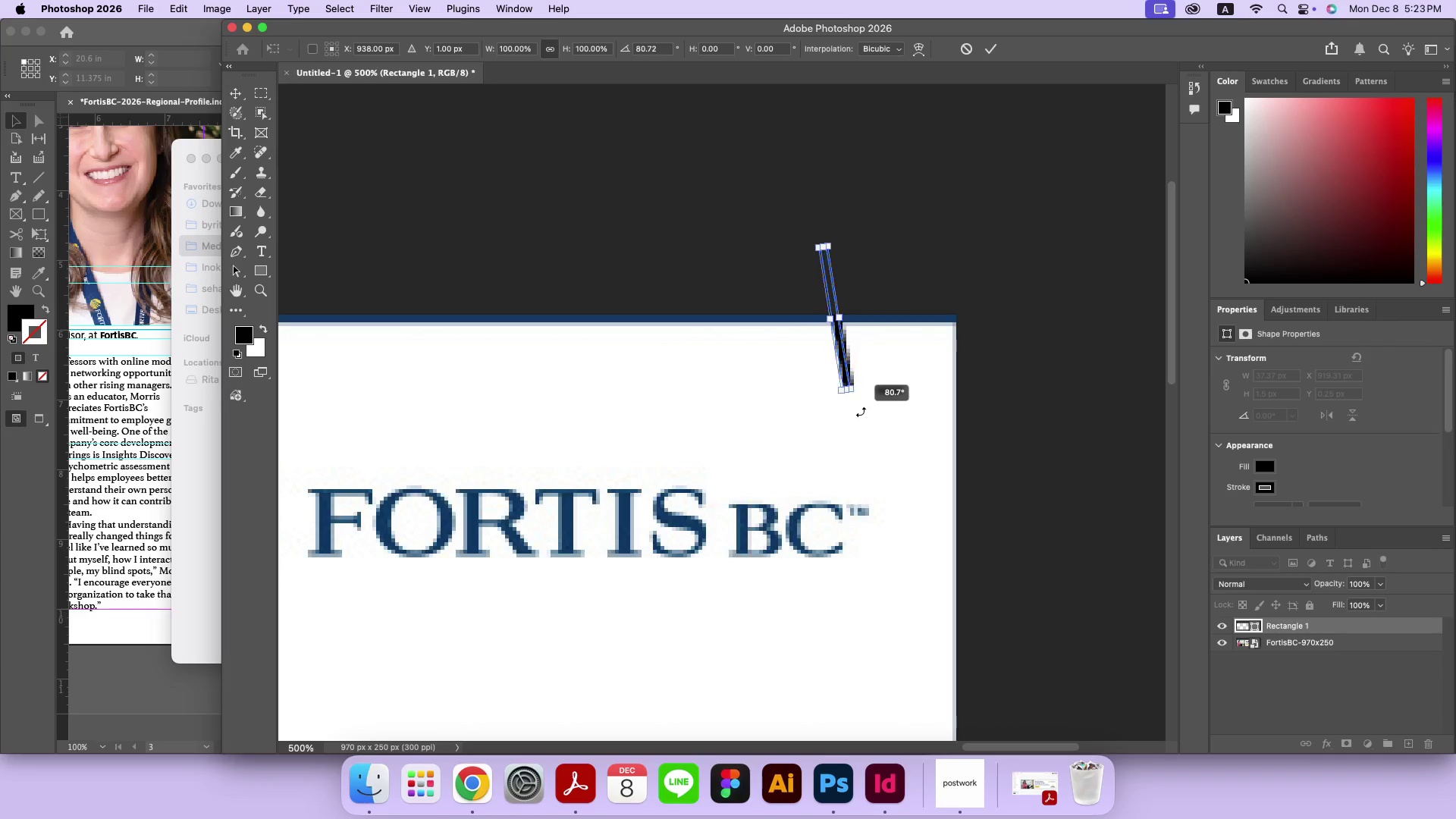 
key(Shift+ShiftRight)
 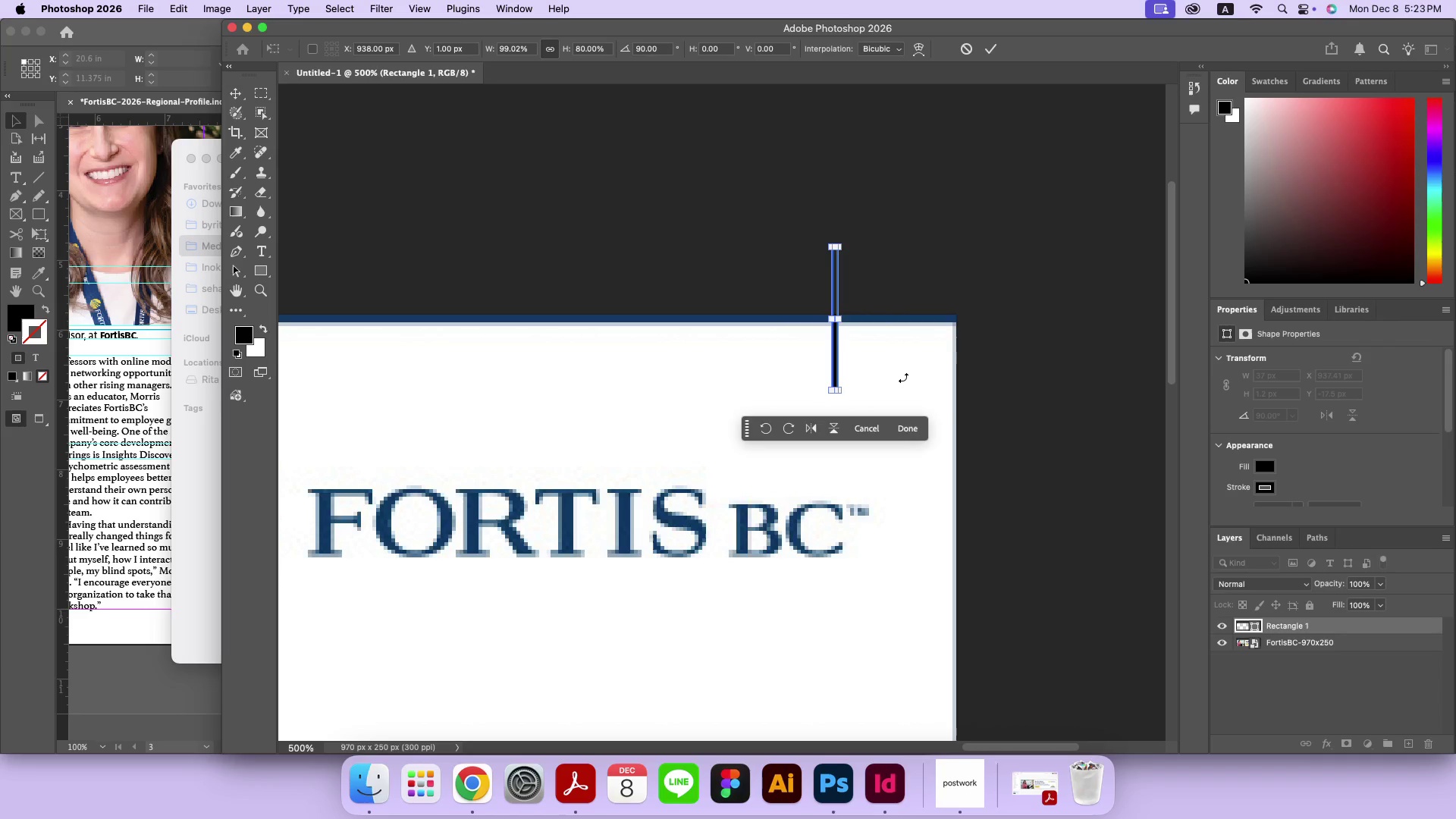 
hold_key(key=ShiftRight, duration=1.0)
 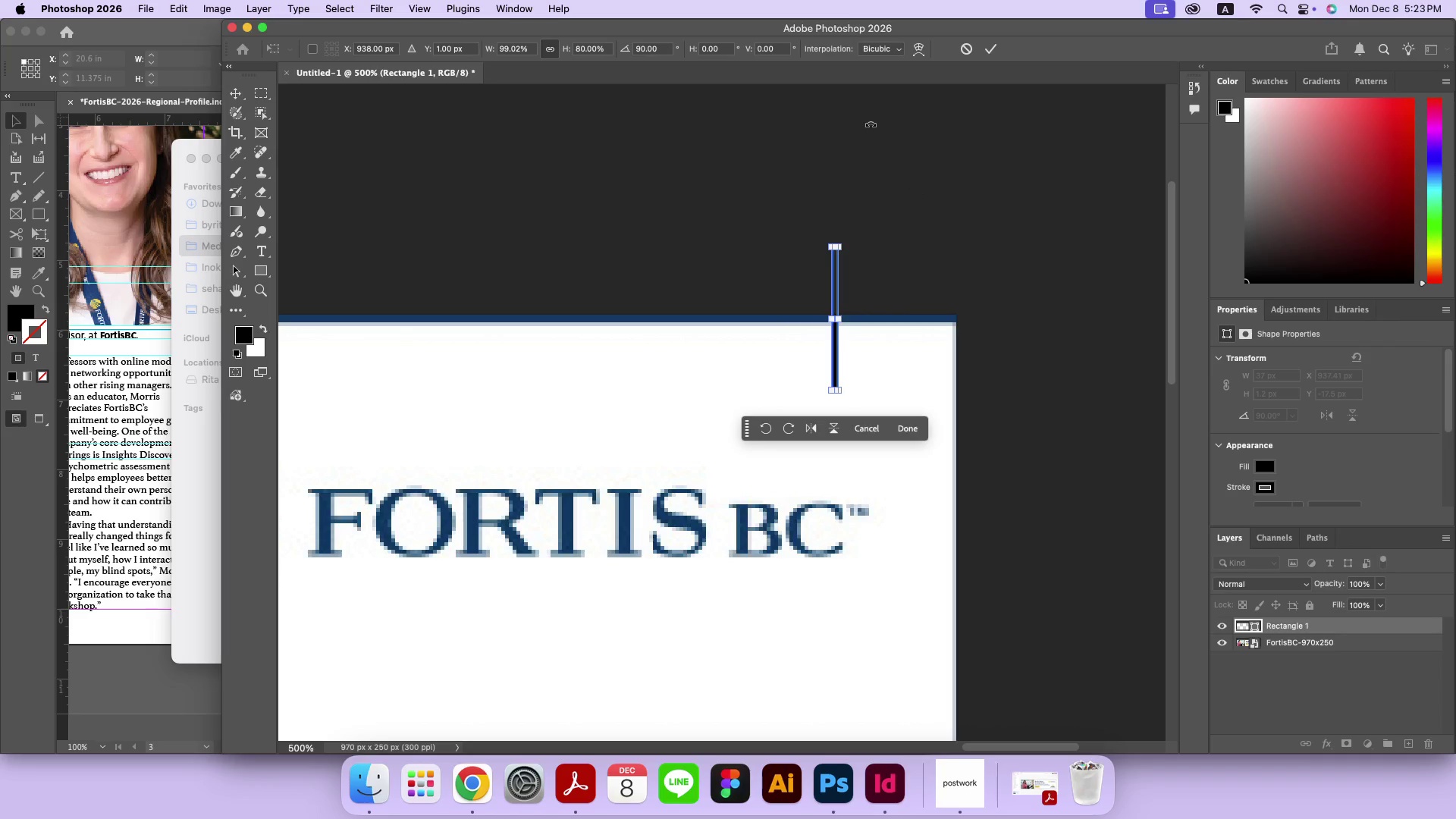 
left_click([908, 429])
 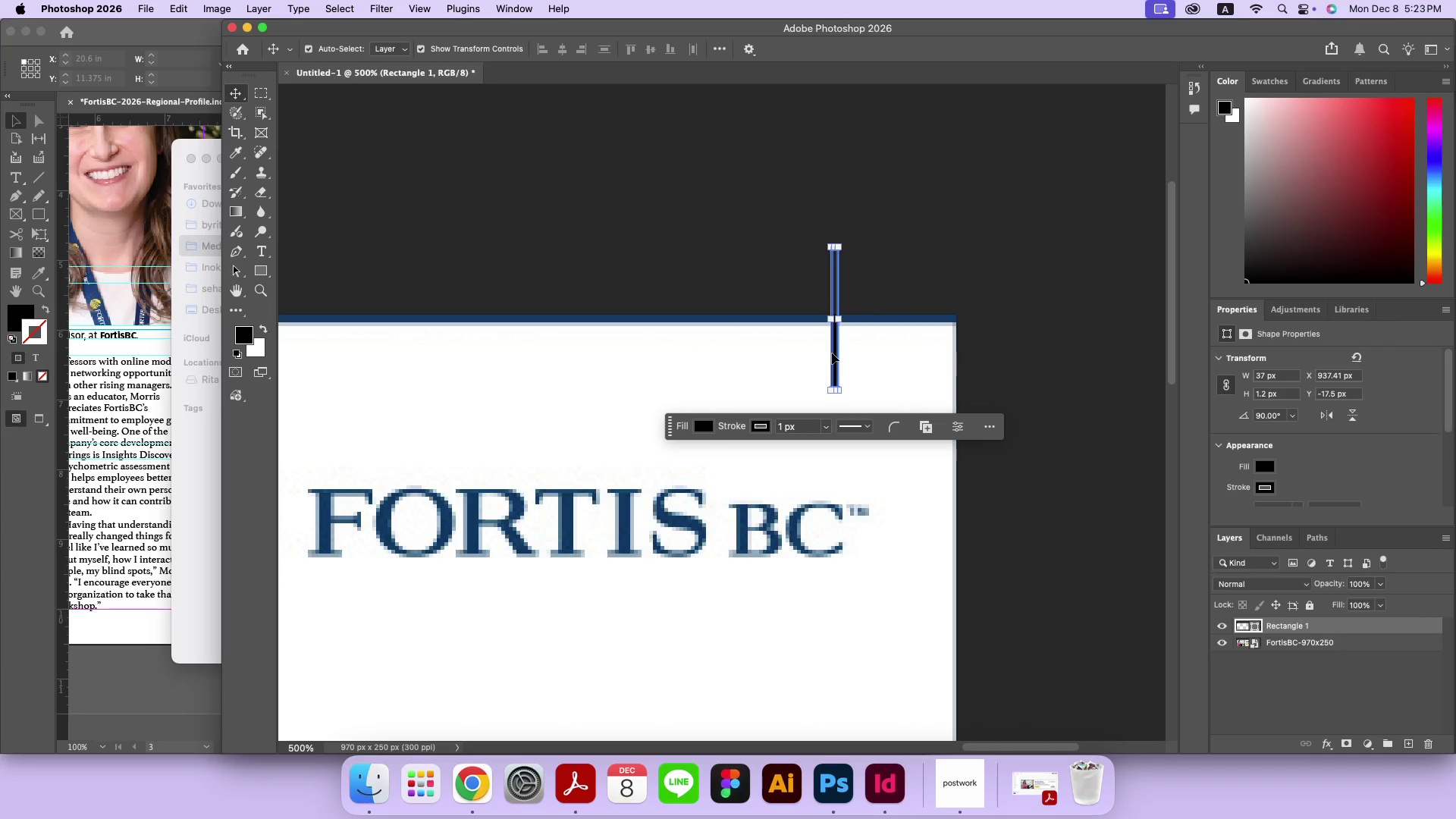 
left_click_drag(start_coordinate=[835, 352], to_coordinate=[952, 423])
 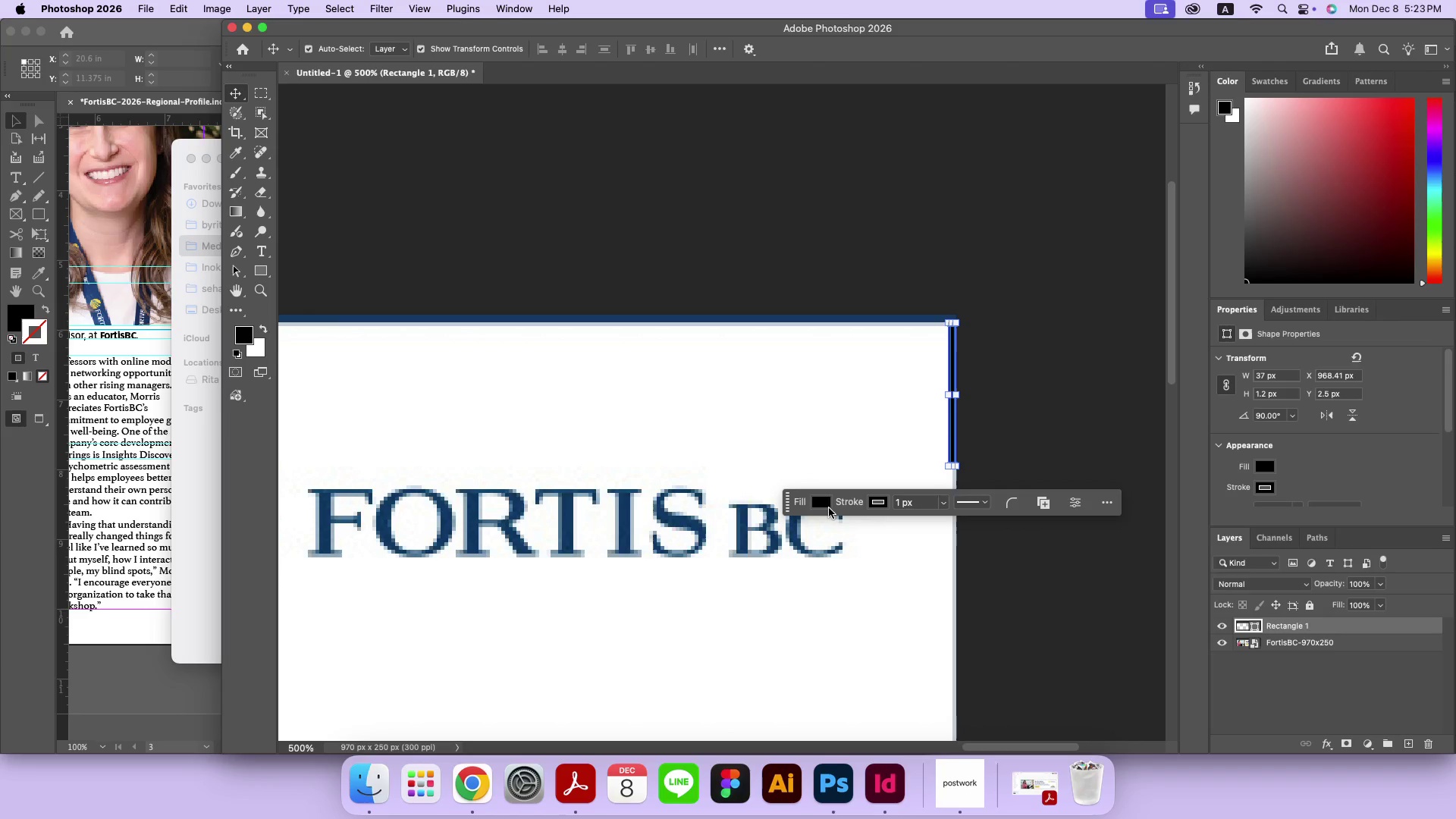 
left_click([827, 504])
 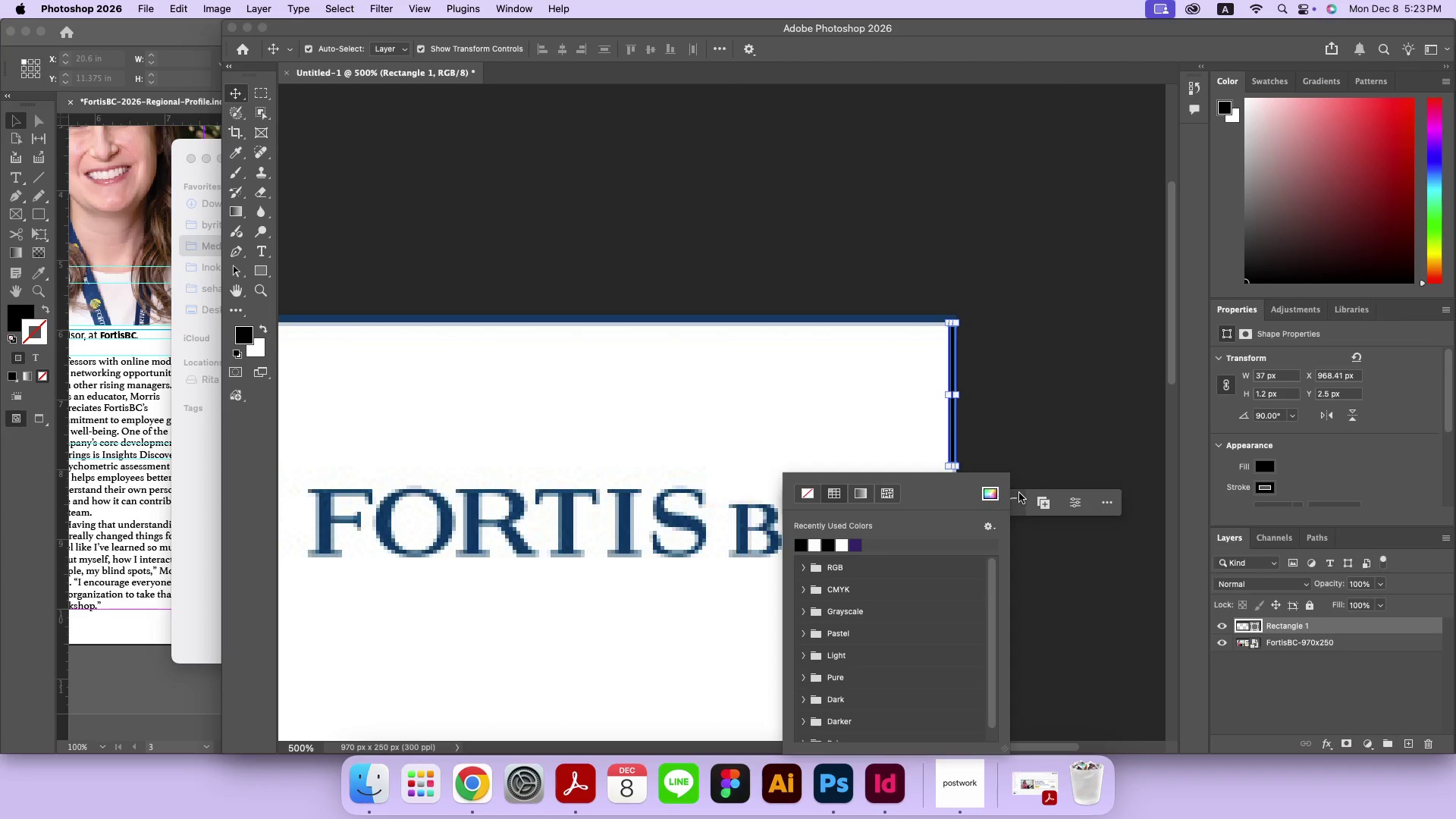 
left_click([980, 494])
 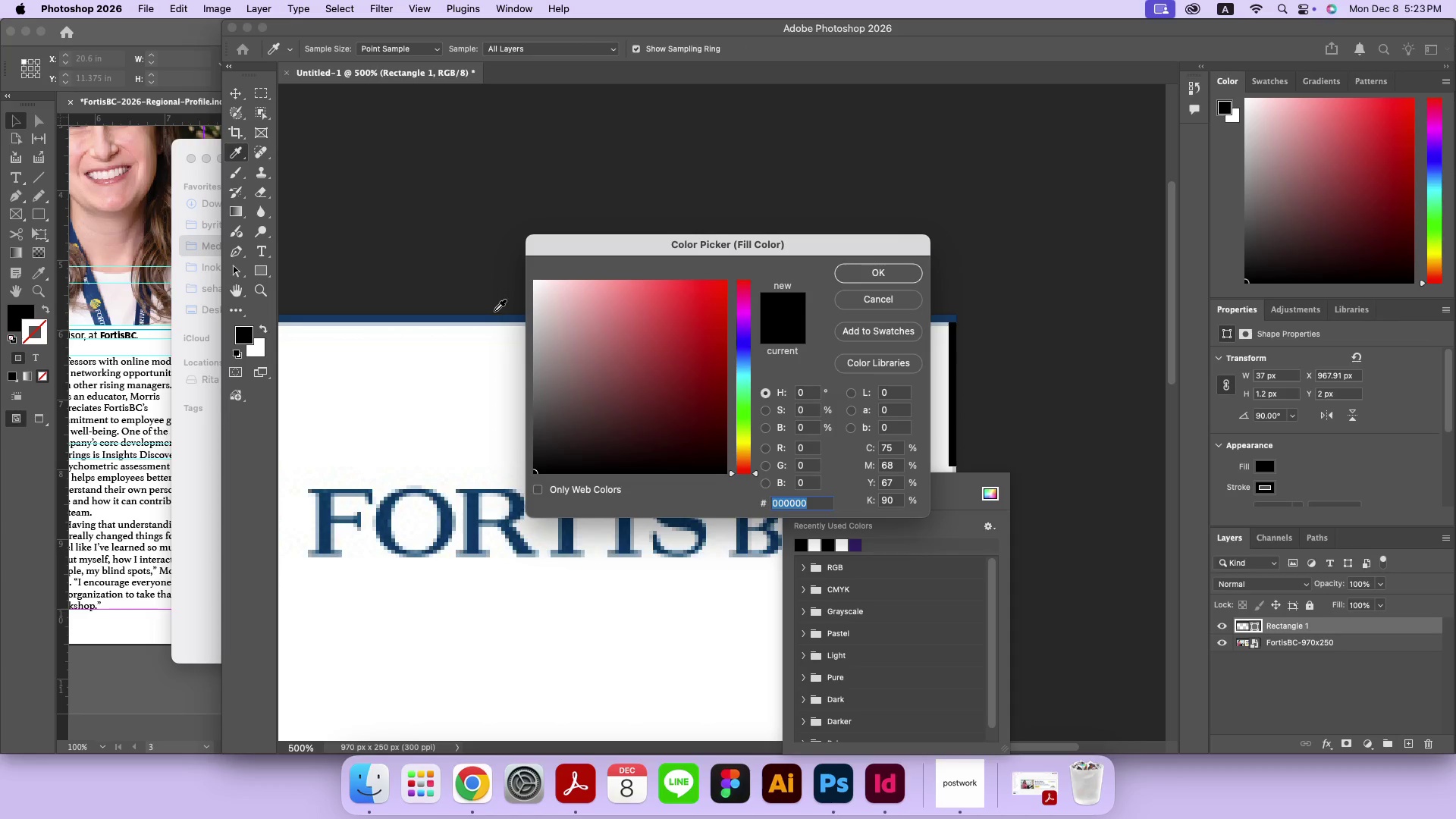 
left_click([494, 316])
 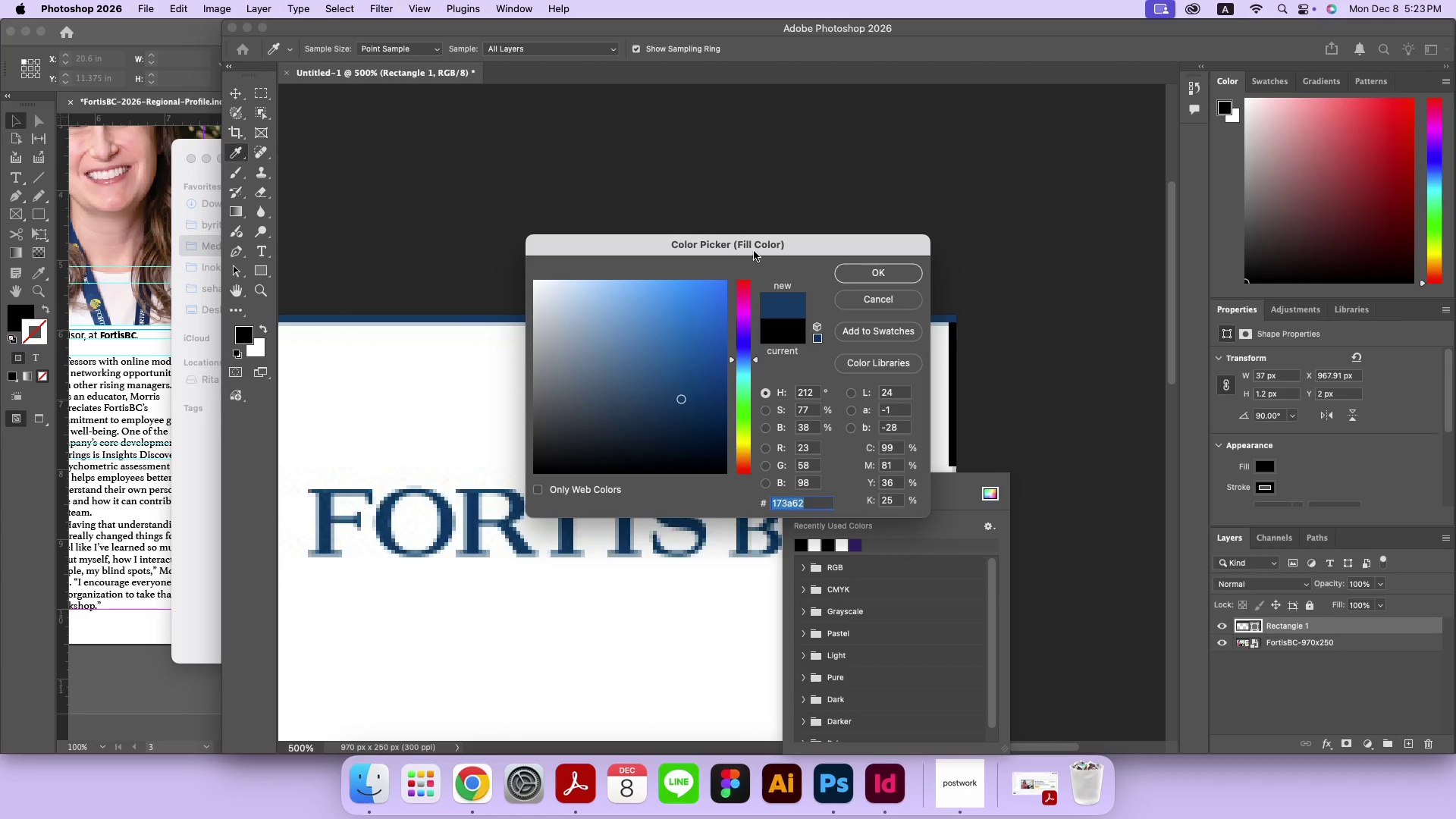 
wait(6.54)
 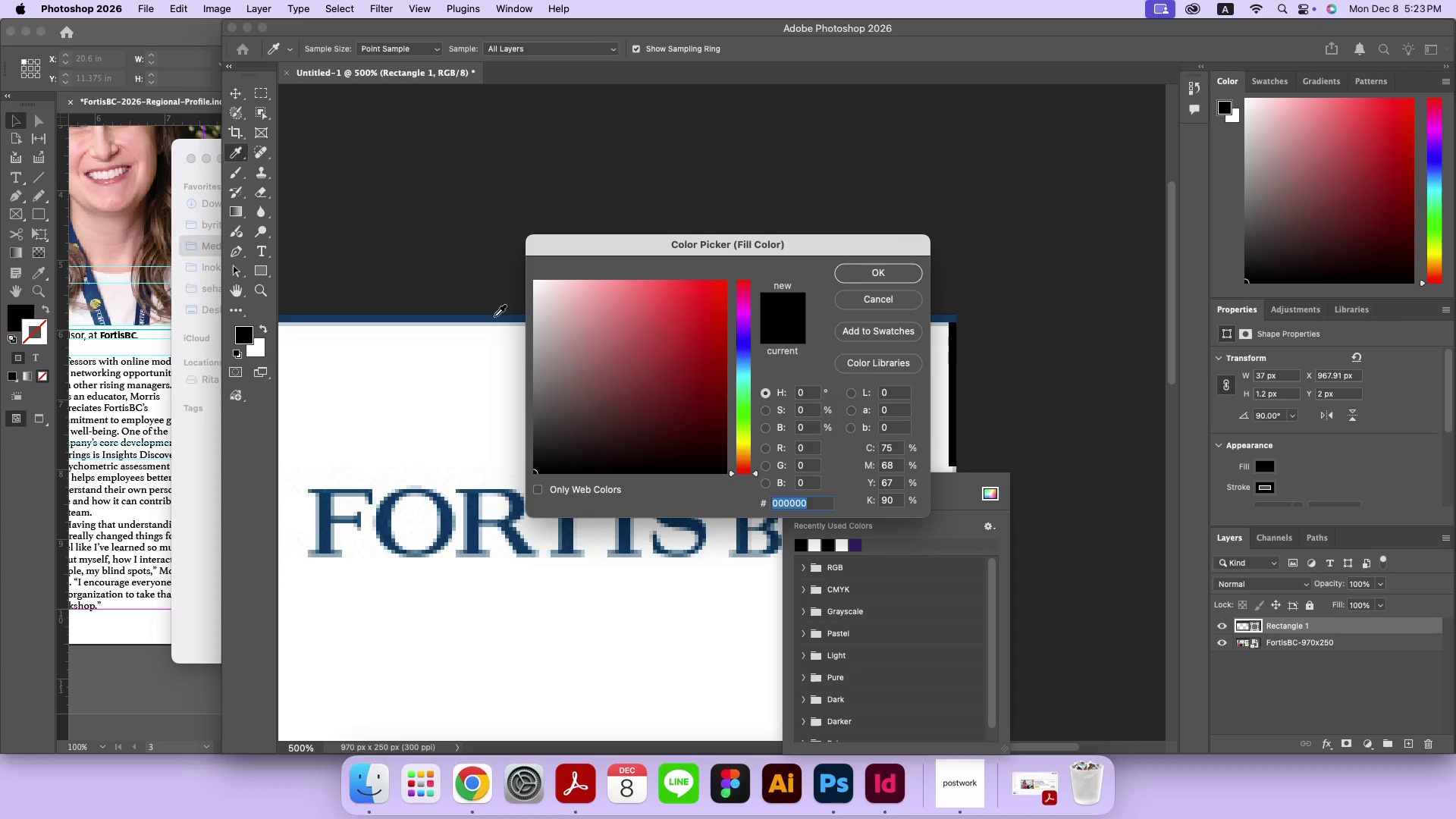 
left_click([883, 271])
 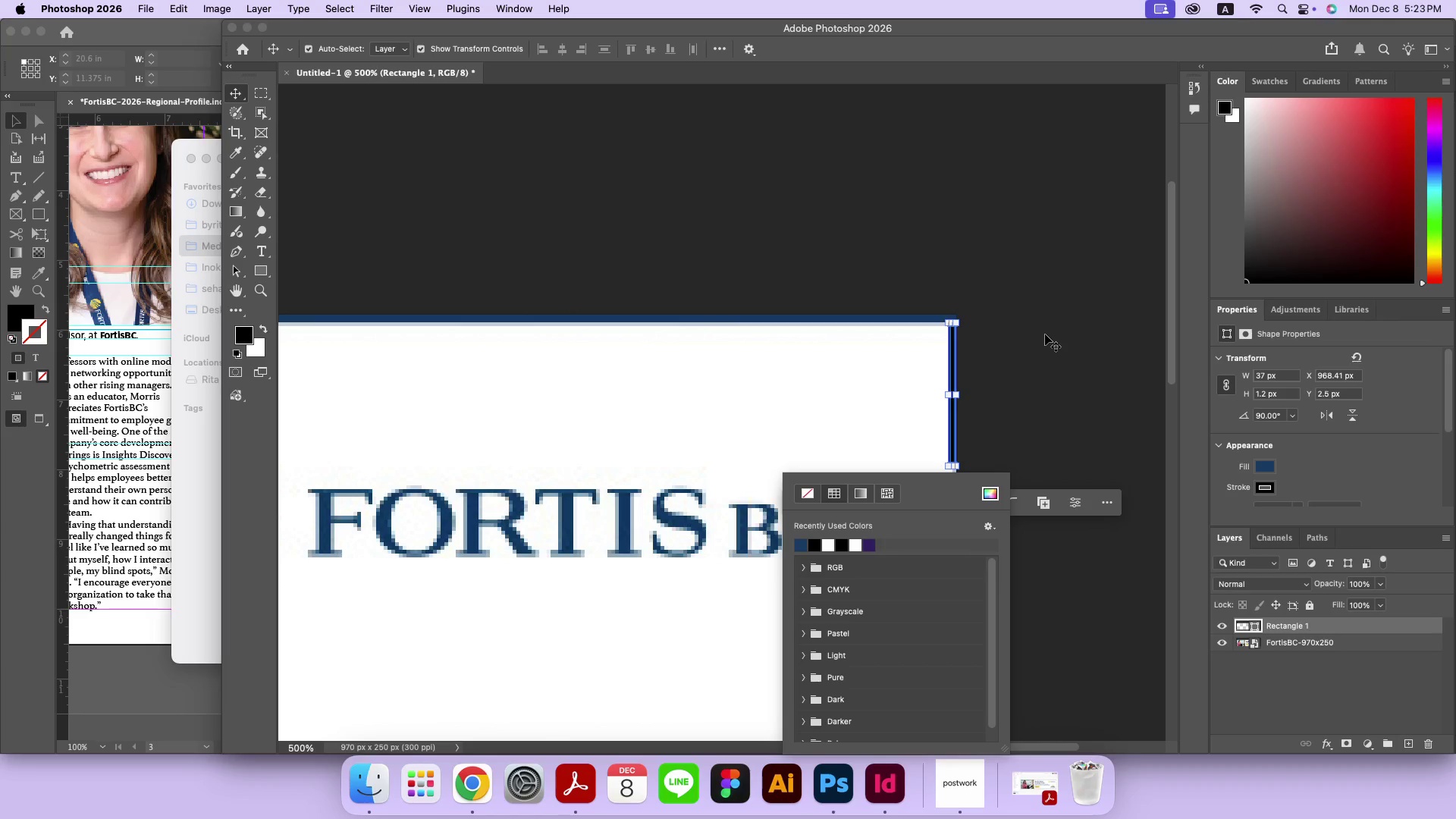 
left_click([1045, 334])
 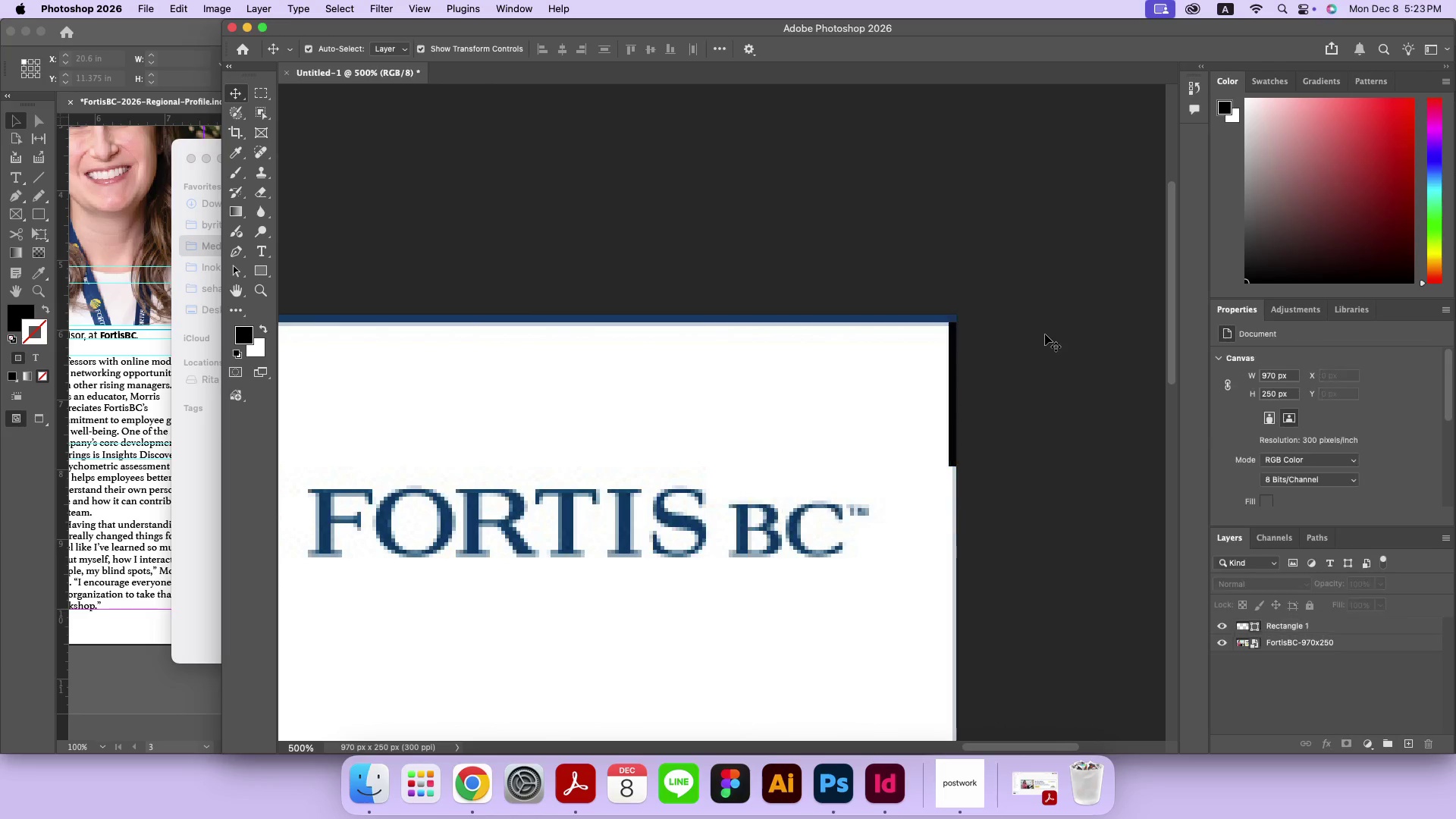 
left_click([1045, 334])
 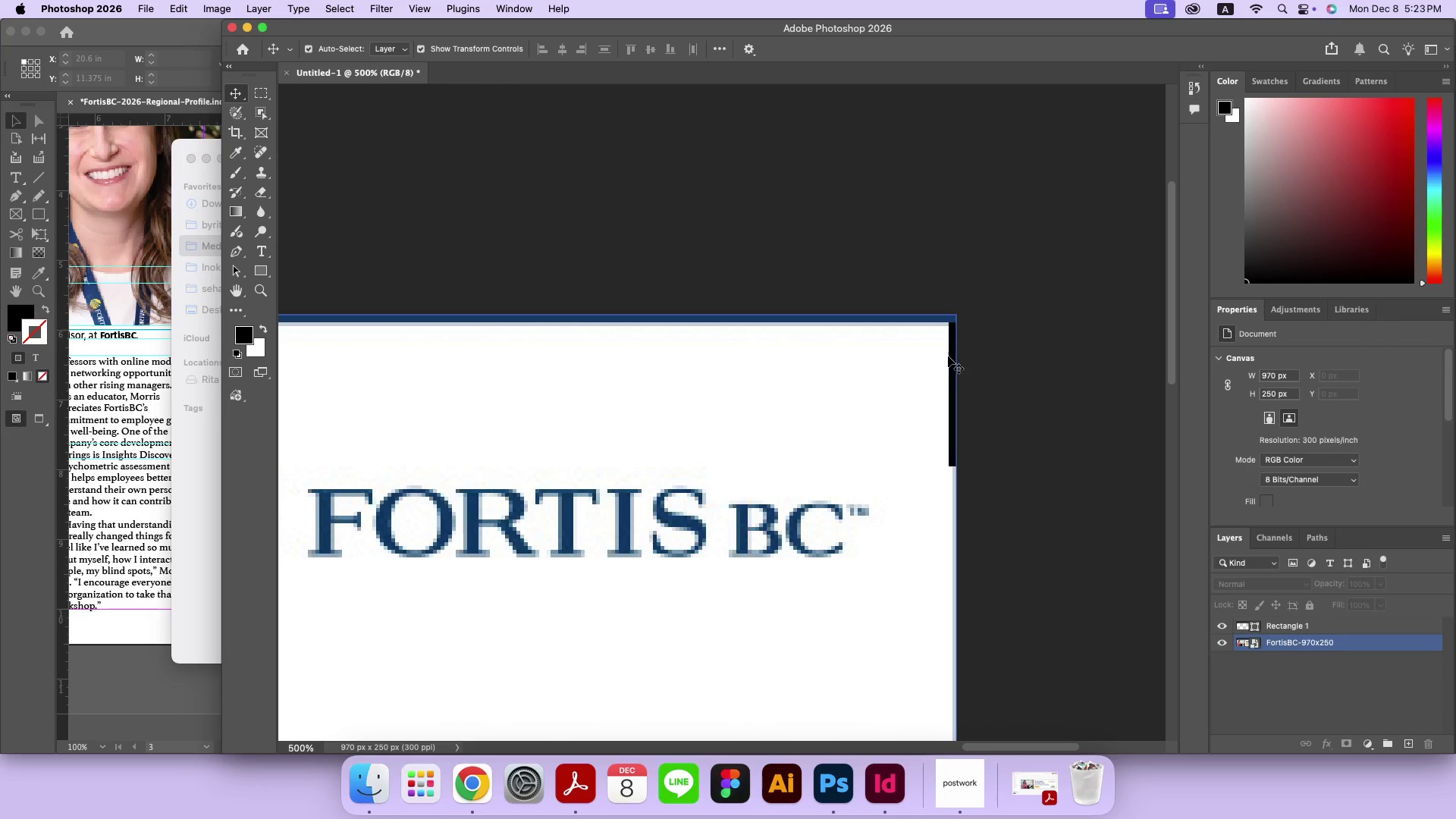 
left_click([949, 354])
 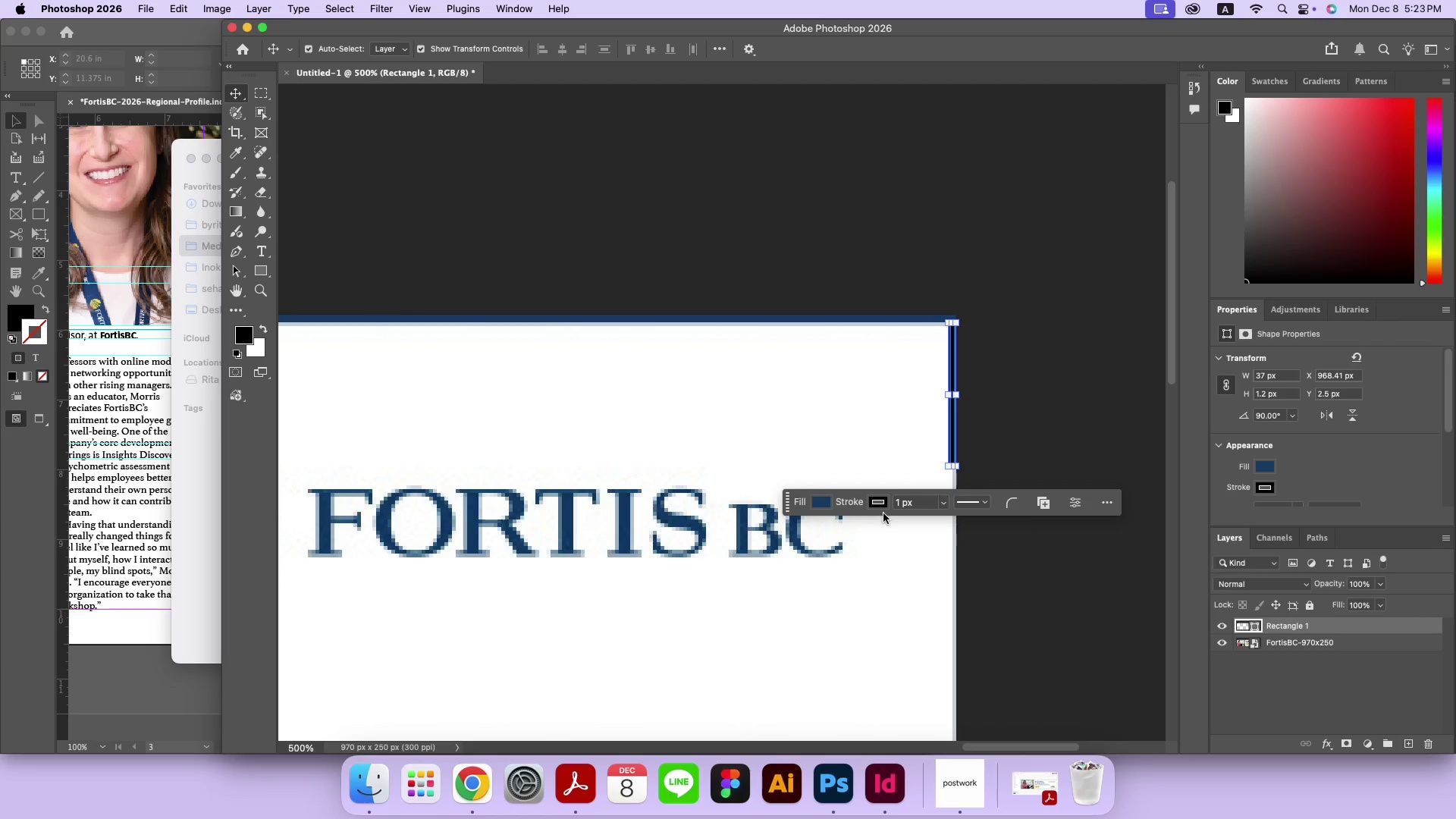 
left_click([880, 508])
 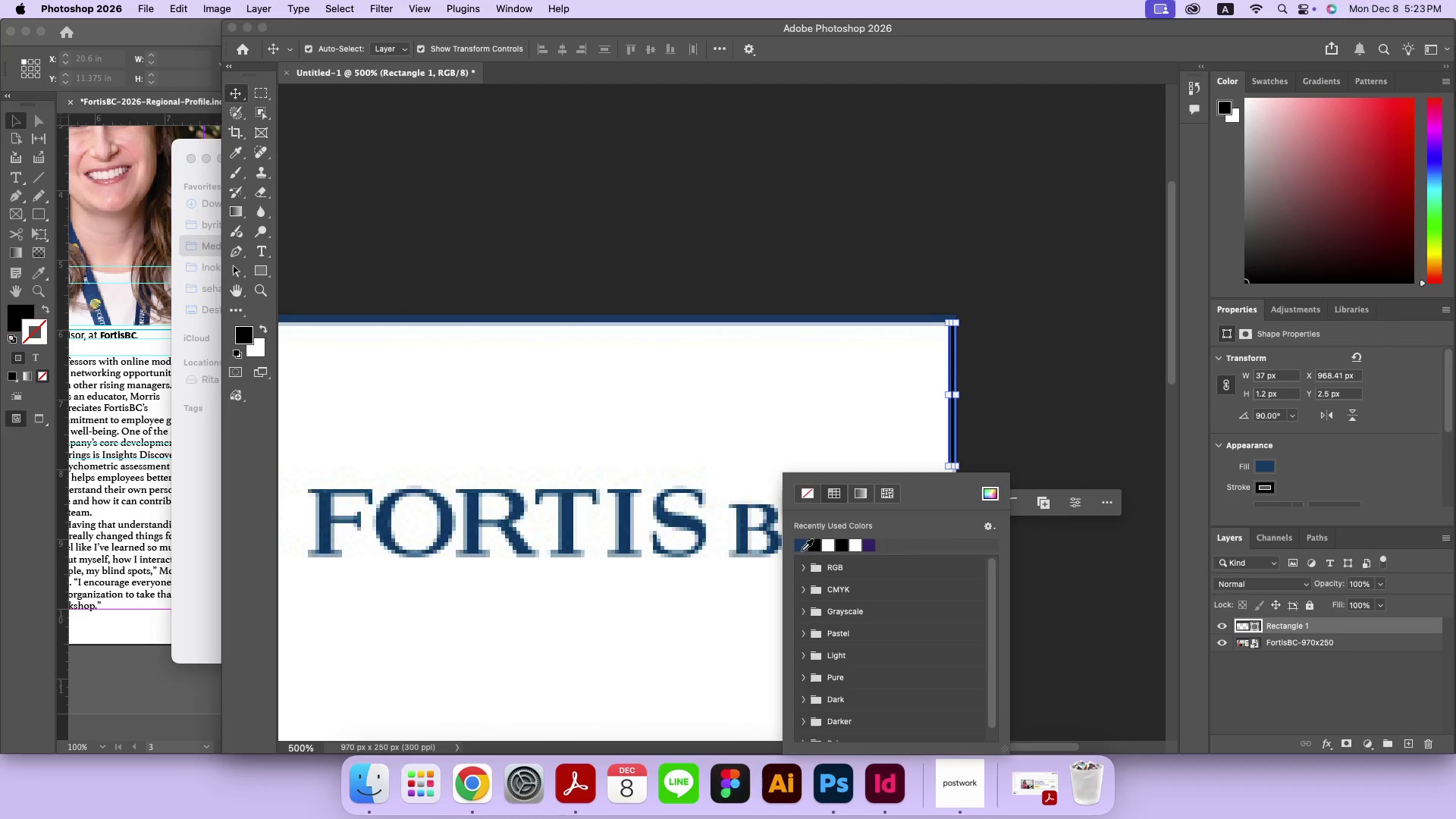 
left_click([802, 551])
 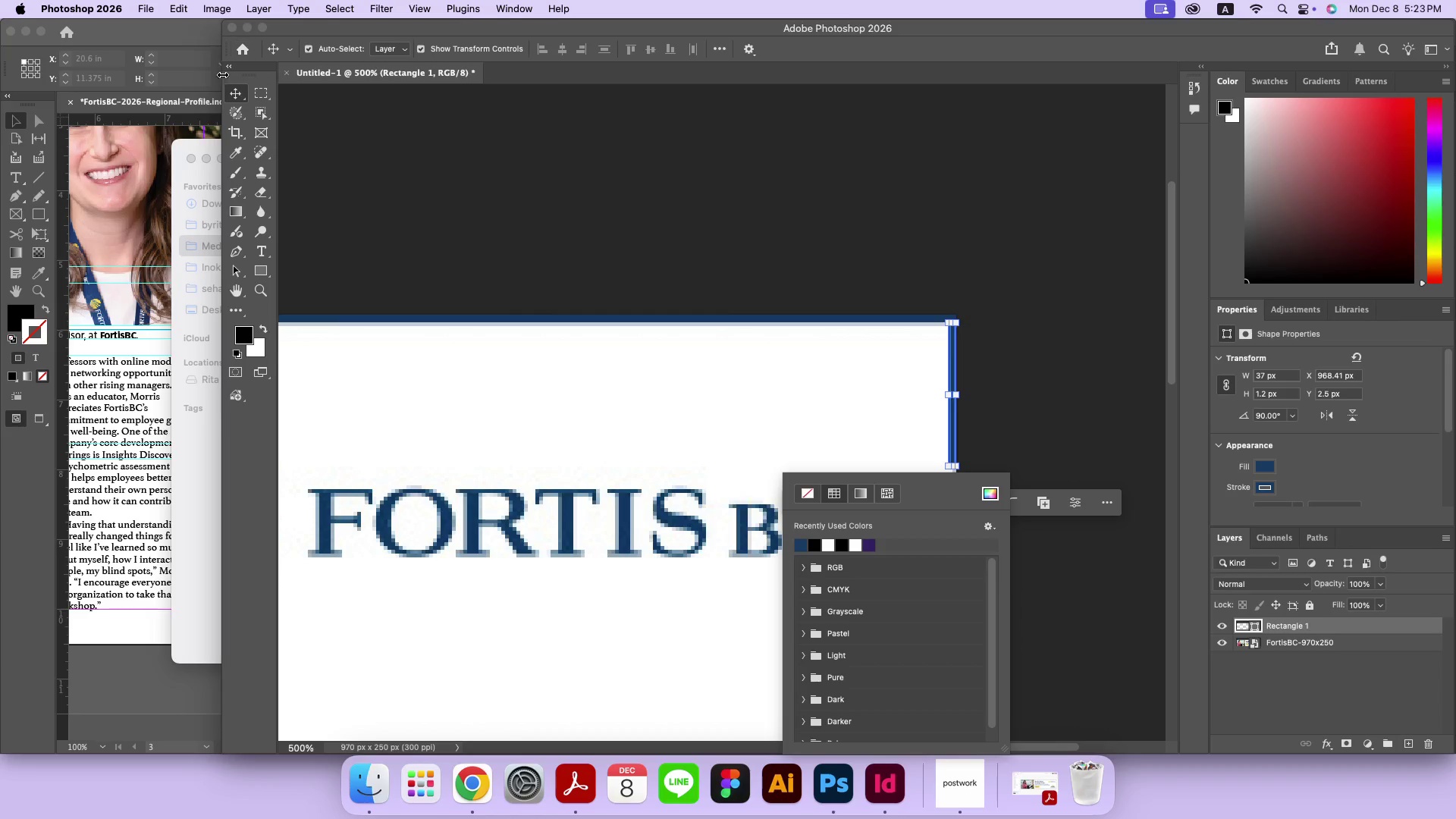 
left_click([234, 92])
 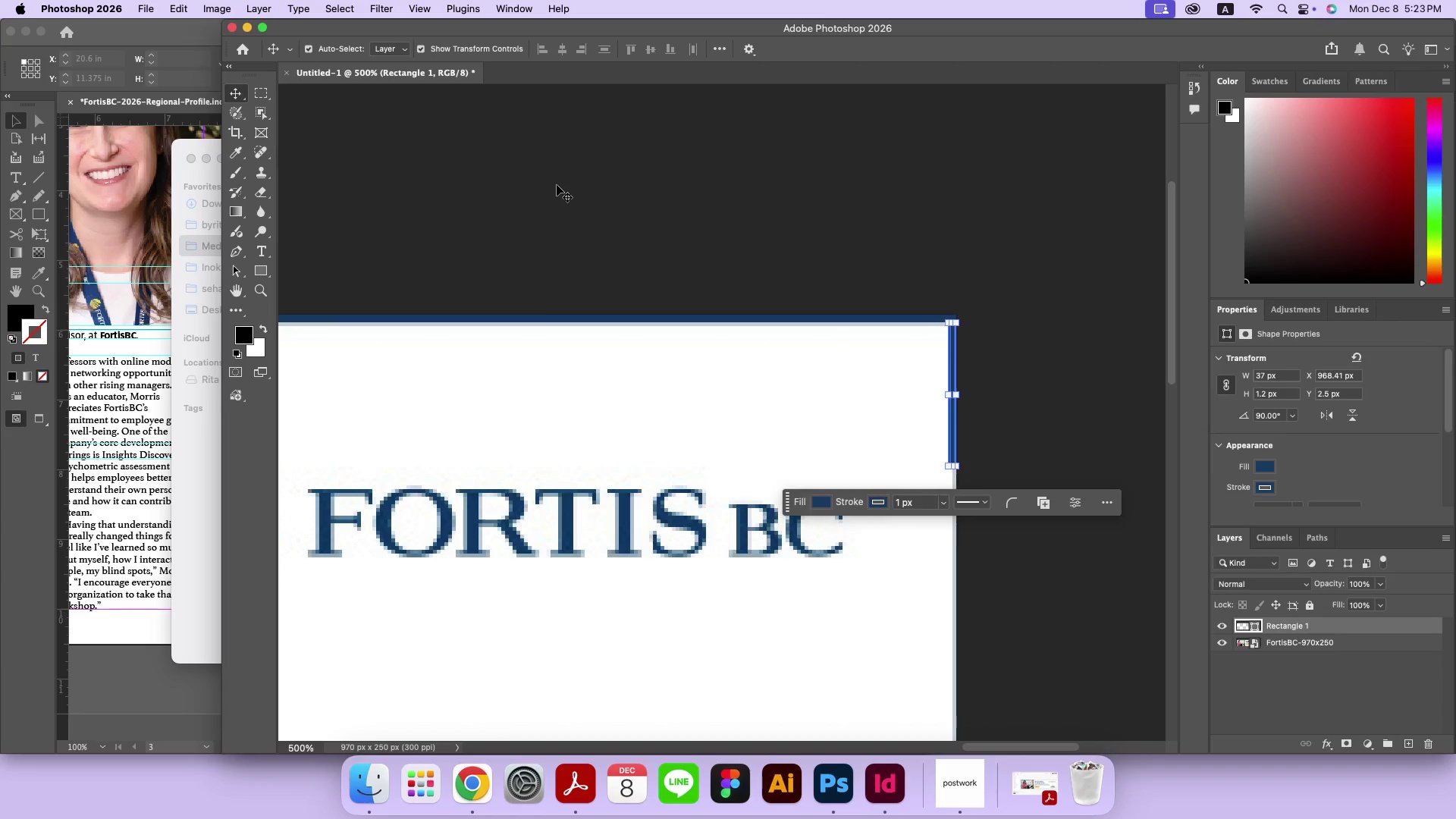 
left_click([557, 185])
 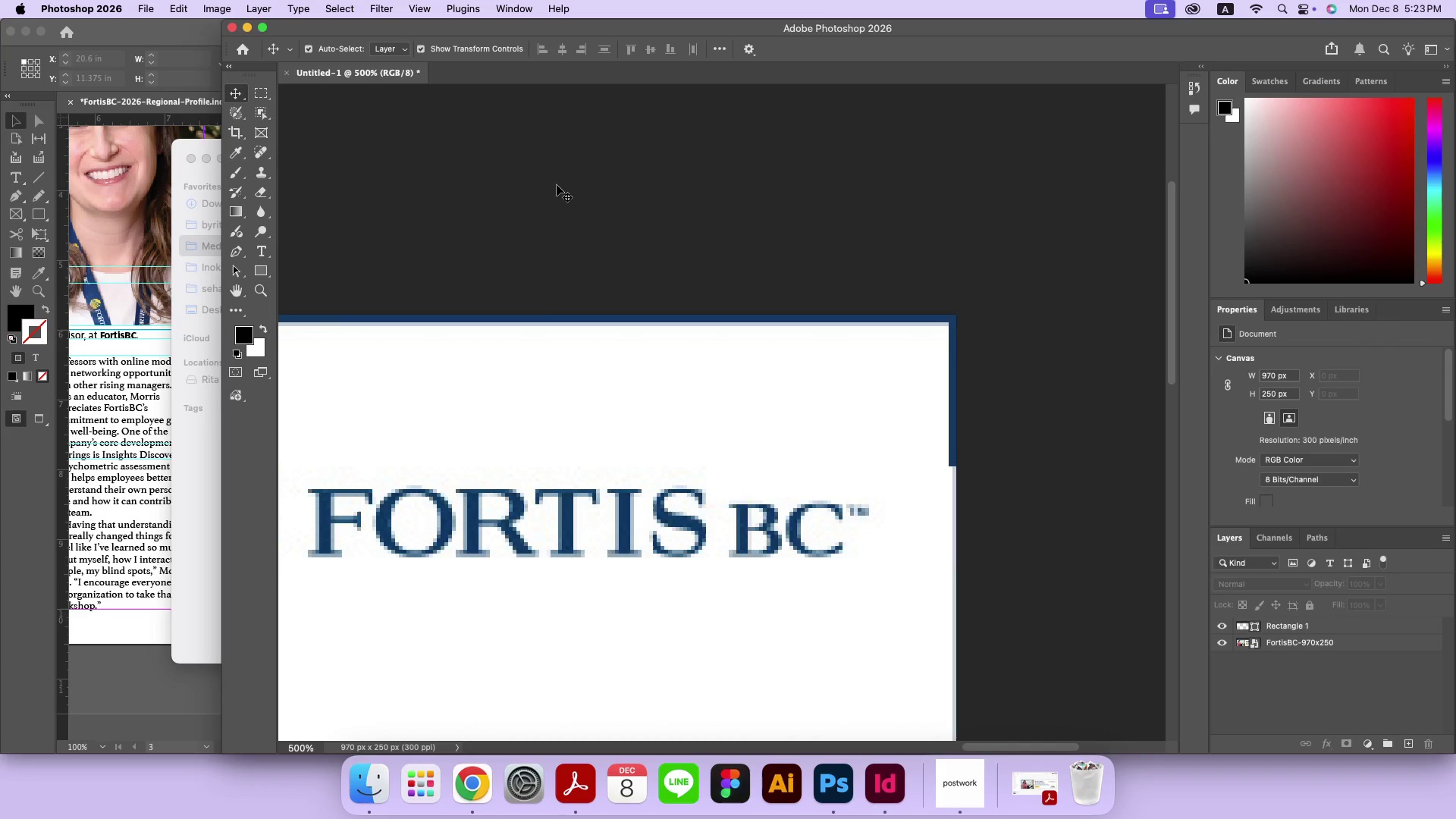 
key(Meta+0)
 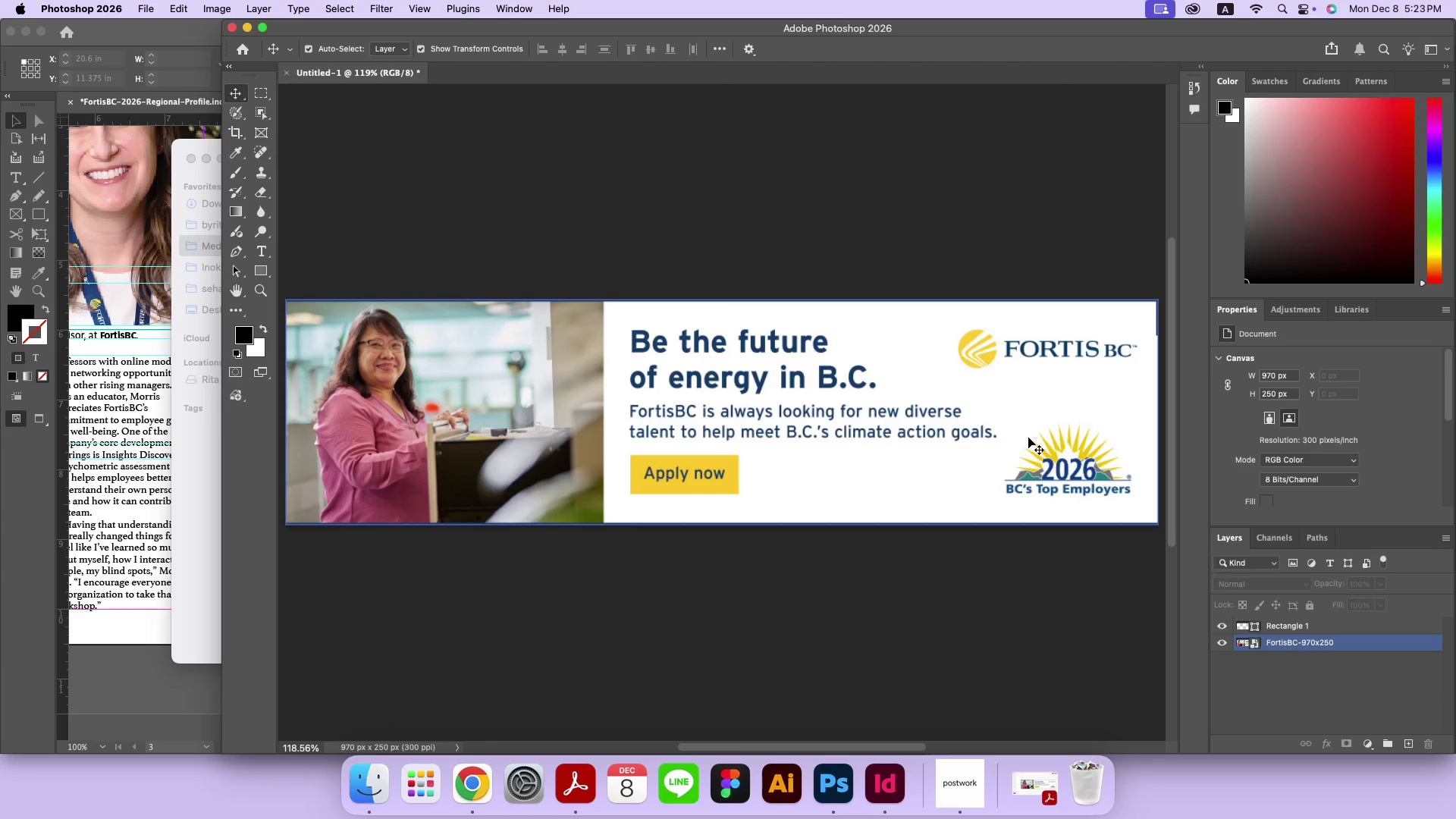 
hold_key(key=Space, duration=1.15)
 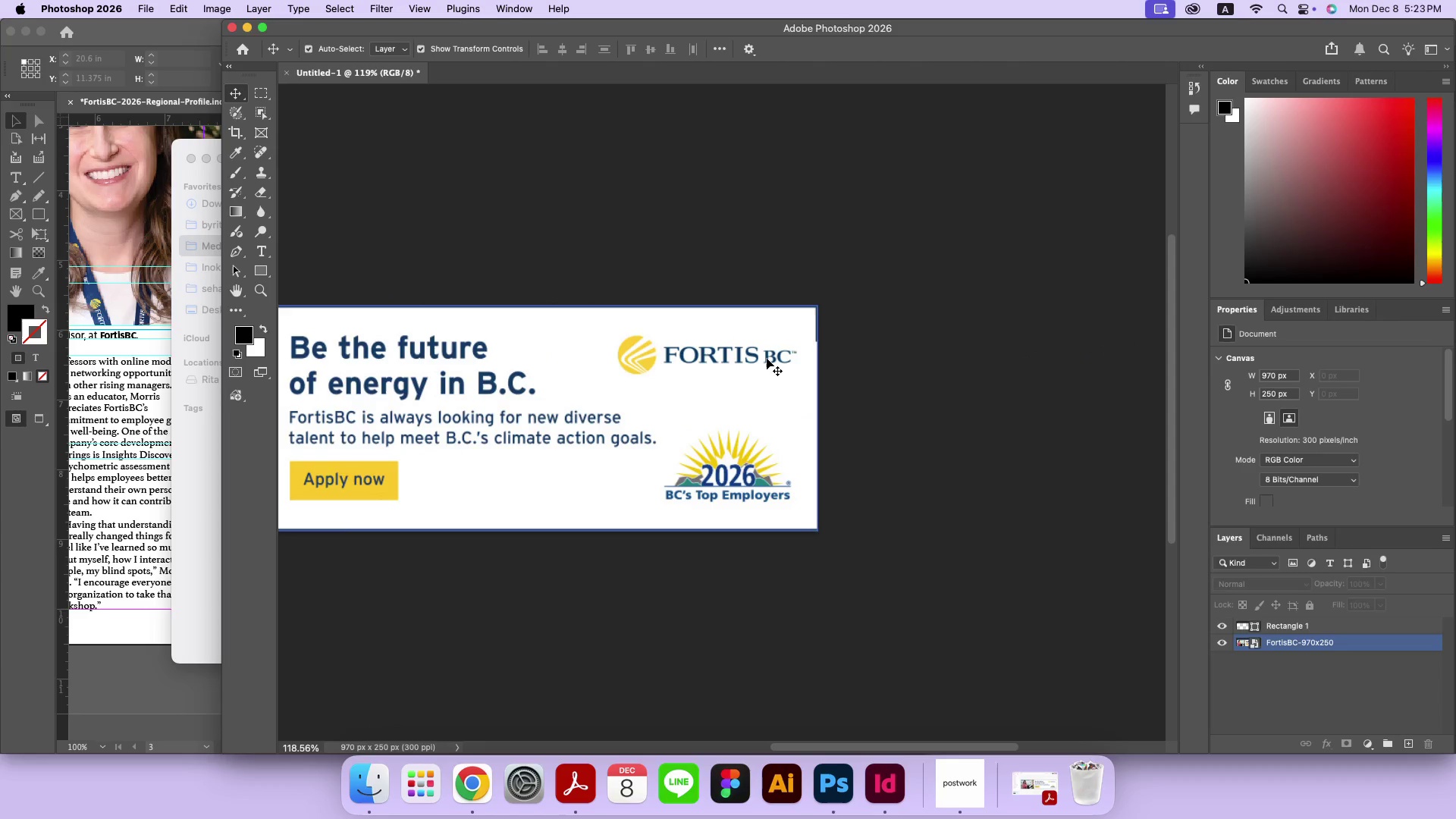 
left_click_drag(start_coordinate=[1109, 353], to_coordinate=[769, 358])
 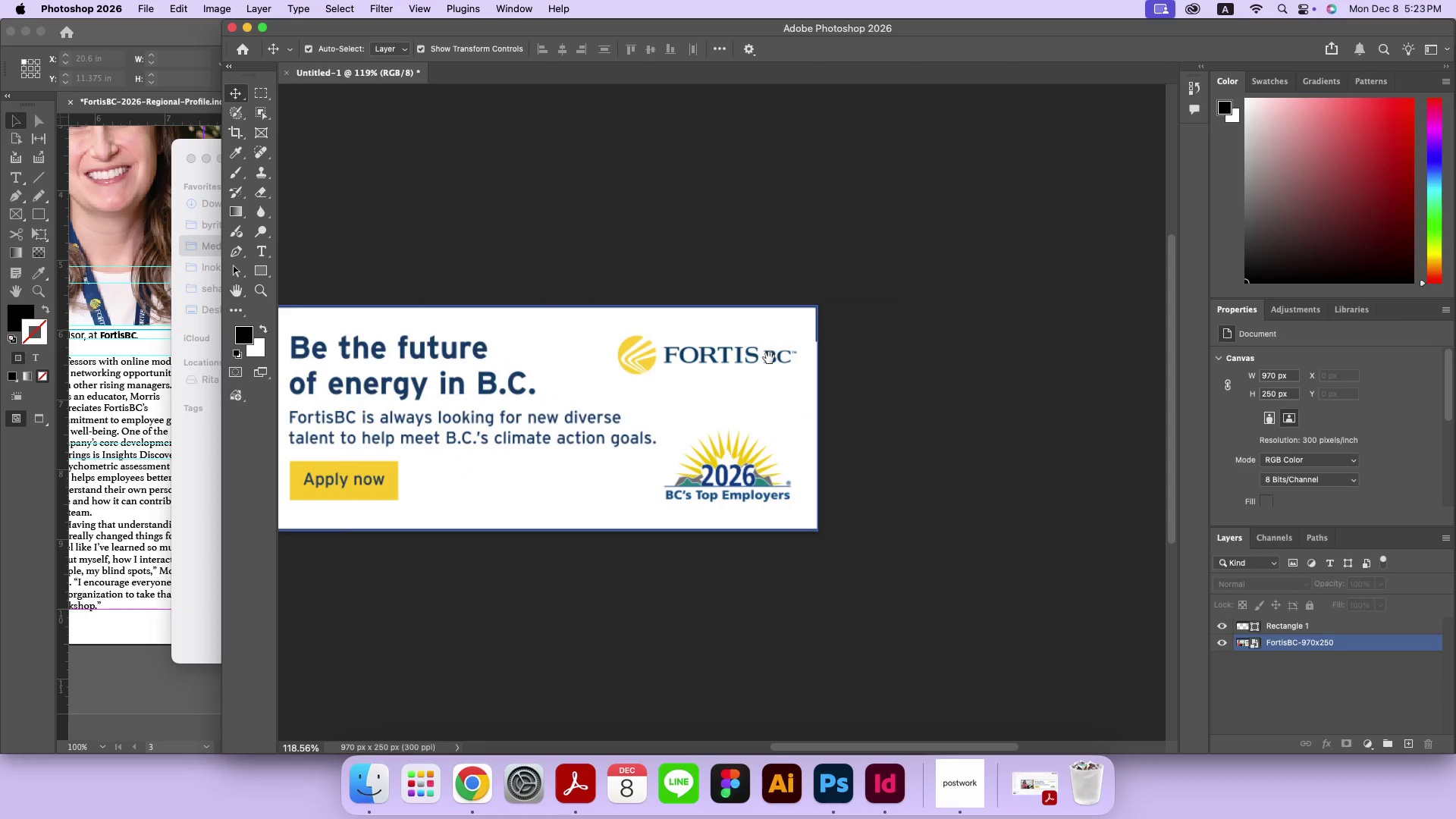 
key(Meta+Equal)
 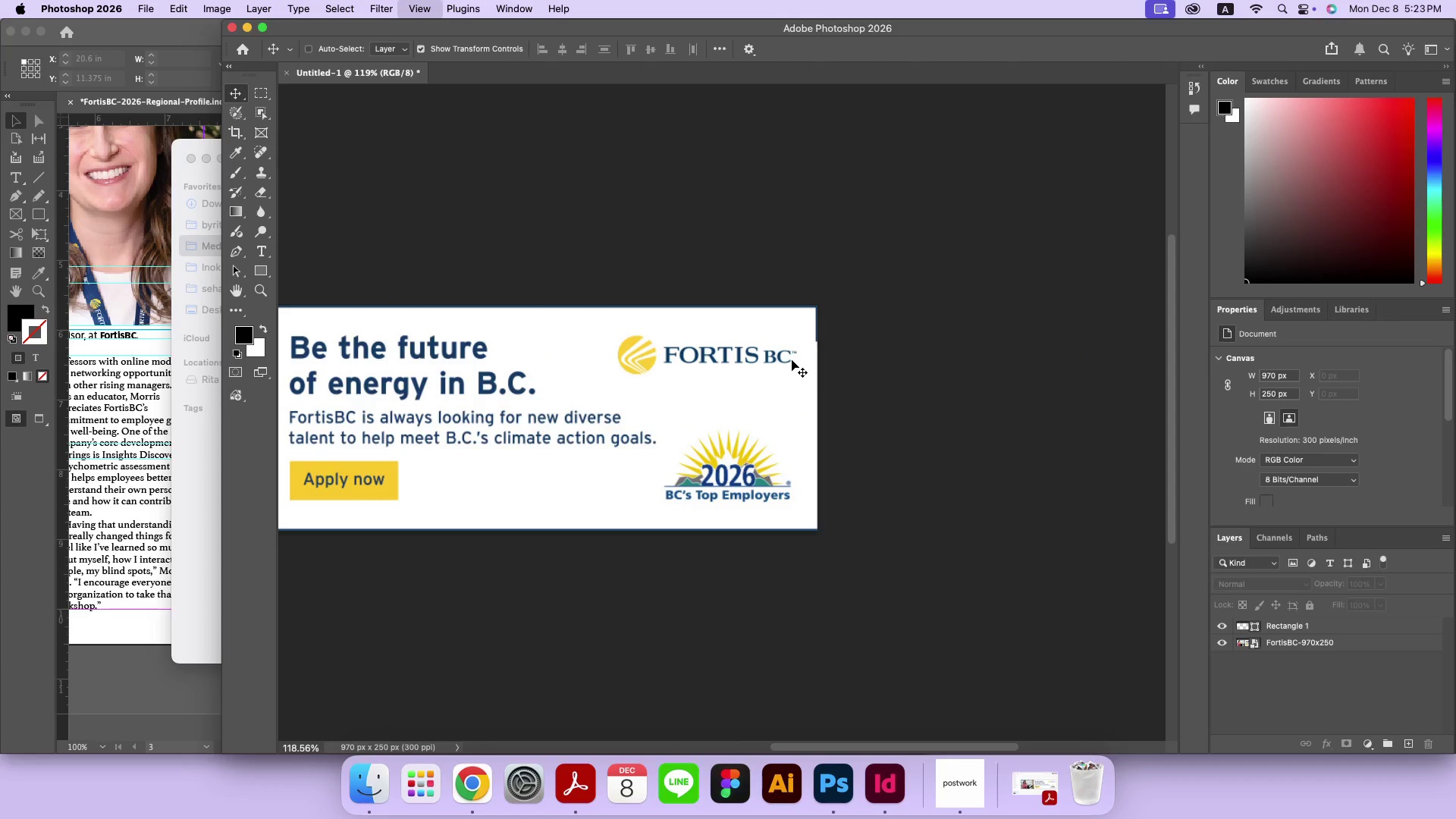 
key(Meta+Equal)
 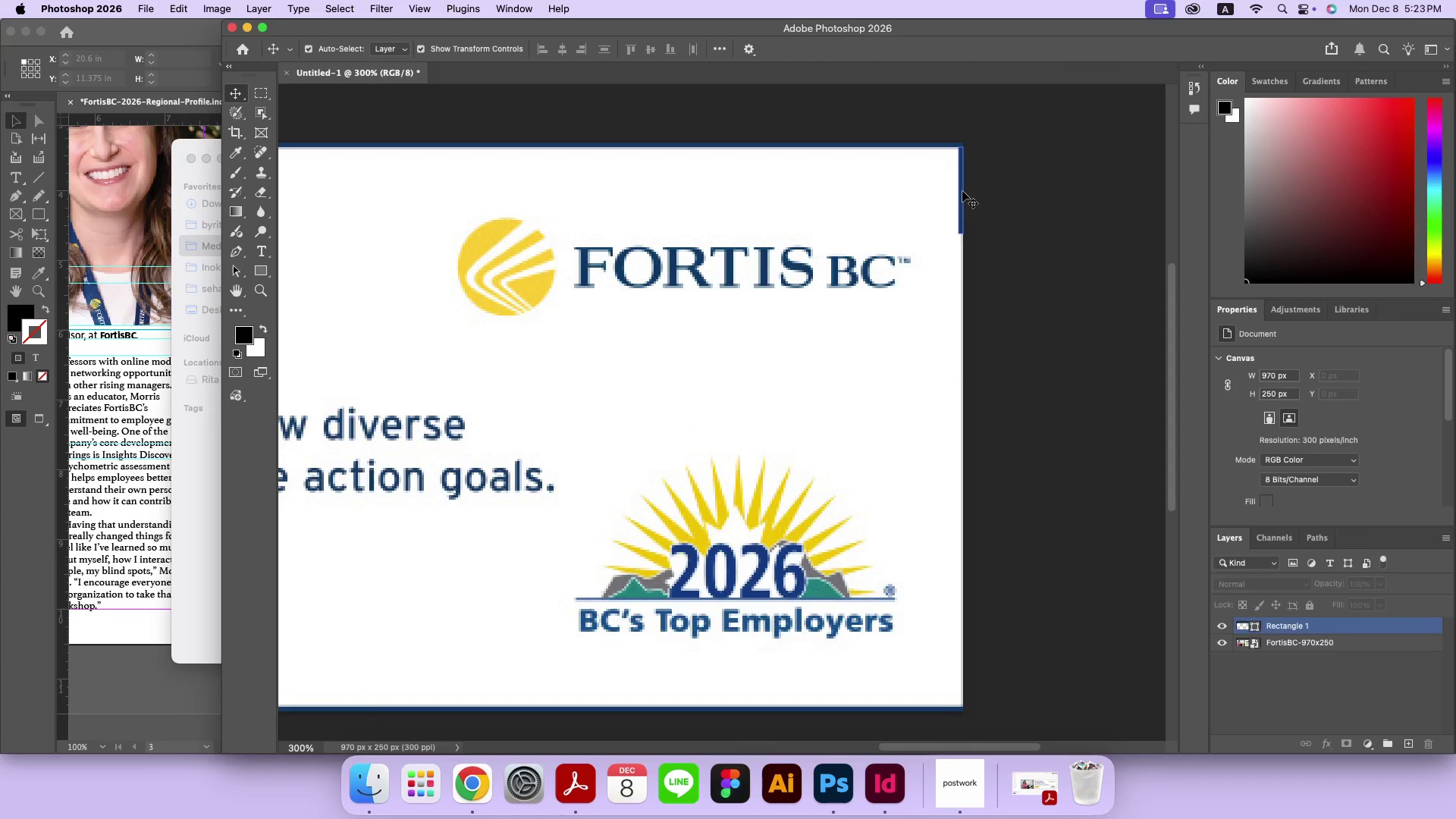 
left_click([962, 191])
 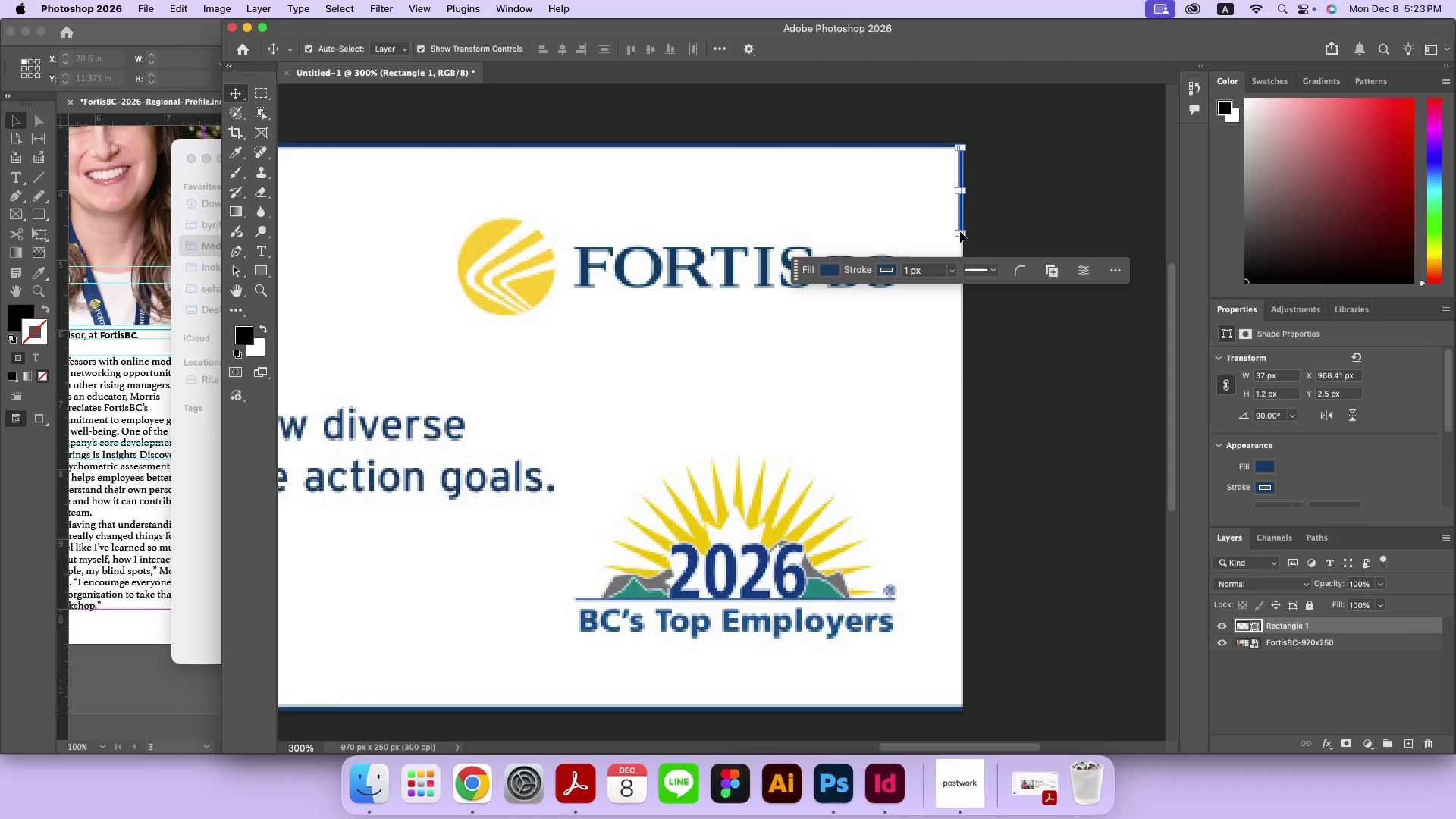 
left_click_drag(start_coordinate=[960, 235], to_coordinate=[985, 712])
 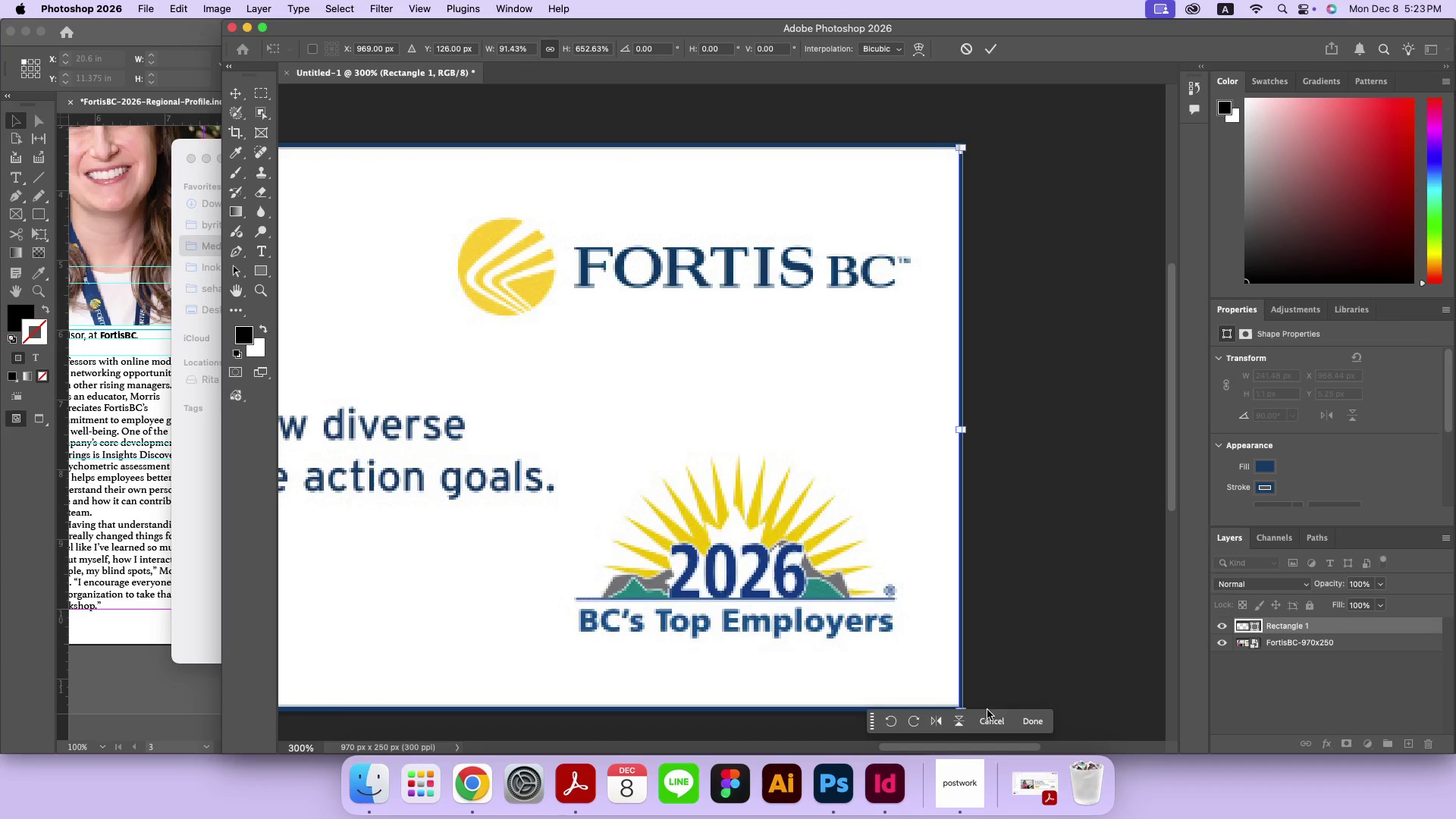 
hold_key(key=ShiftLeft, duration=1.25)
 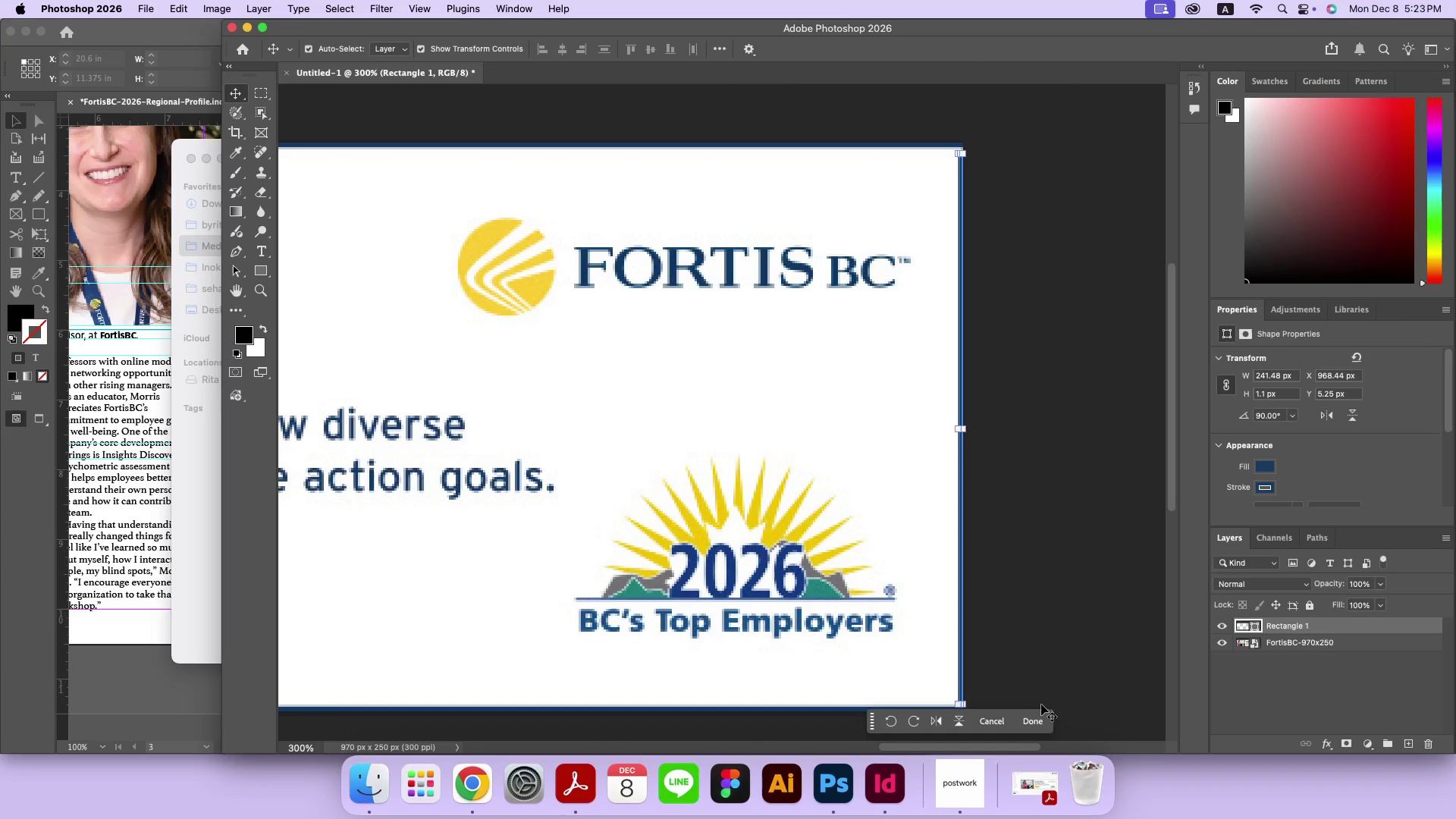 
double_click([1050, 669])
 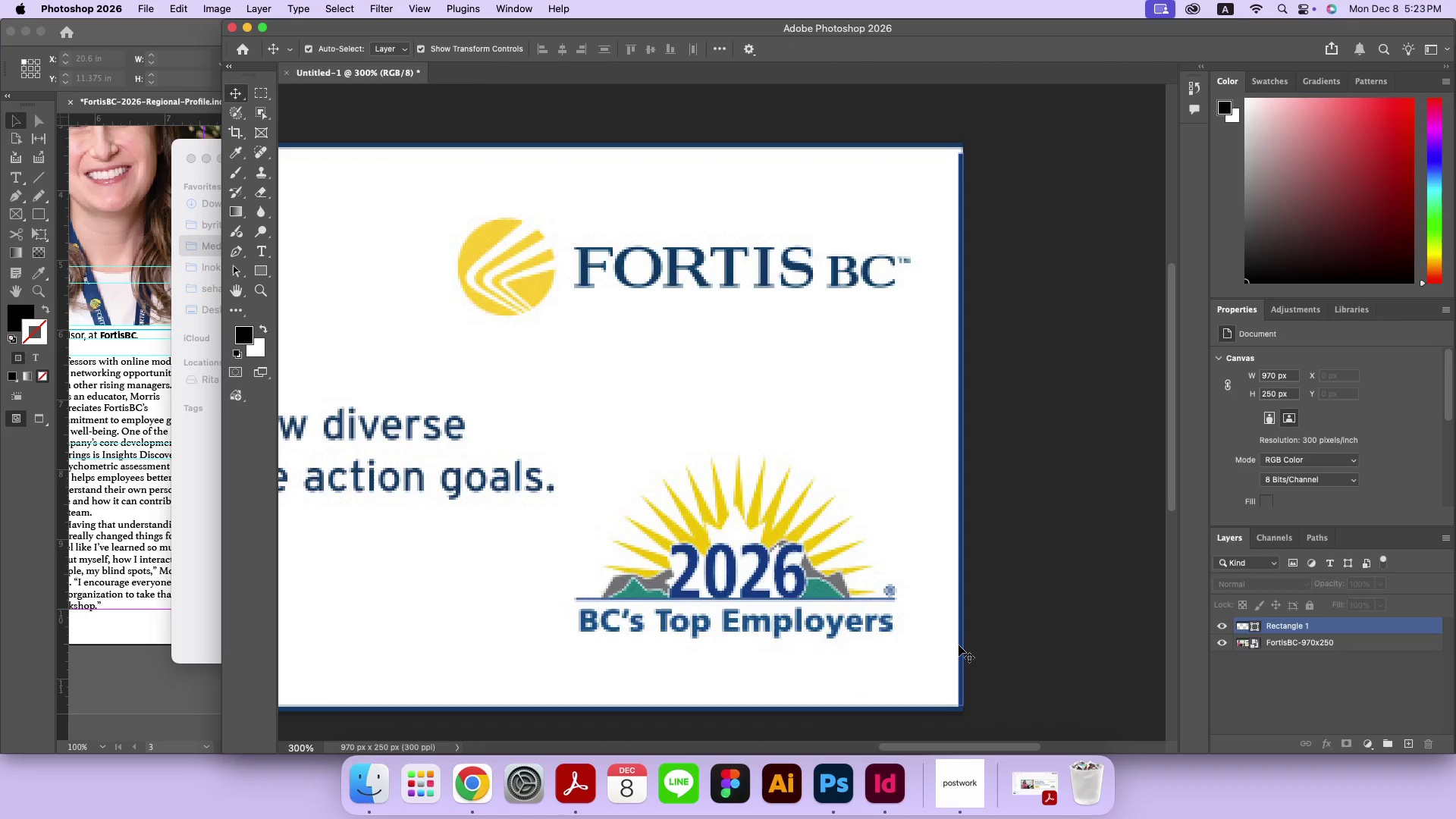 
left_click([959, 645])
 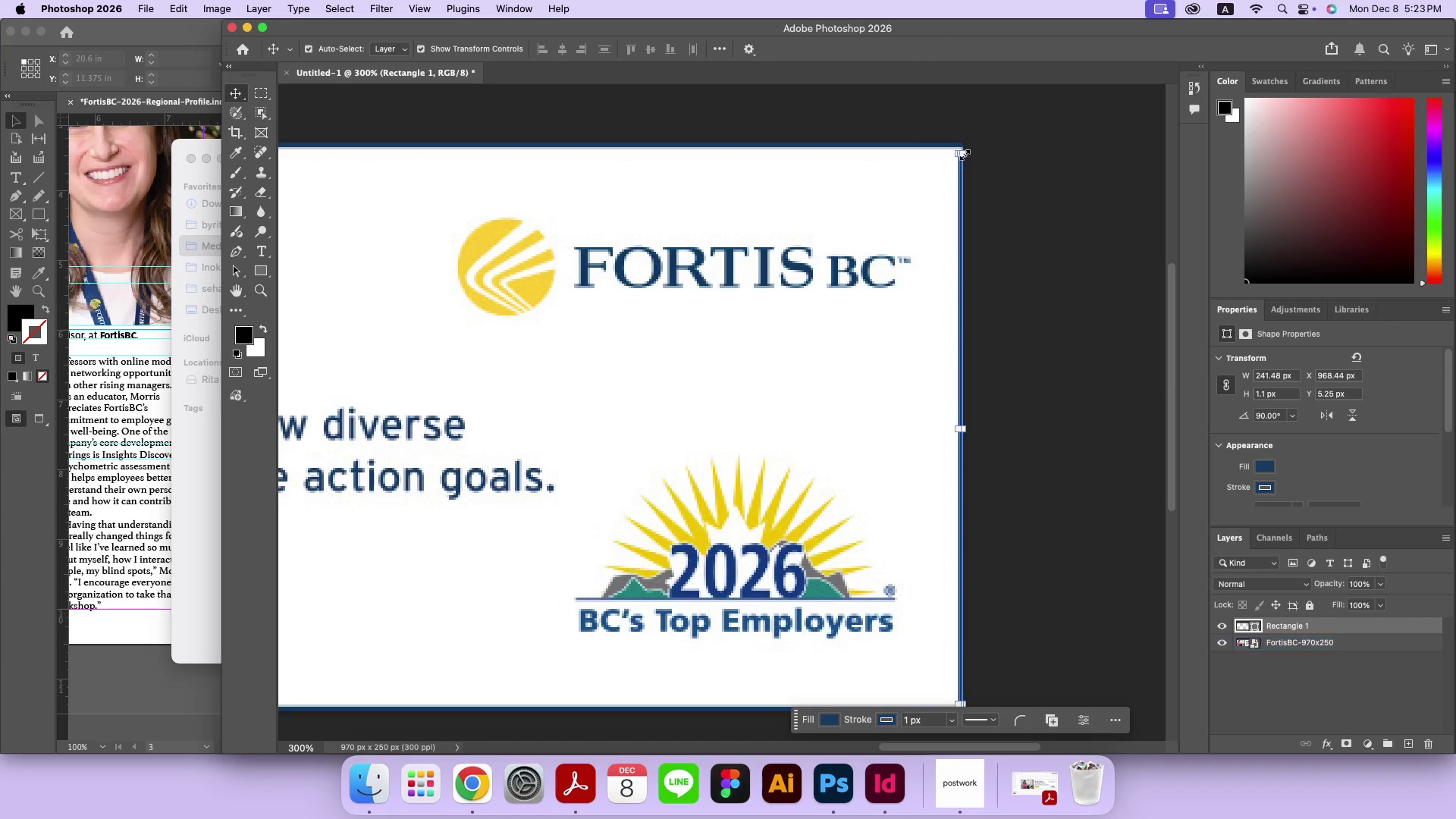 
left_click_drag(start_coordinate=[959, 151], to_coordinate=[959, 143])
 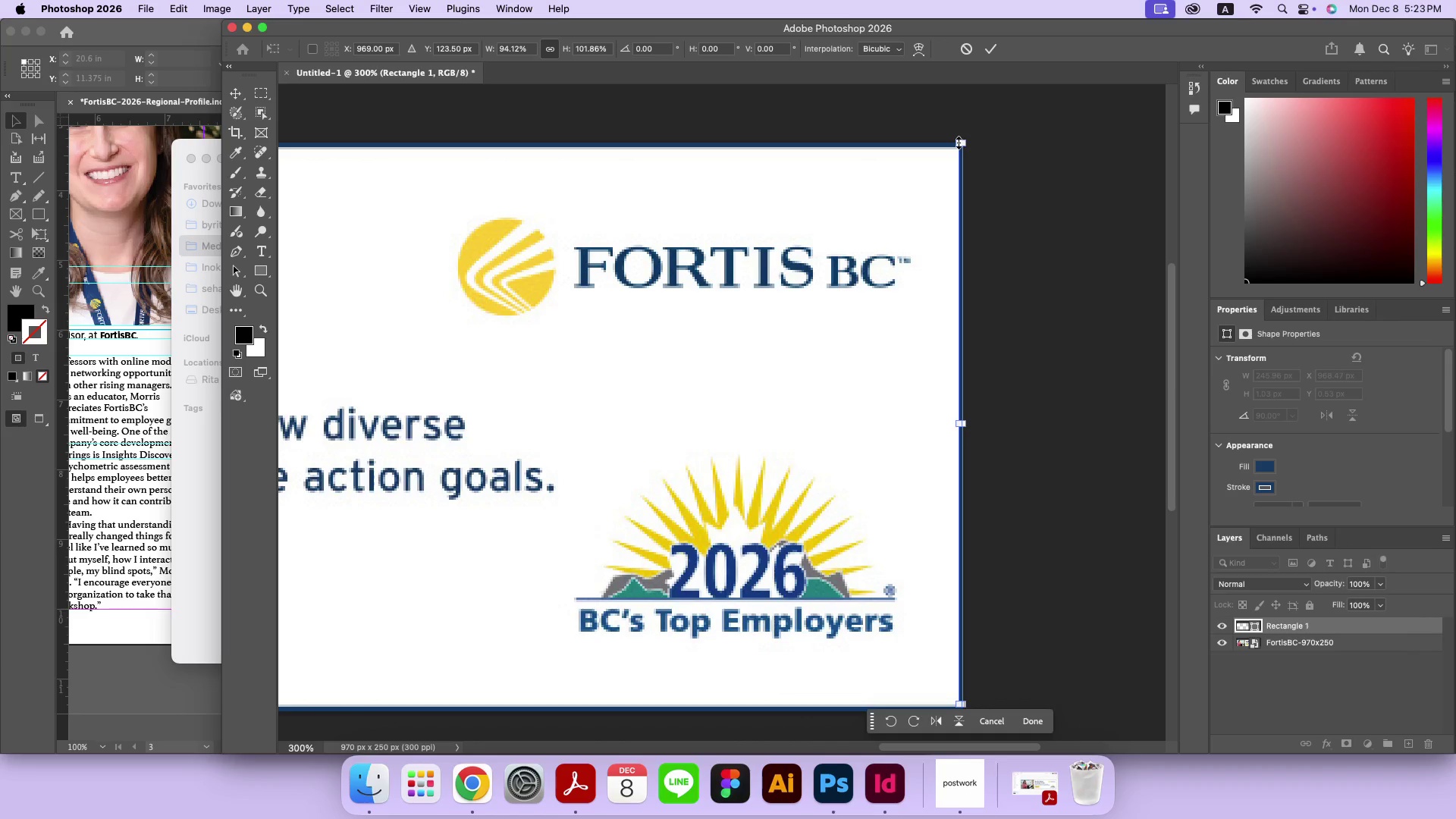 
hold_key(key=ShiftLeft, duration=1.24)
 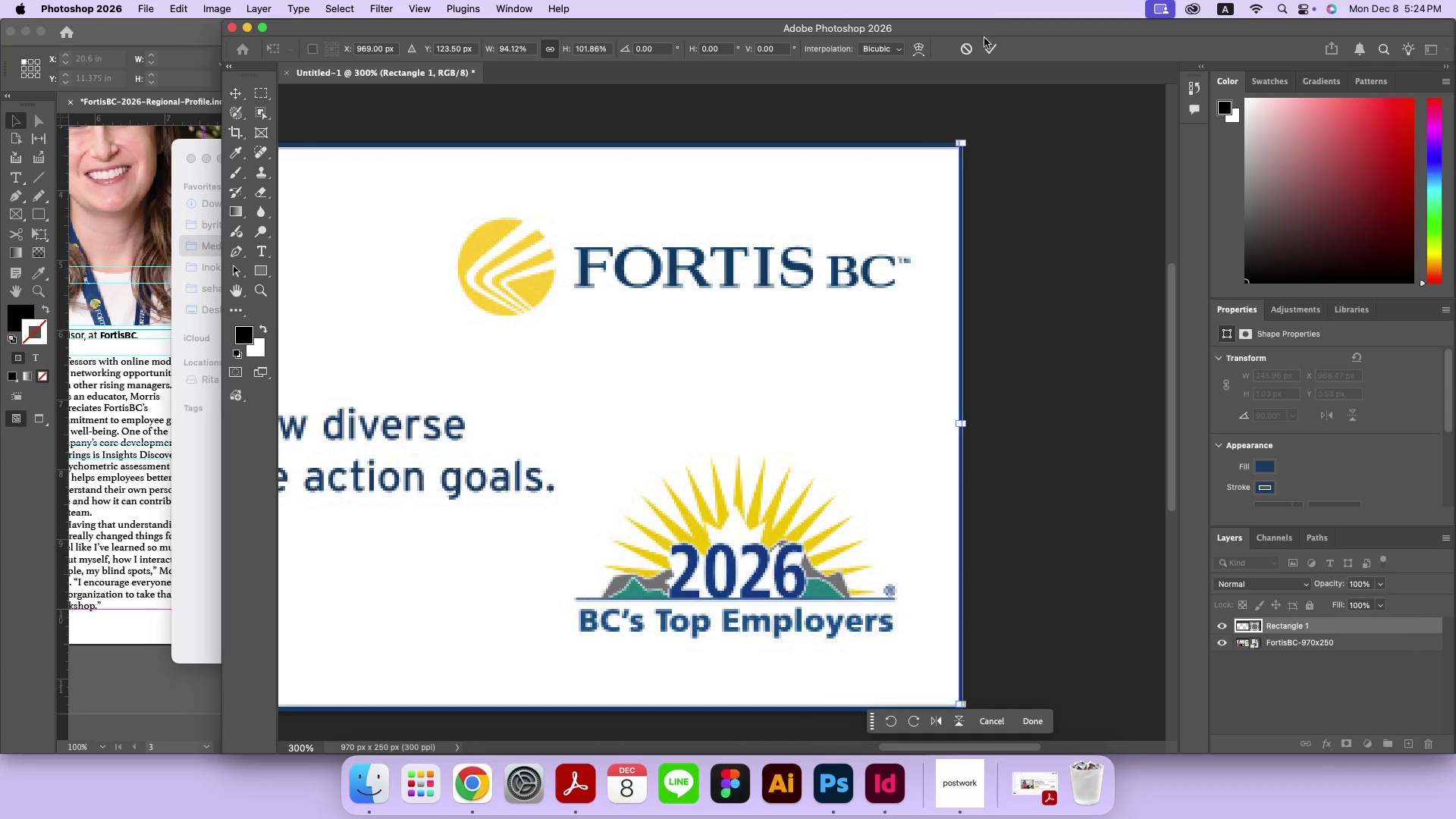 
left_click([986, 43])
 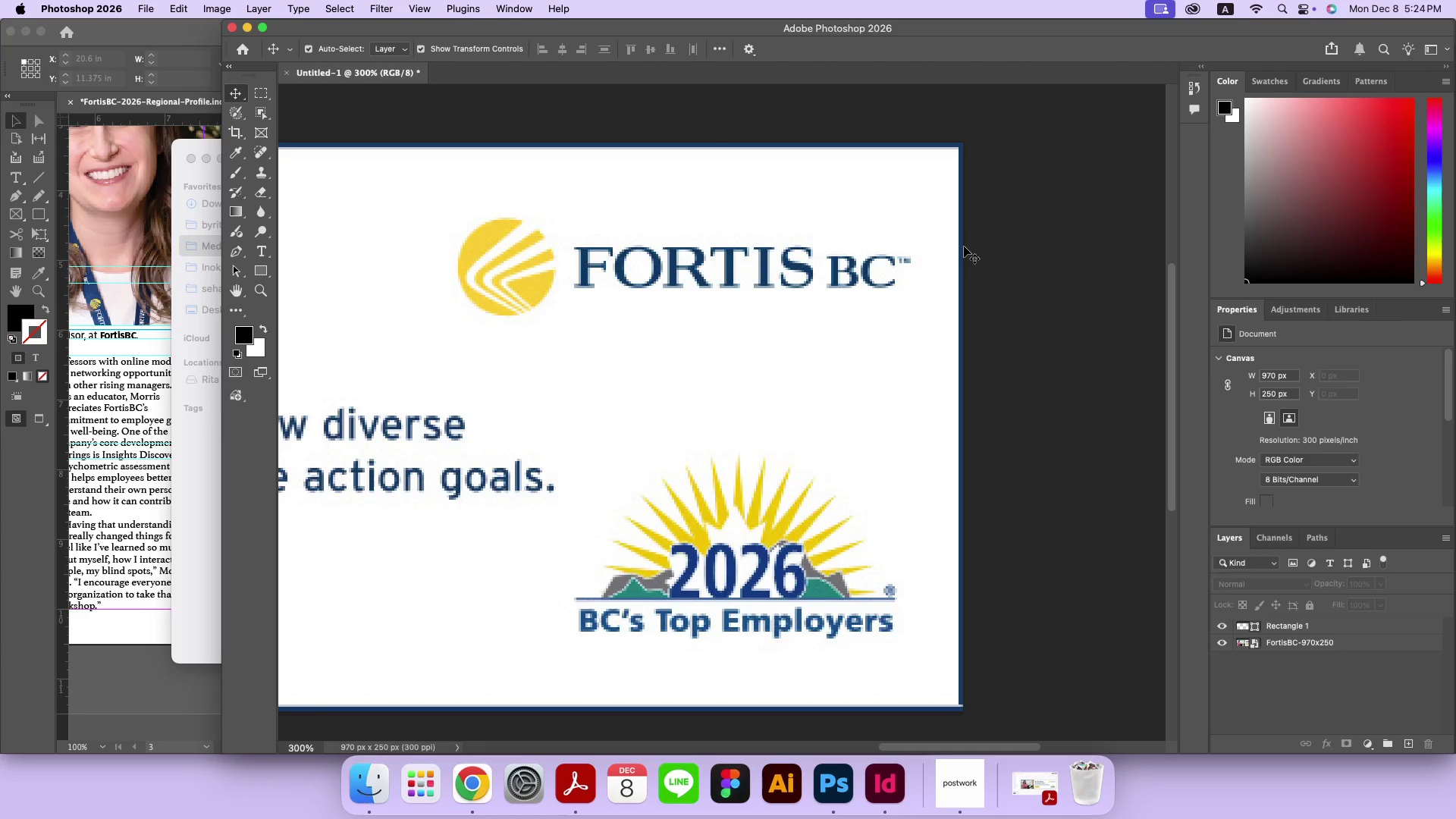 
left_click([959, 249])
 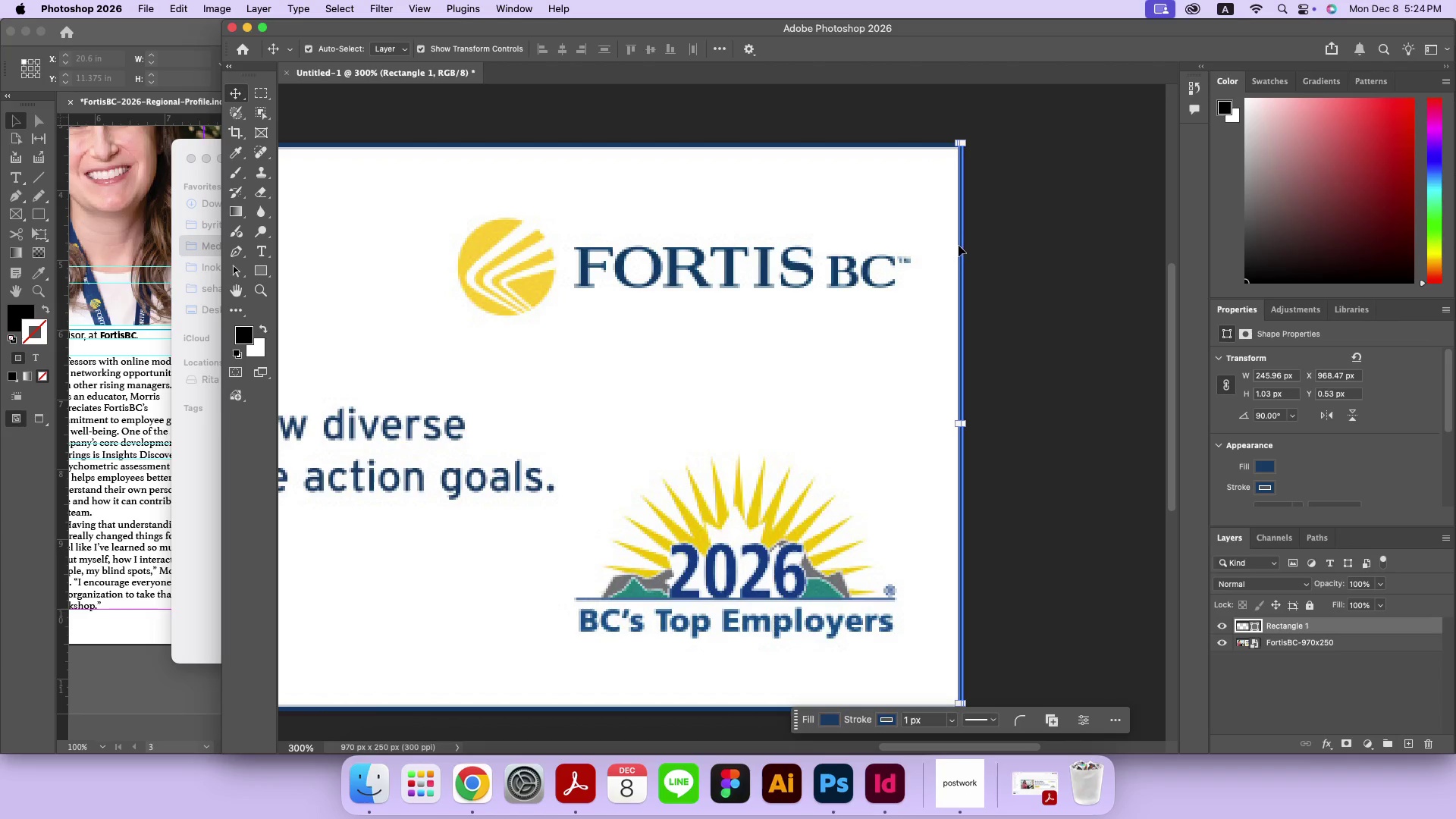 
left_click_drag(start_coordinate=[960, 240], to_coordinate=[961, 246])
 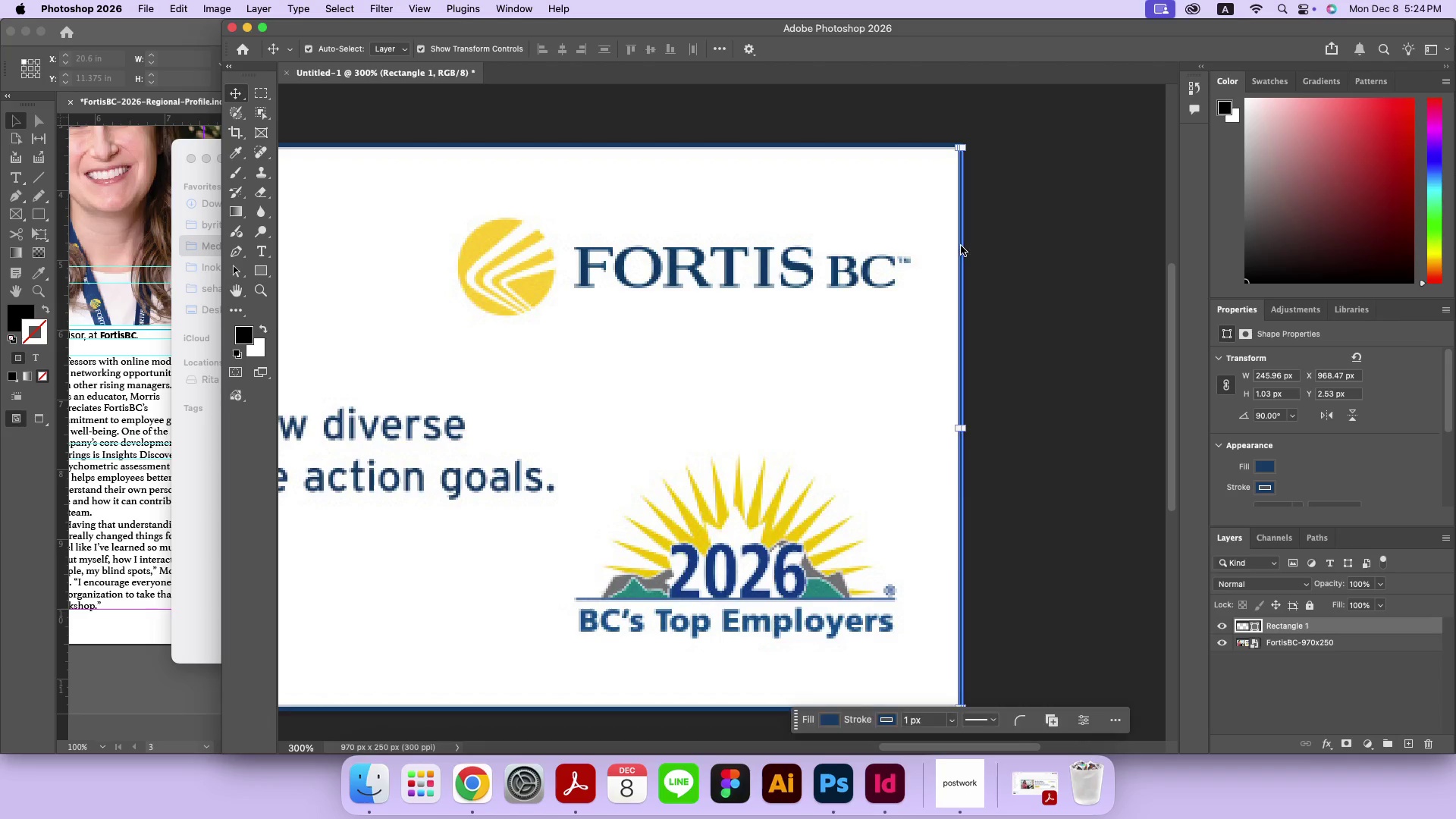 
hold_key(key=ShiftLeft, duration=2.76)
 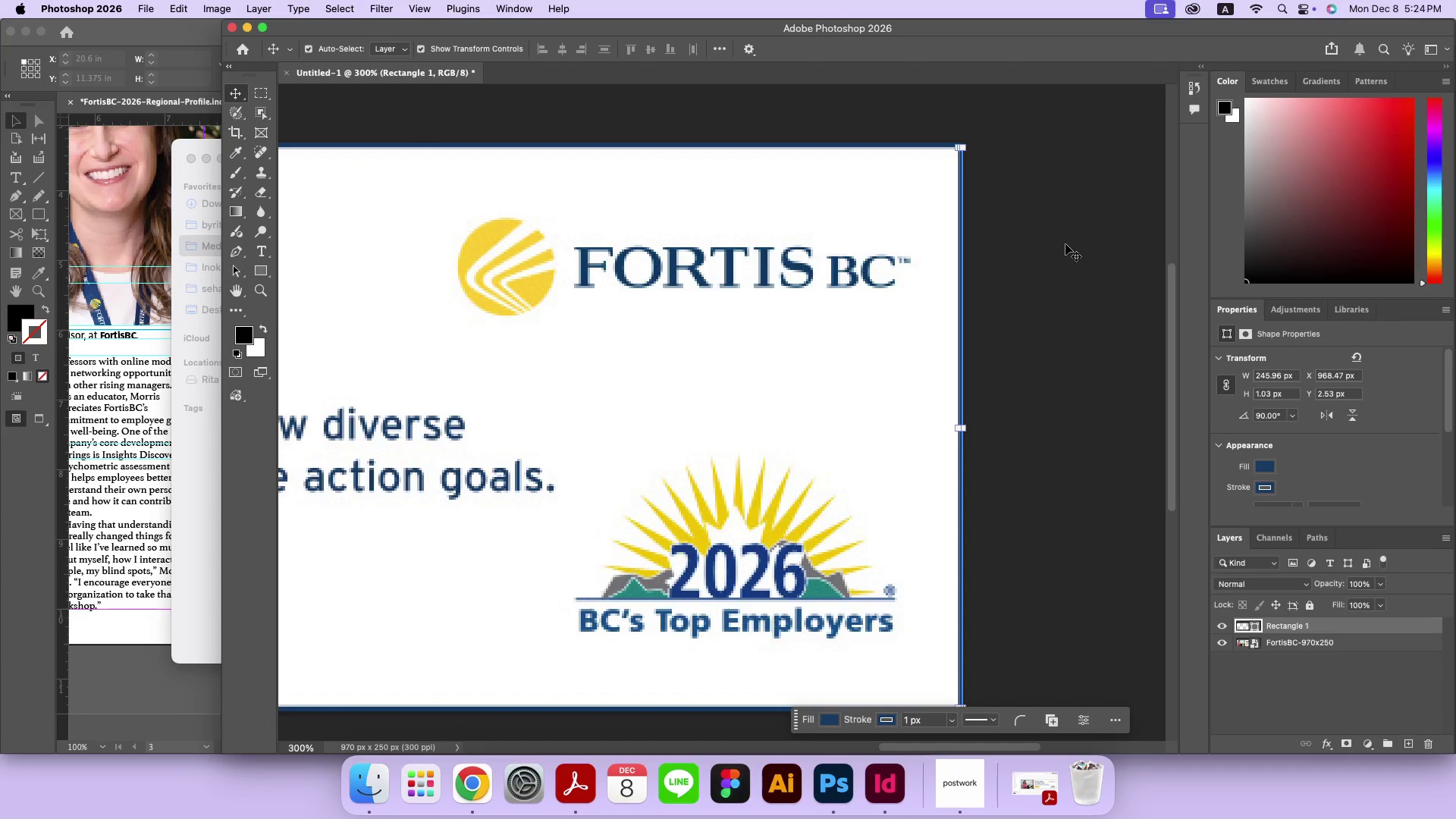 
left_click([1065, 244])
 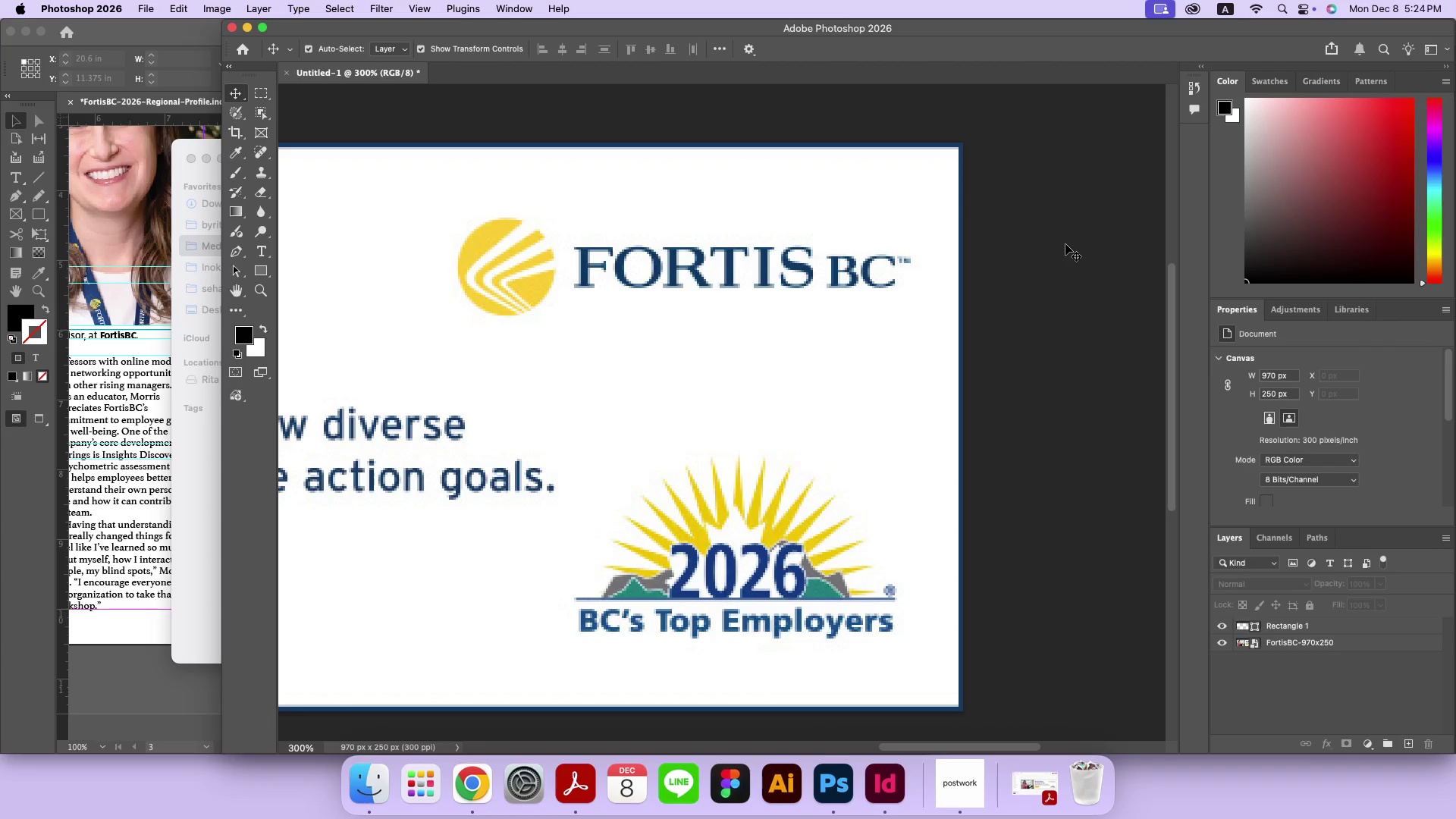 
key(Meta+MetaRight)
 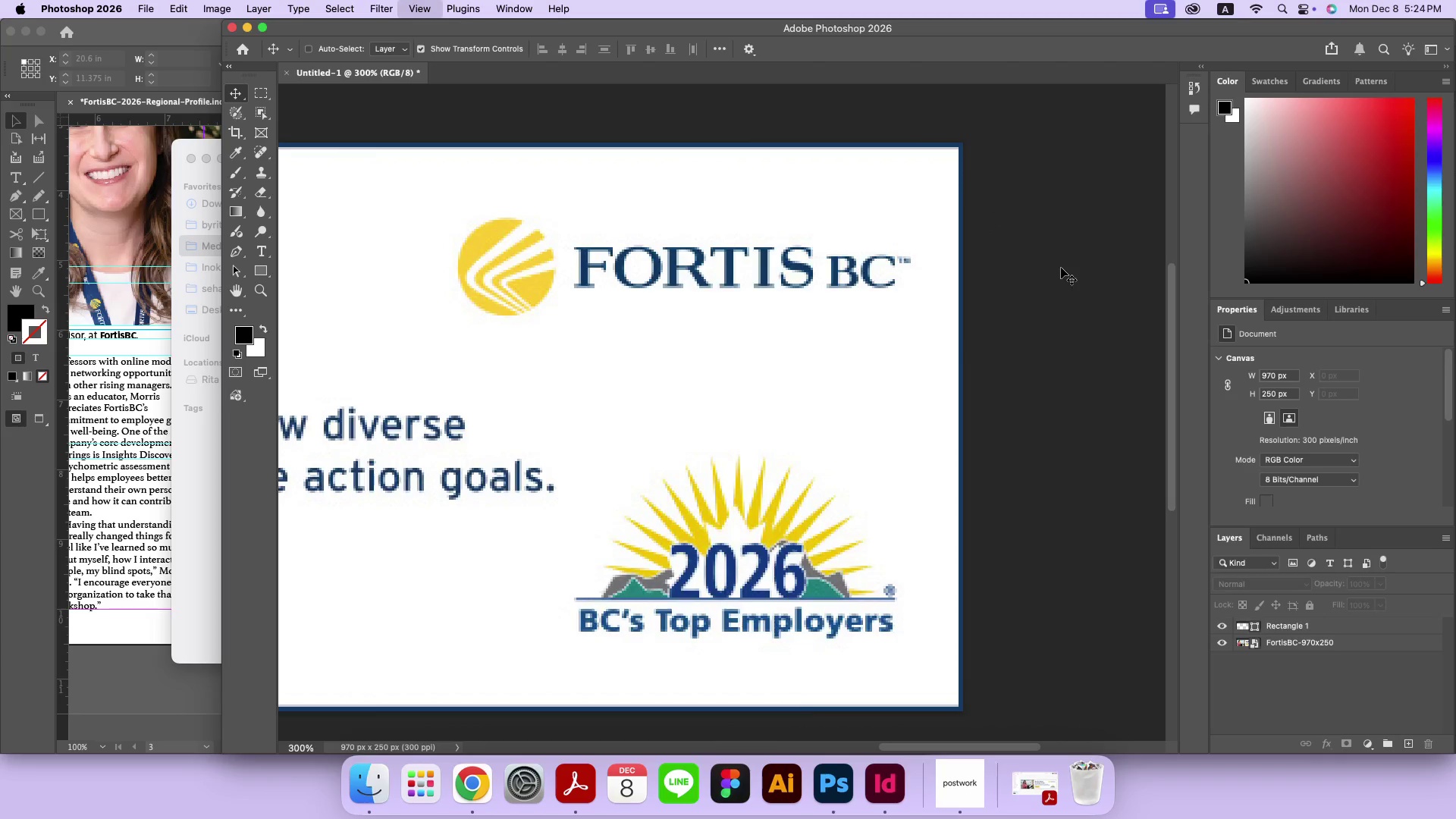 
key(Meta+0)
 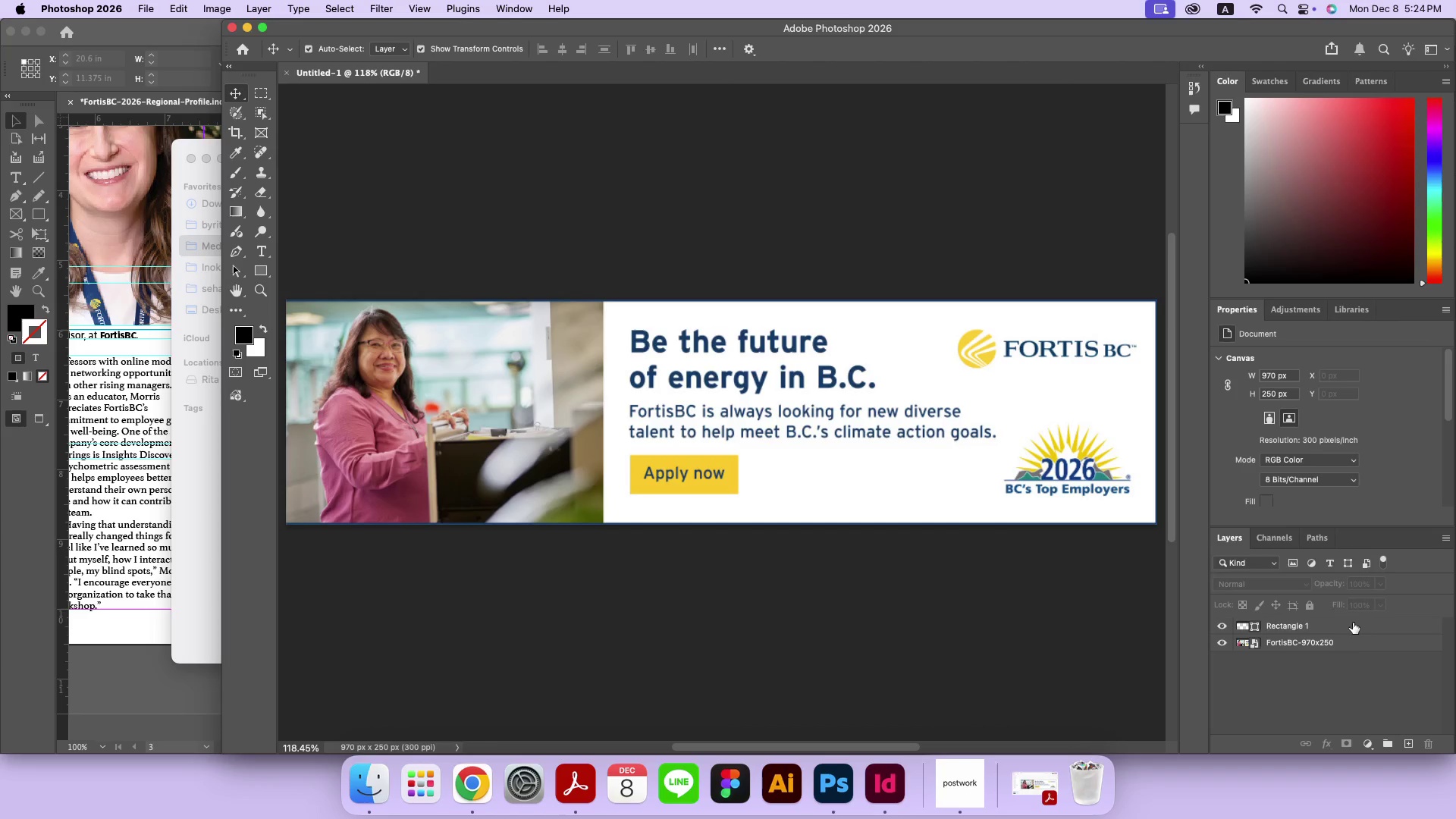 
left_click([1352, 627])
 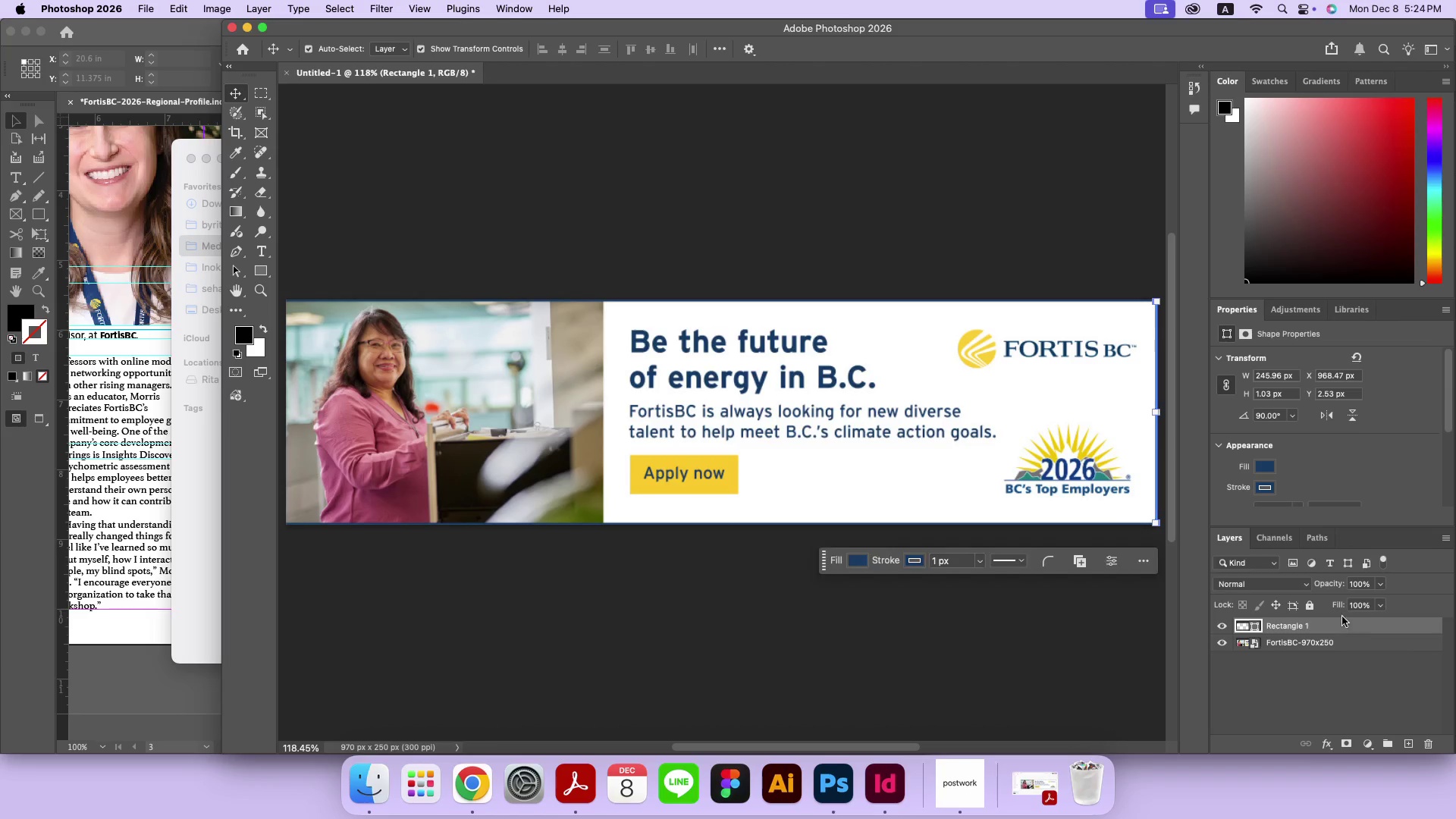 
hold_key(key=OptionLeft, duration=2.64)
left_click_drag(start_coordinate=[1156, 491], to_coordinate=[681, 456])
 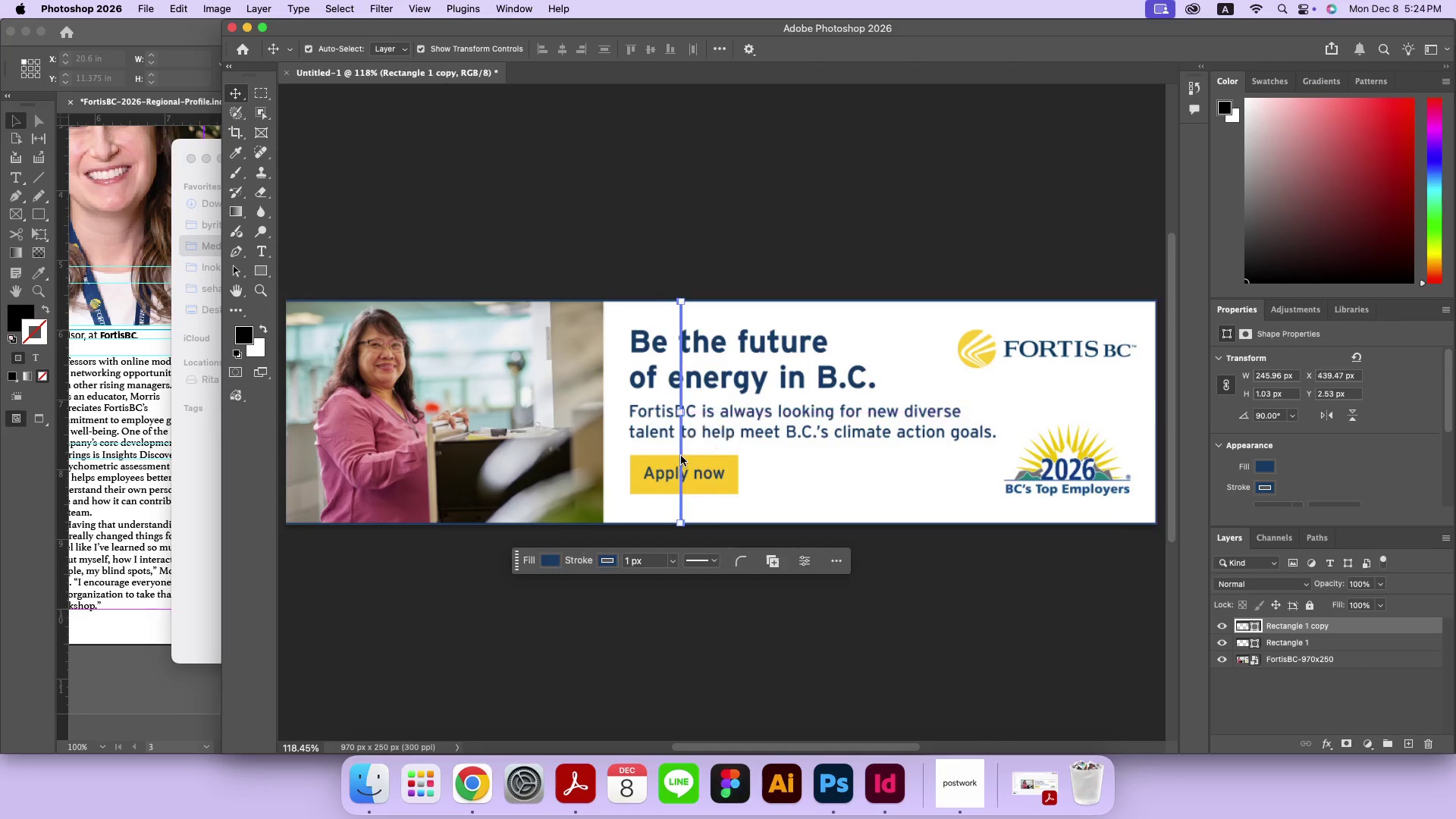 
hold_key(key=ShiftLeft, duration=1.36)
 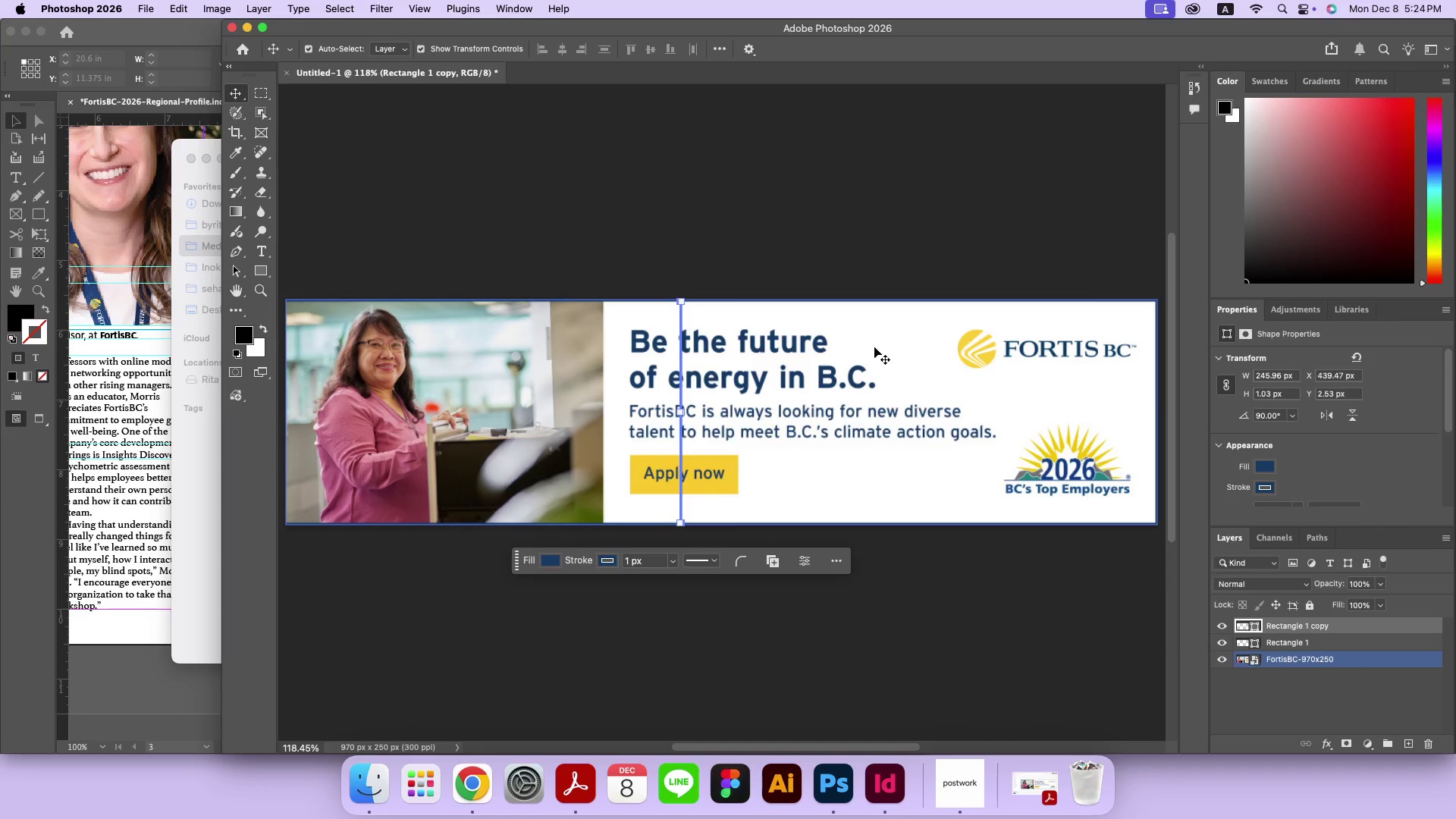 
left_click_drag(start_coordinate=[681, 459], to_coordinate=[1091, 458])
 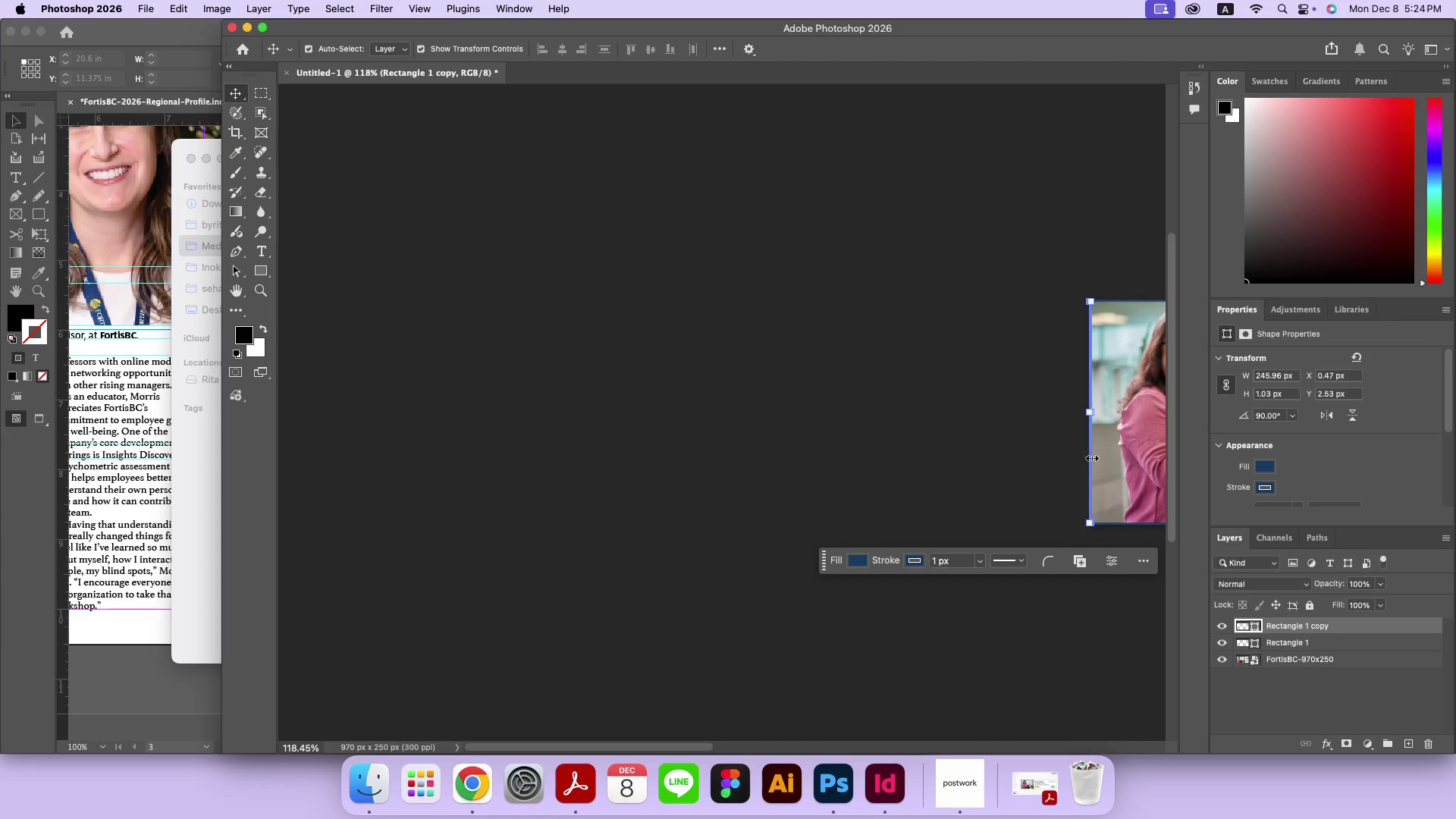 
hold_key(key=ShiftLeft, duration=3.8)
 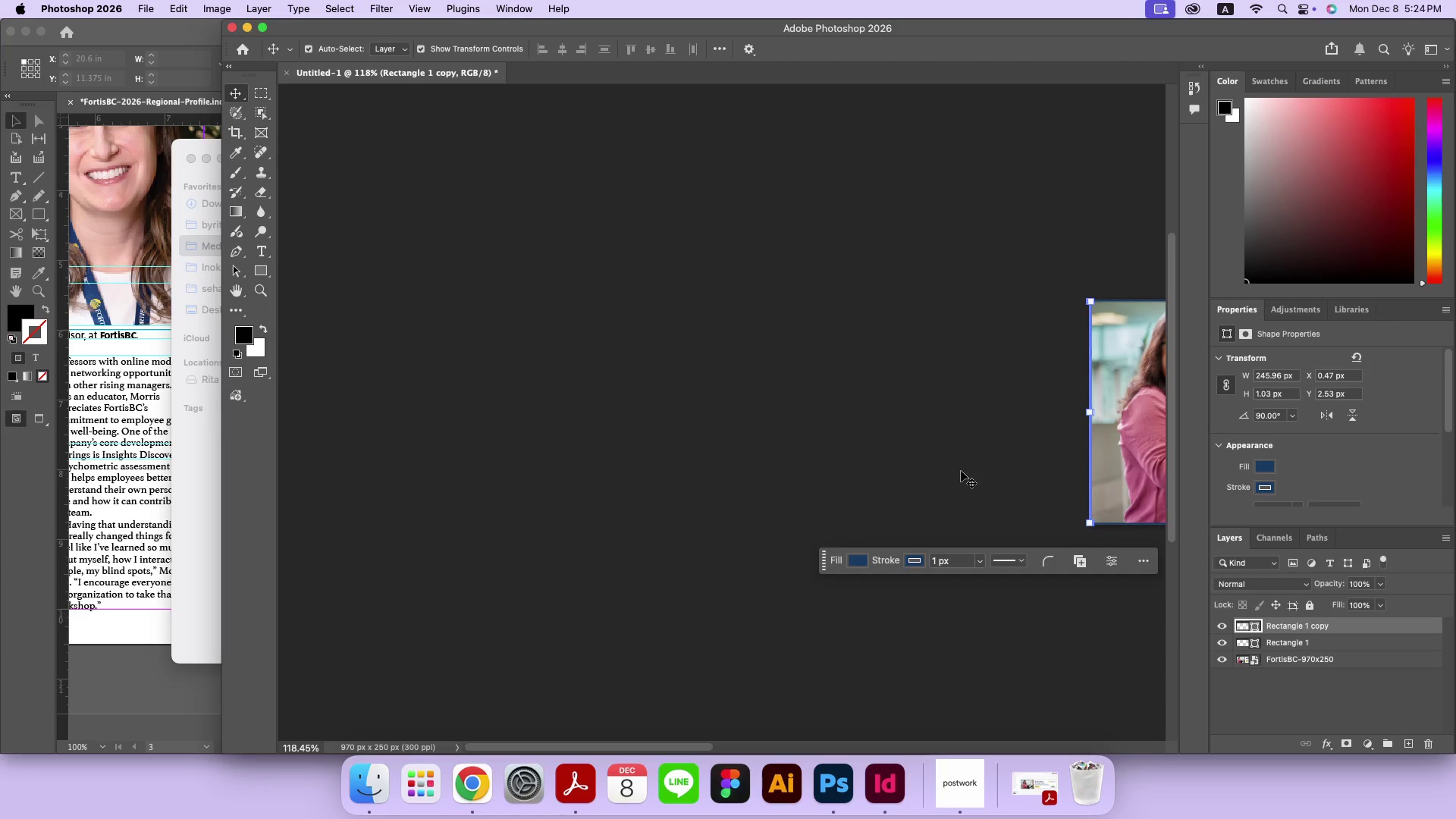 
left_click([961, 471])
 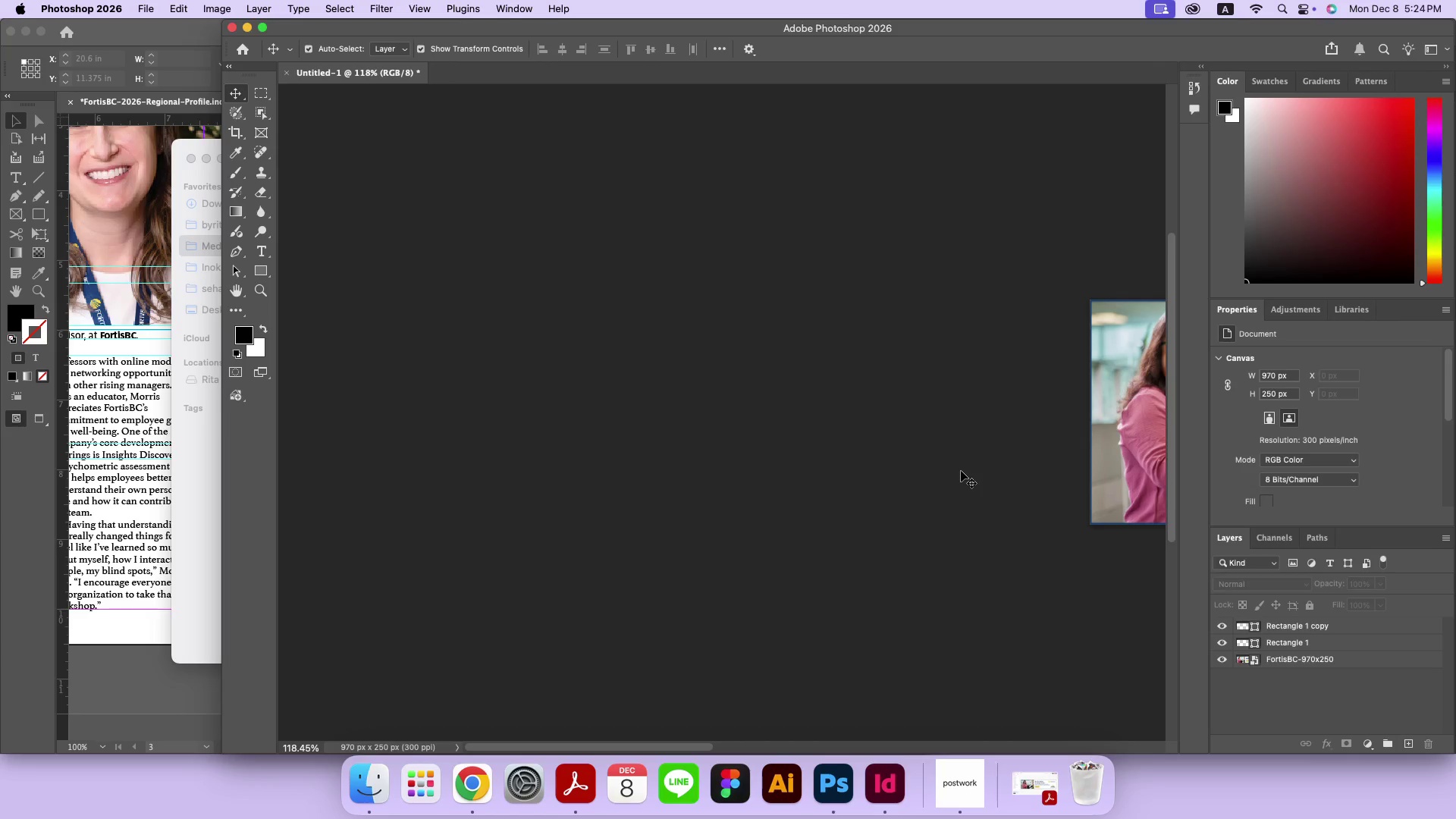 
key(Meta+MetaRight)
 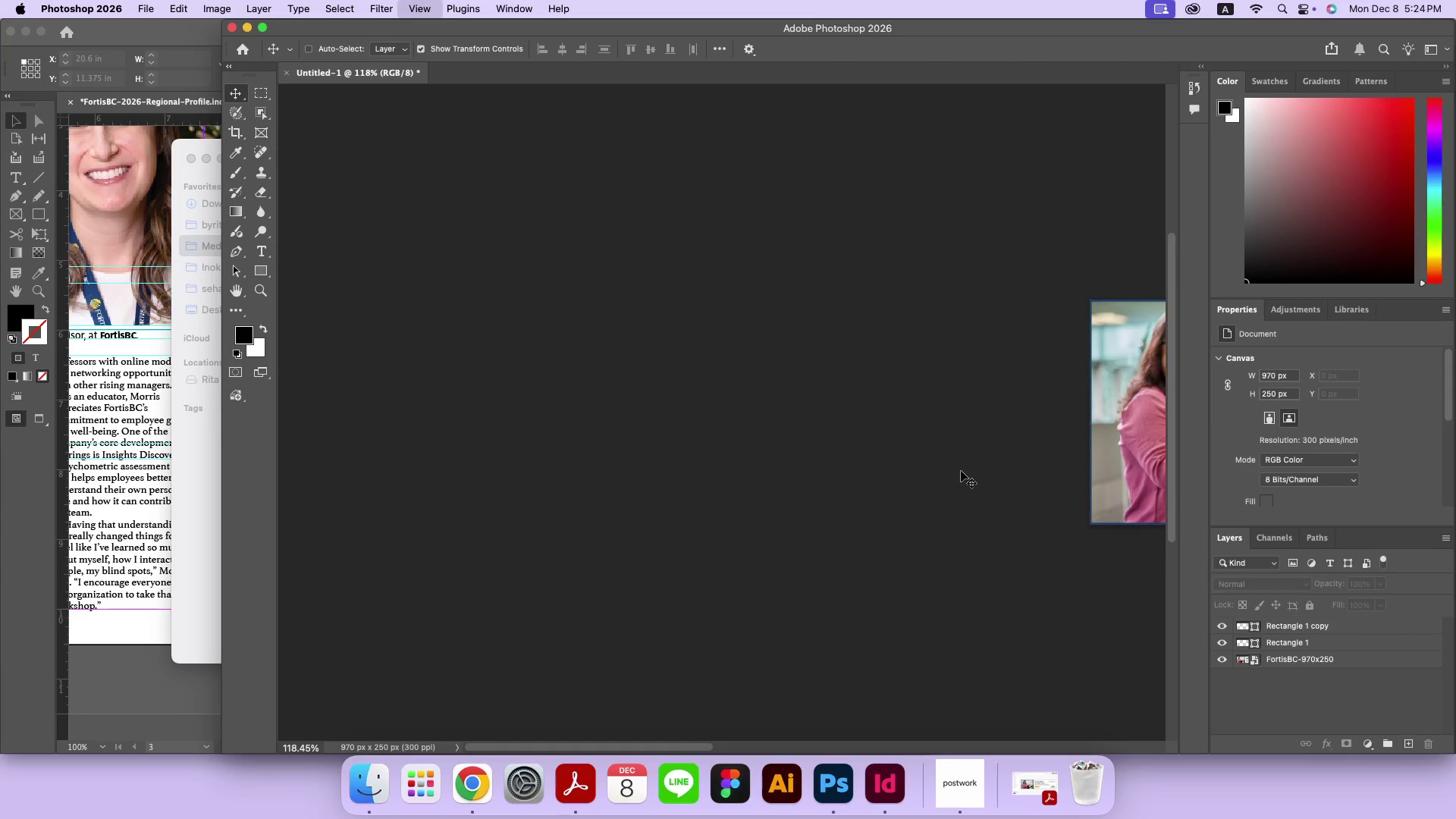 
key(Meta+0)
 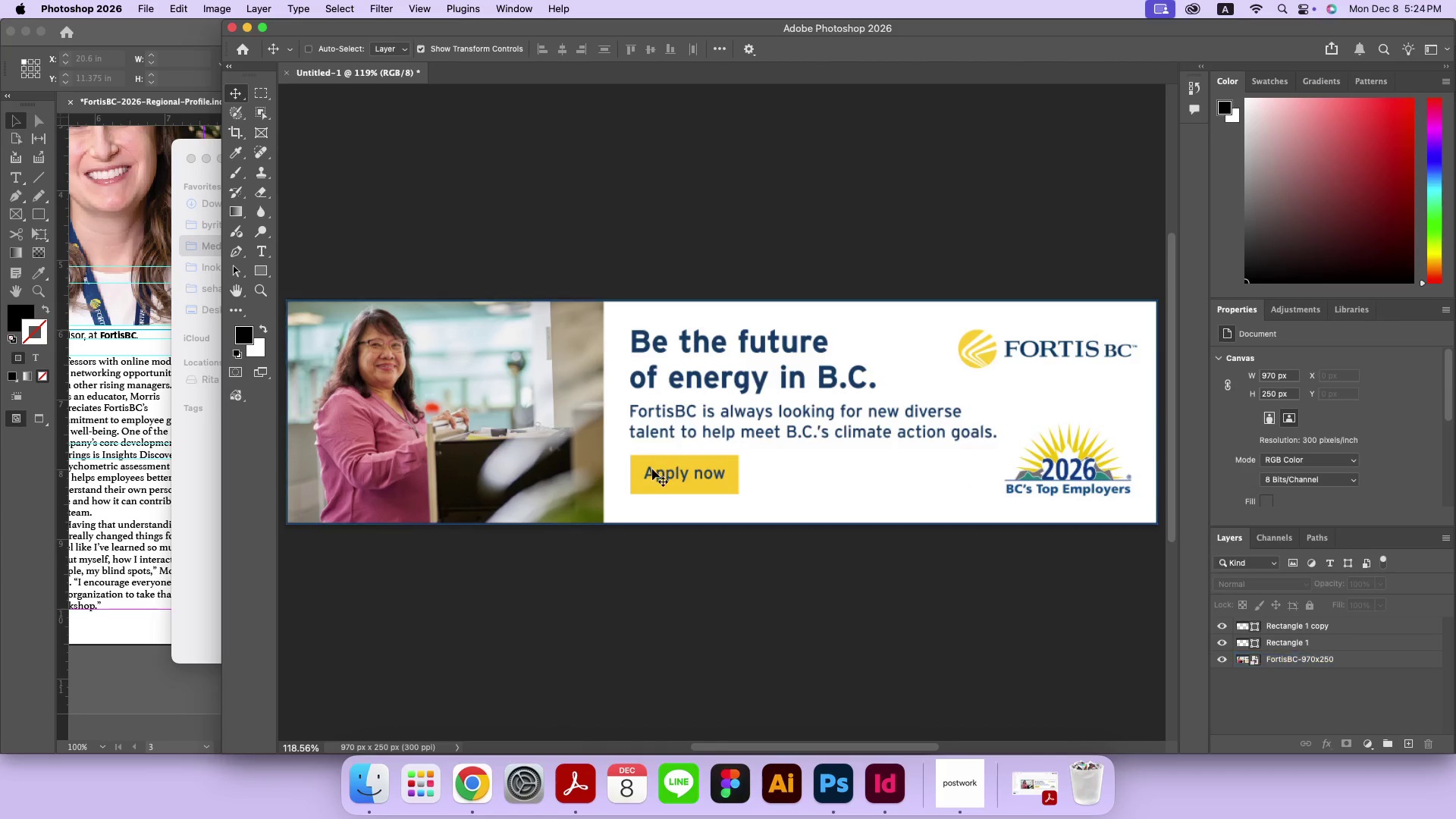 
key(Meta+Equal)
 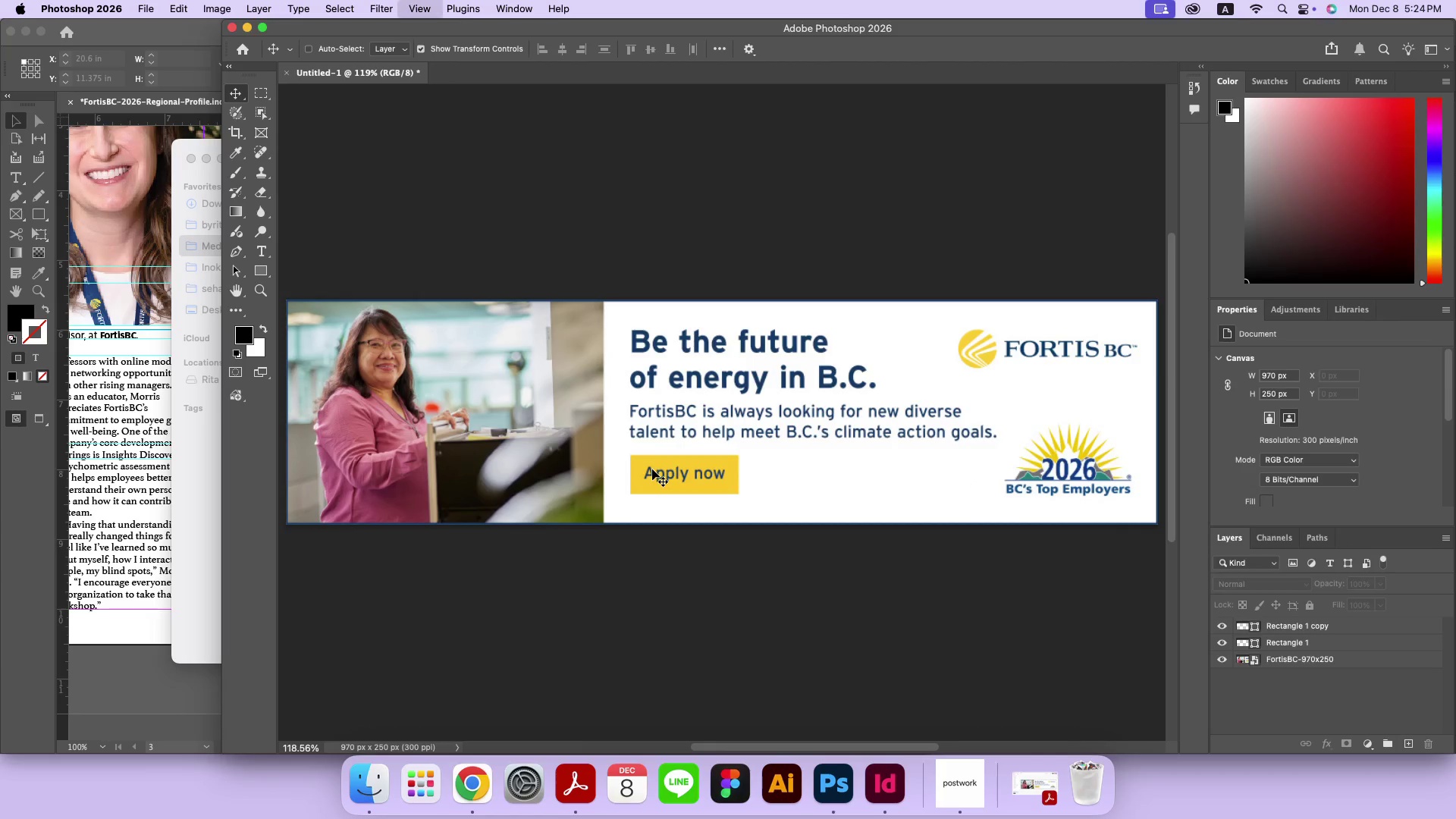 
key(Meta+Equal)
 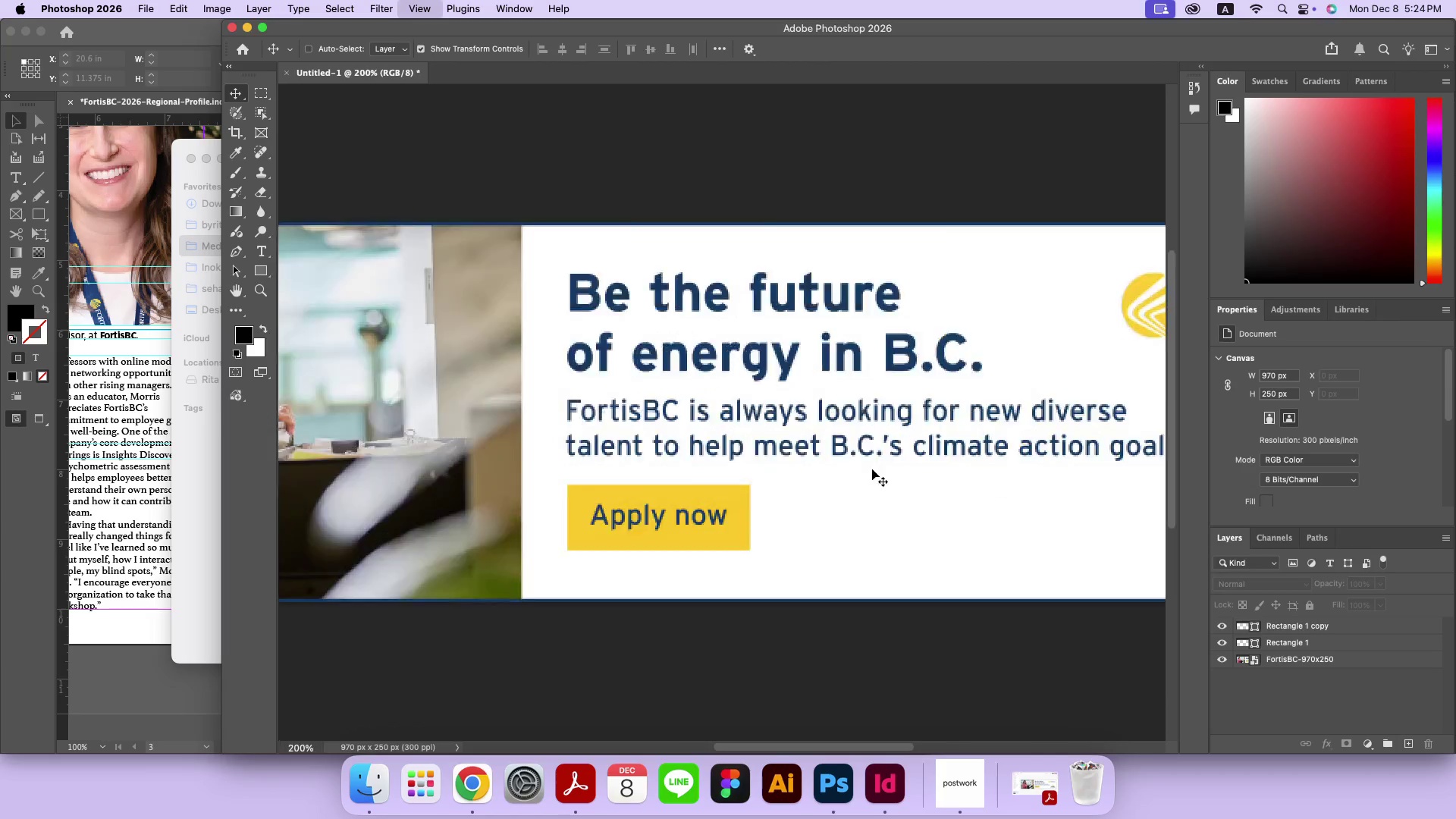 
hold_key(key=Space, duration=1.54)
 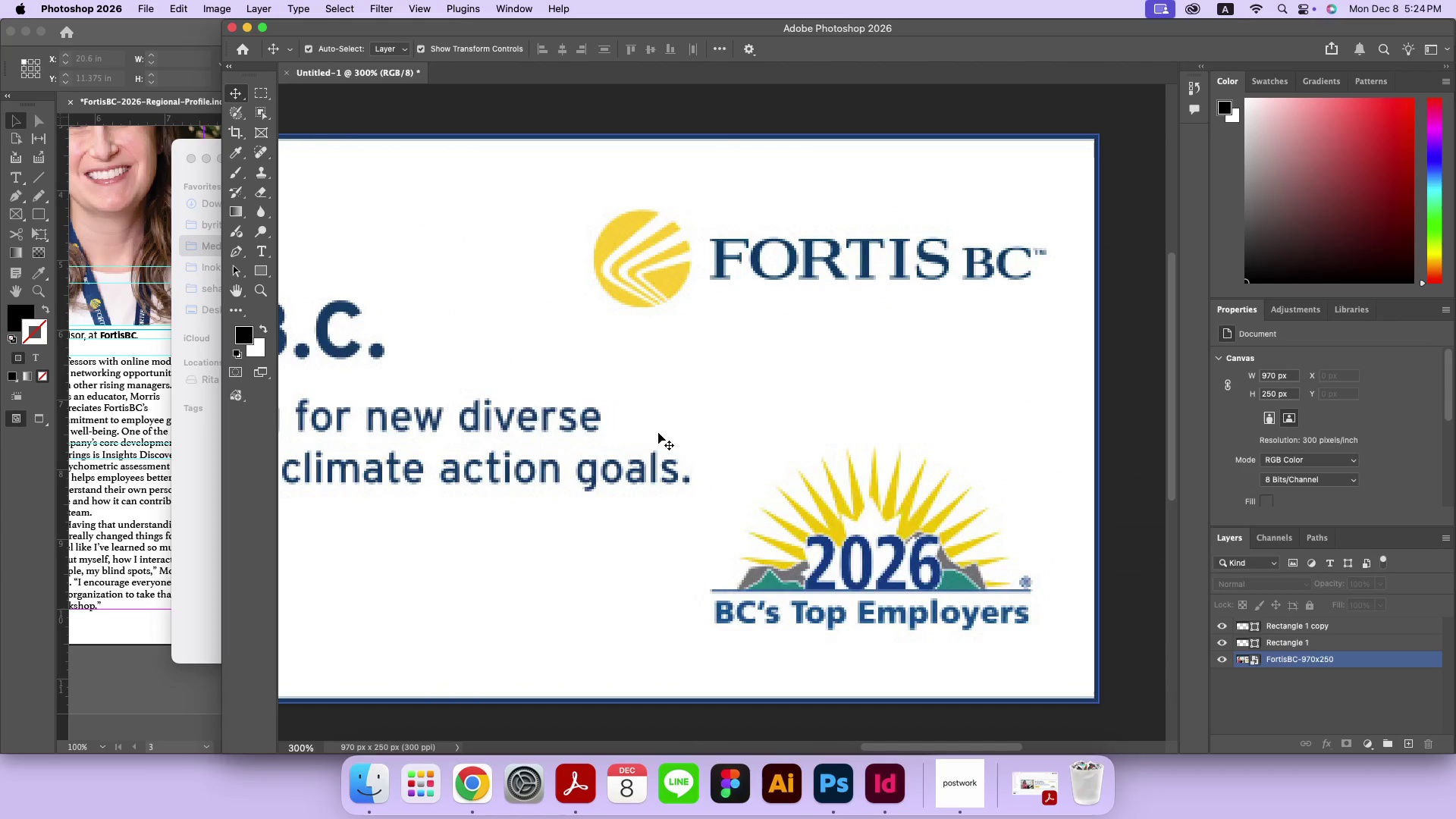 
left_click_drag(start_coordinate=[1050, 422], to_coordinate=[578, 422])
 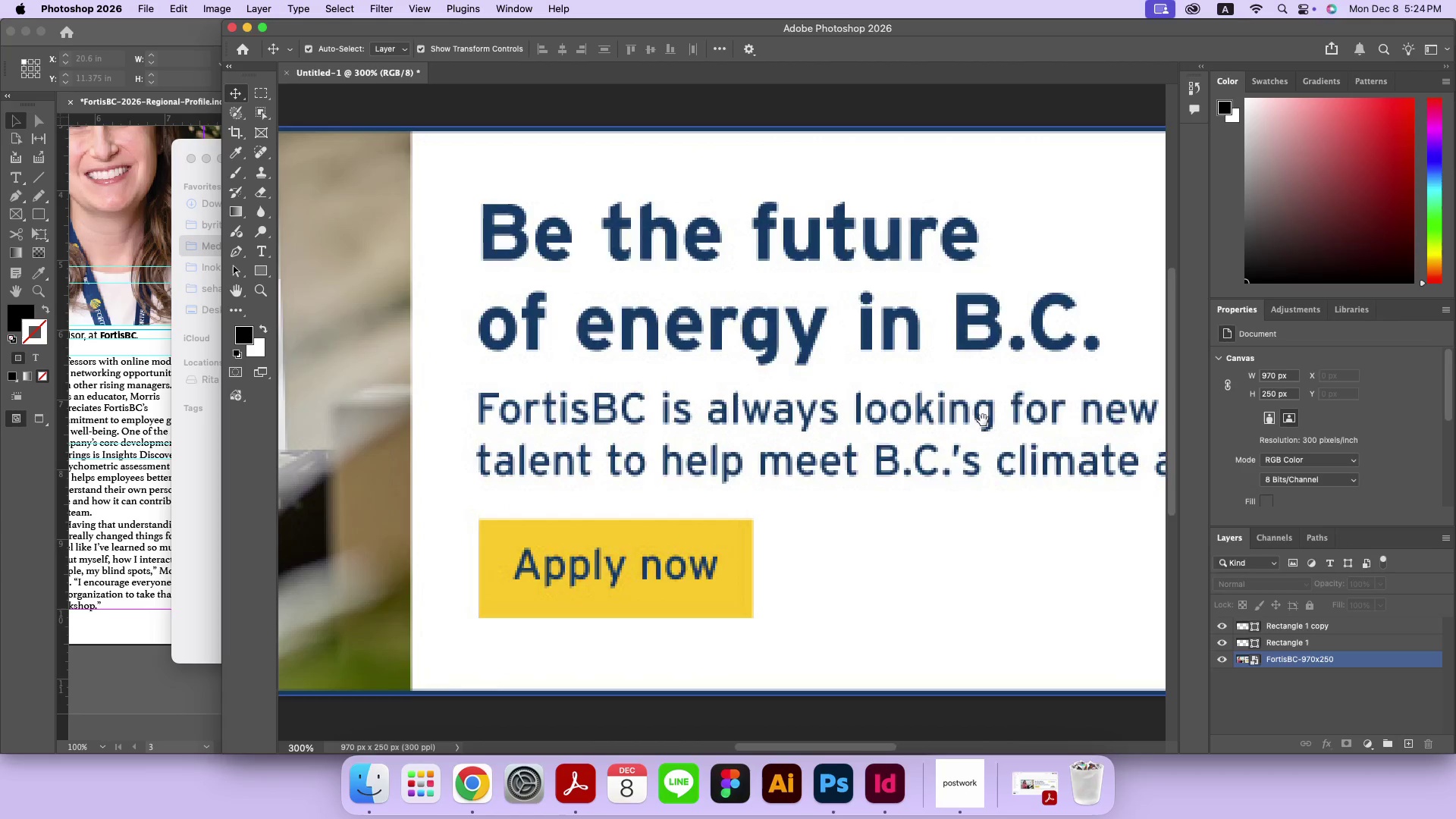 
hold_key(key=Space, duration=0.96)
 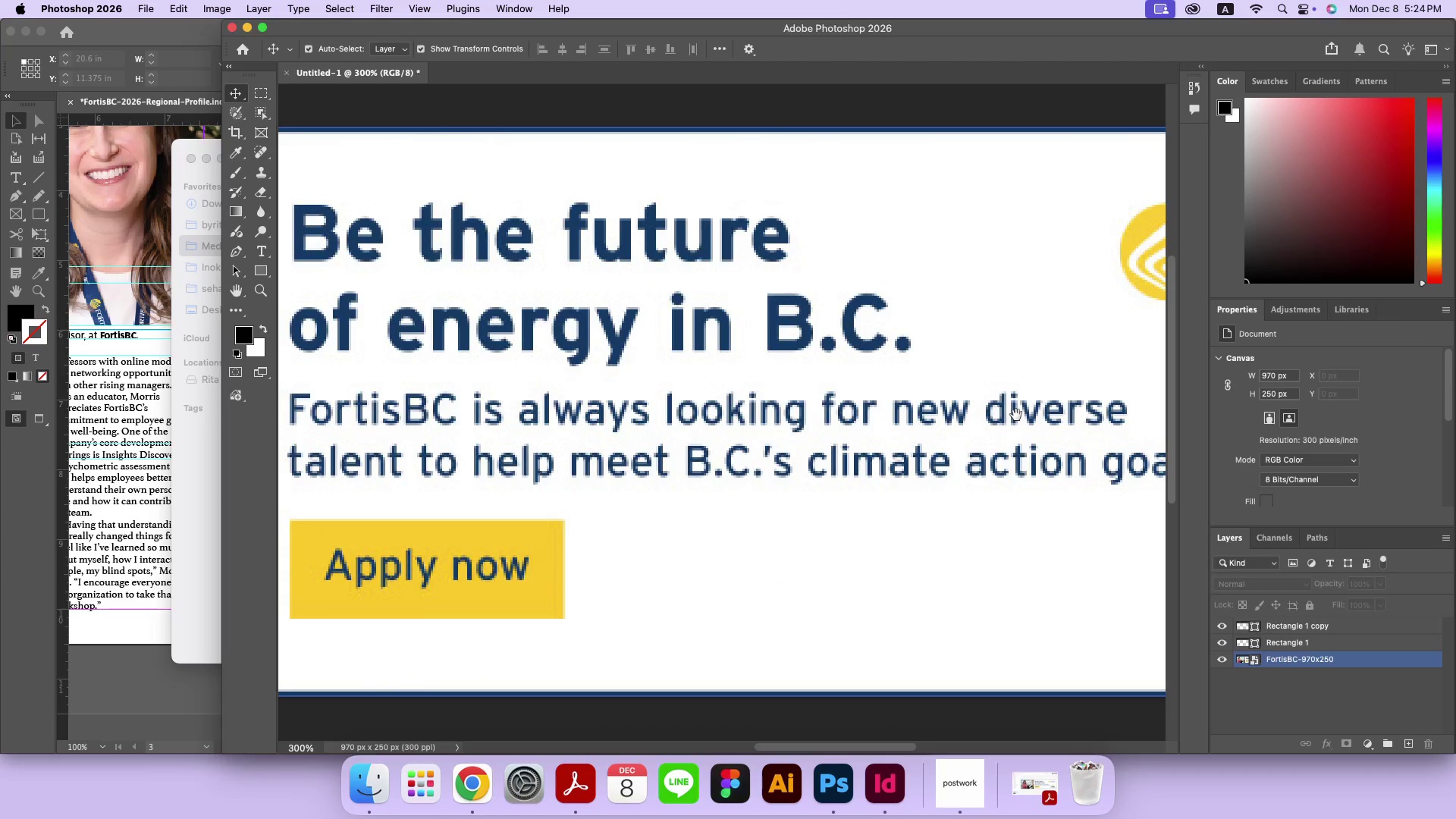 
left_click_drag(start_coordinate=[434, 423], to_coordinate=[1016, 415])
 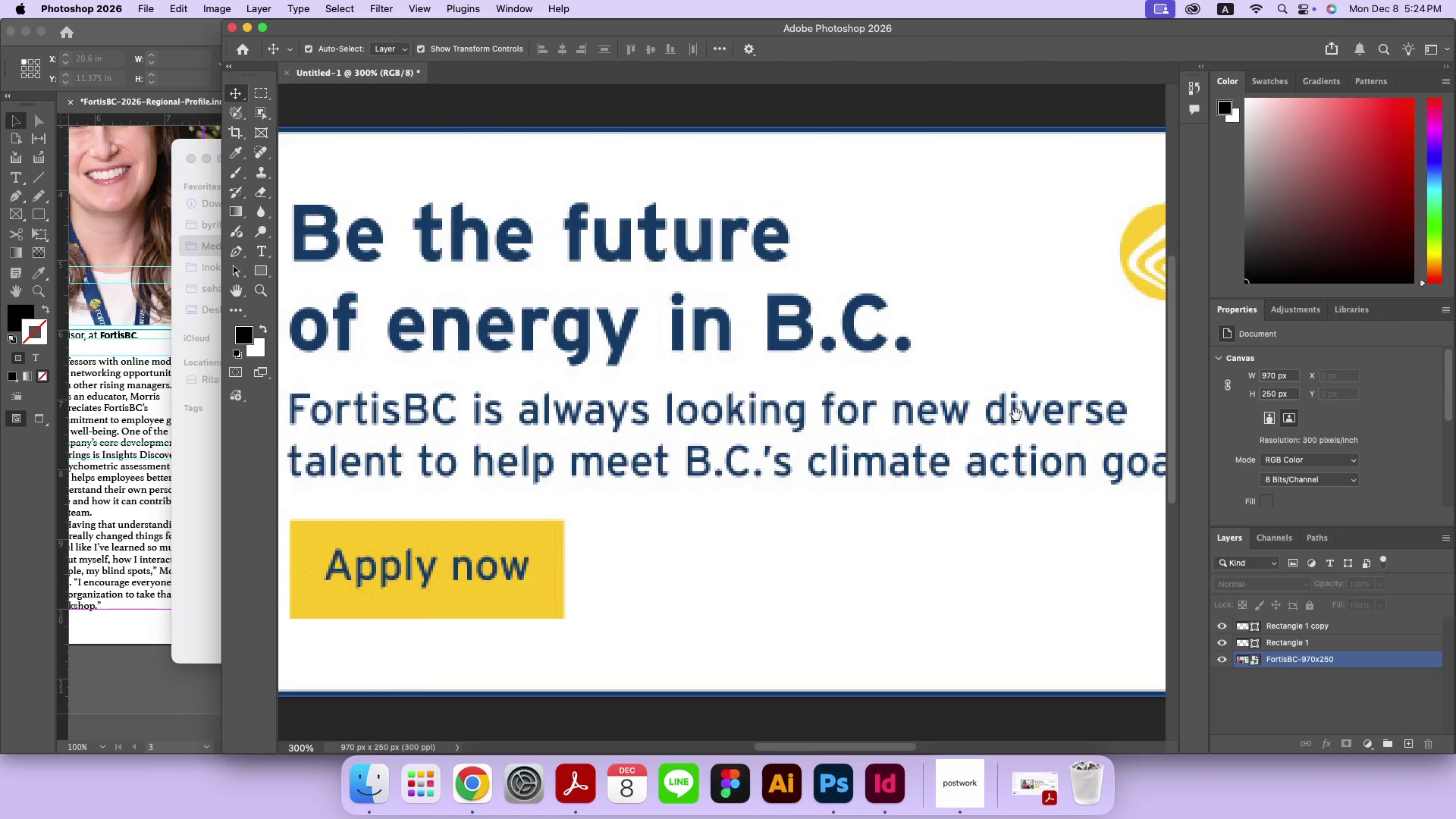 
hold_key(key=Space, duration=1.5)
 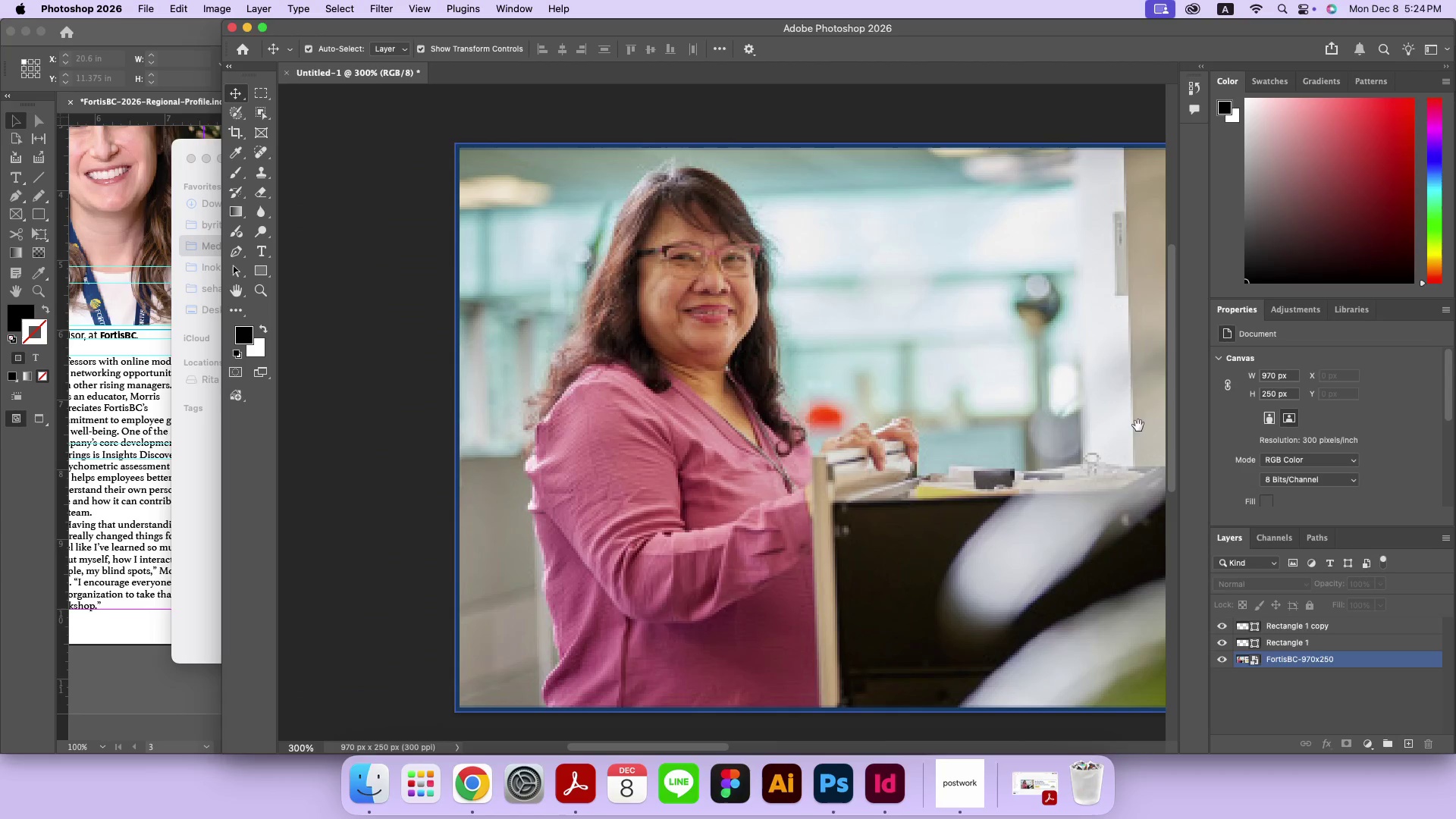 
left_click_drag(start_coordinate=[394, 403], to_coordinate=[1138, 425])
 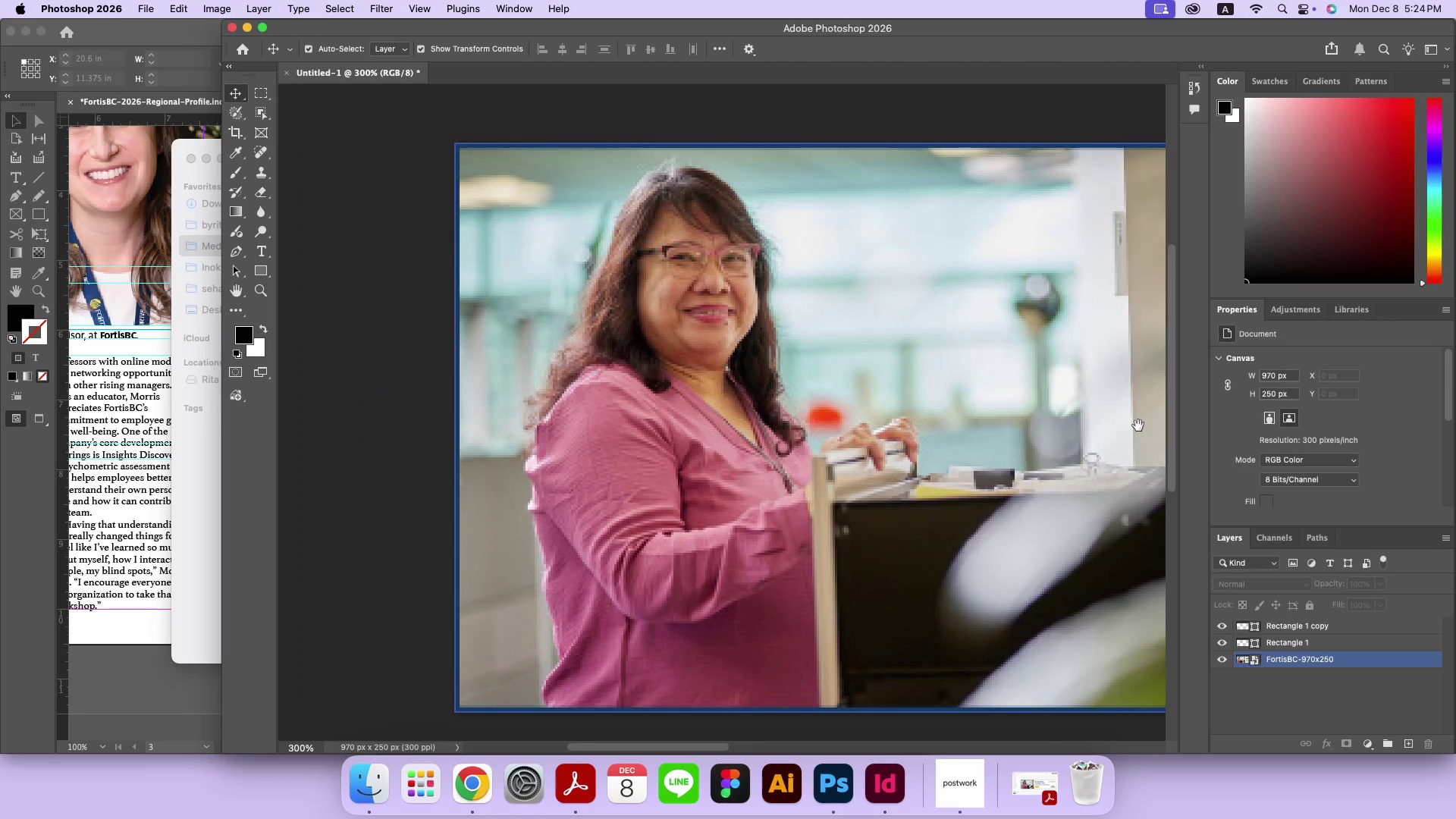 
key(Space)
 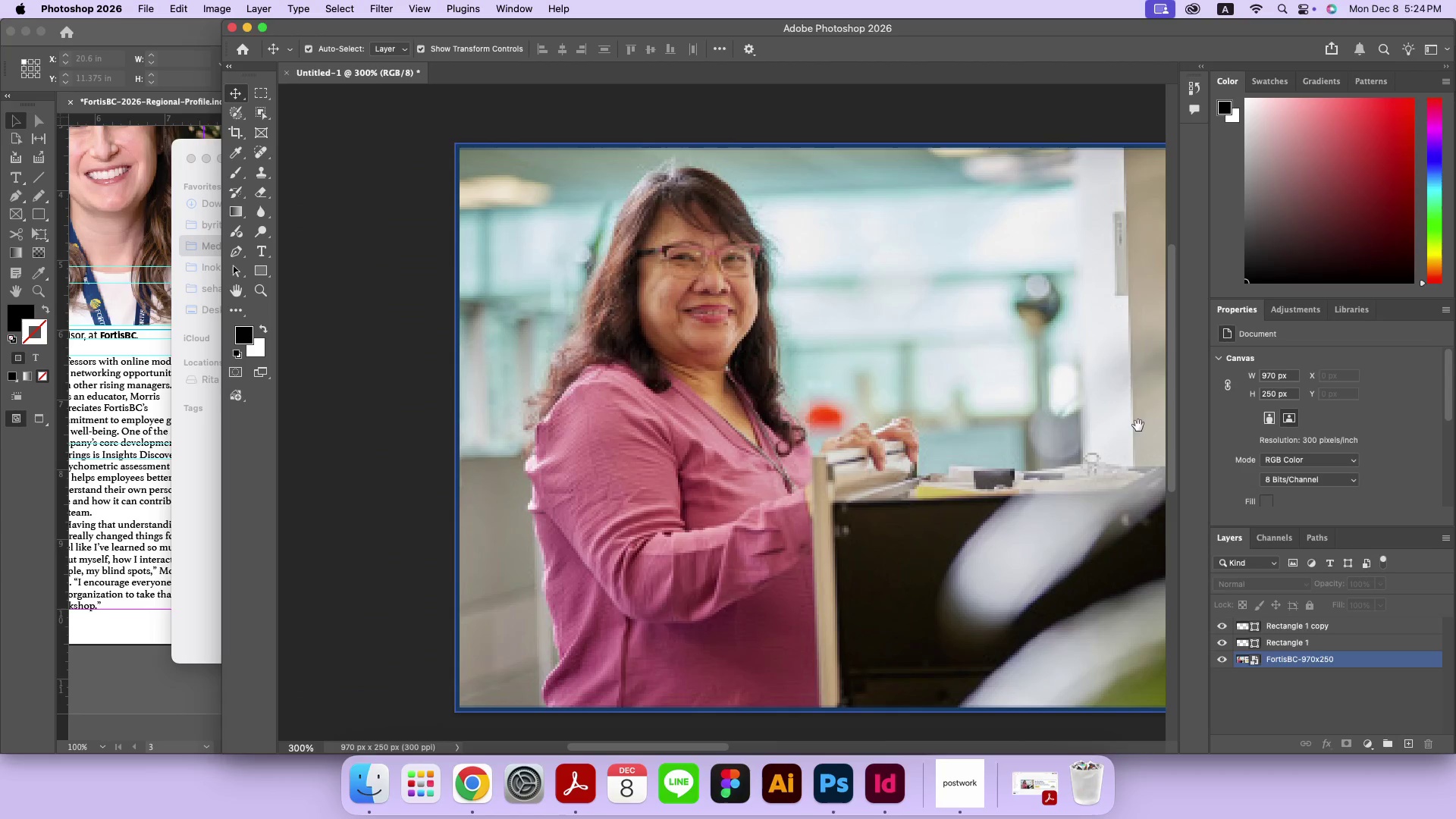 
key(Space)
 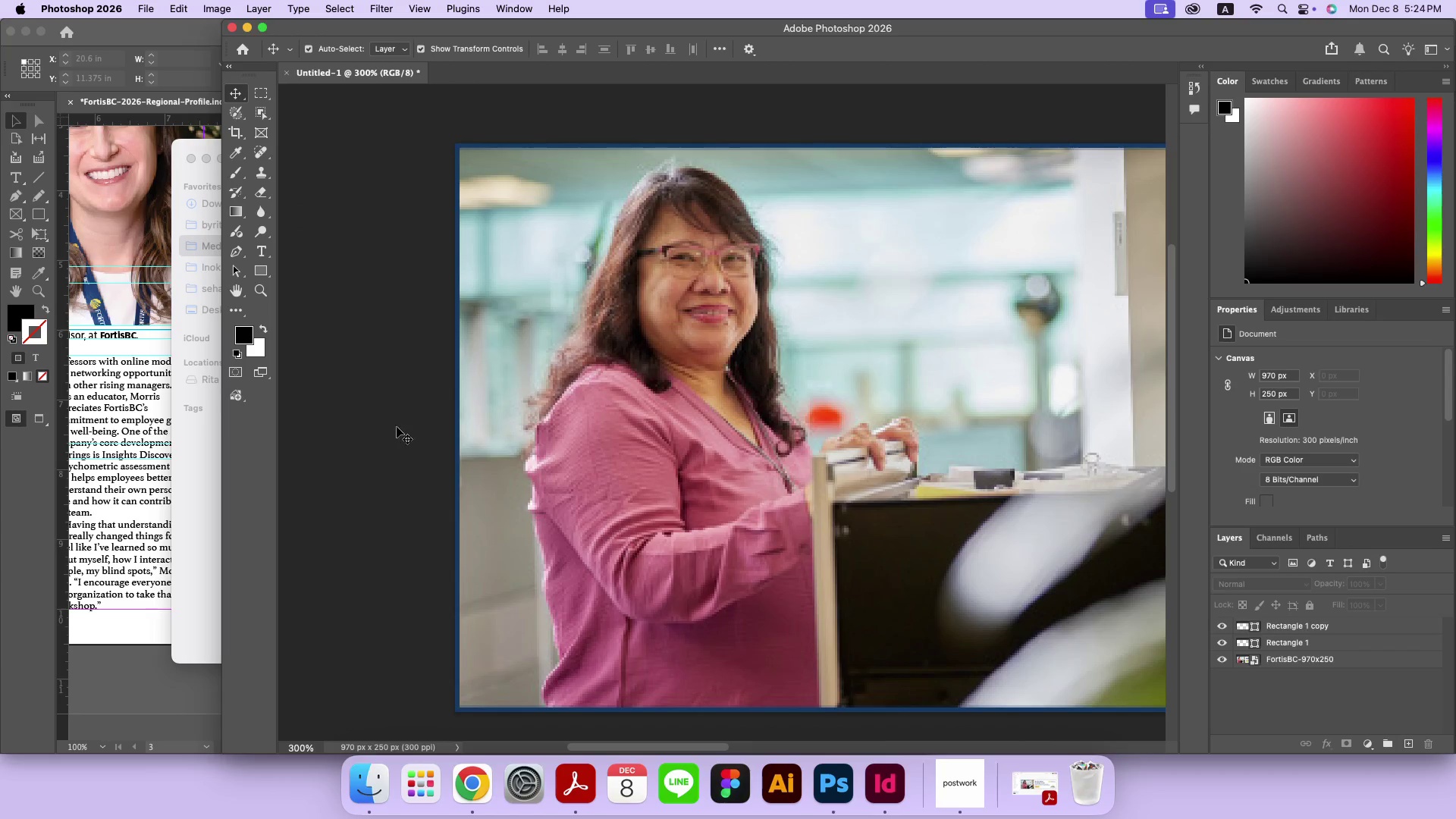 
left_click([397, 427])
 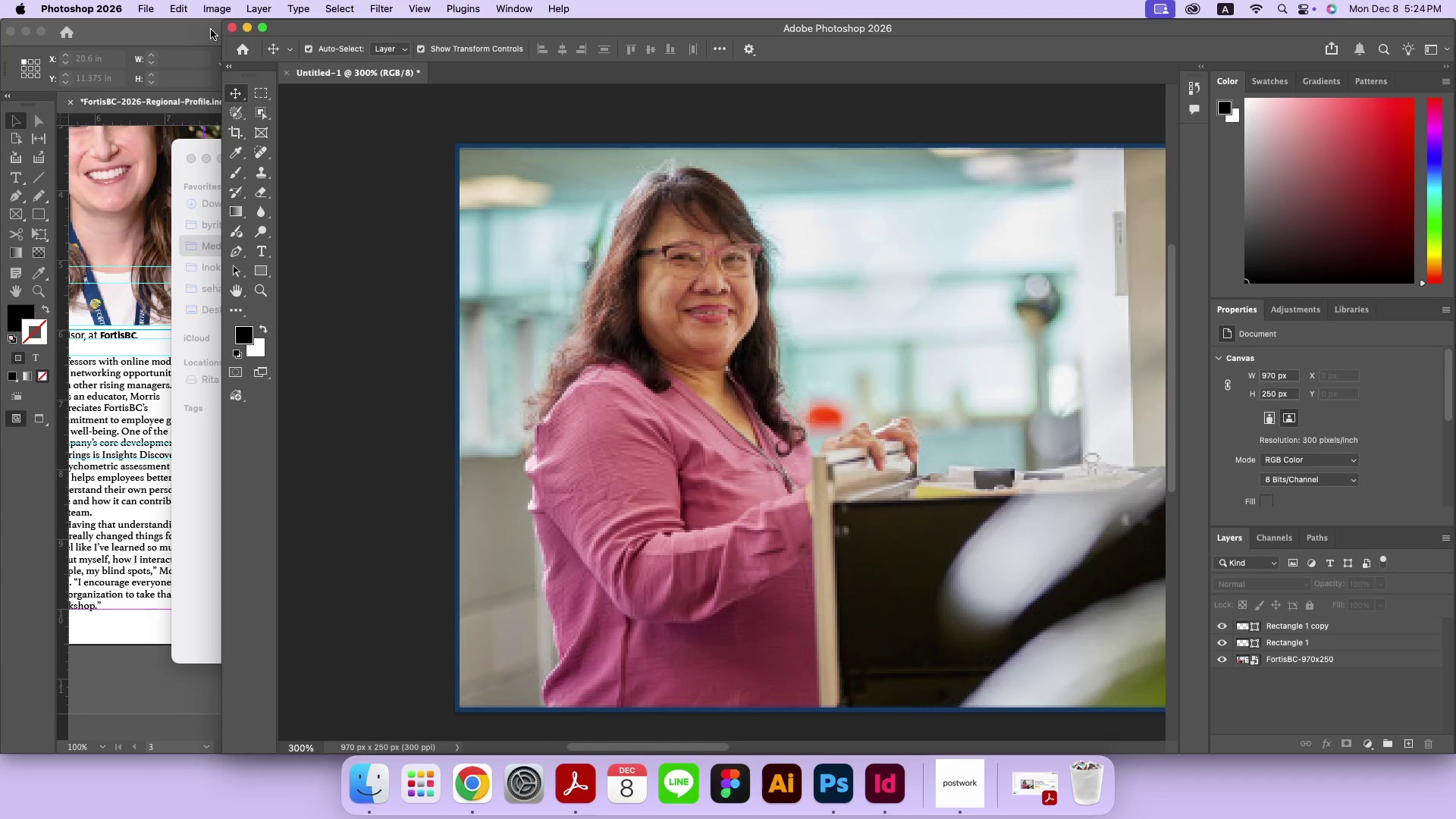 
left_click([150, 8])
 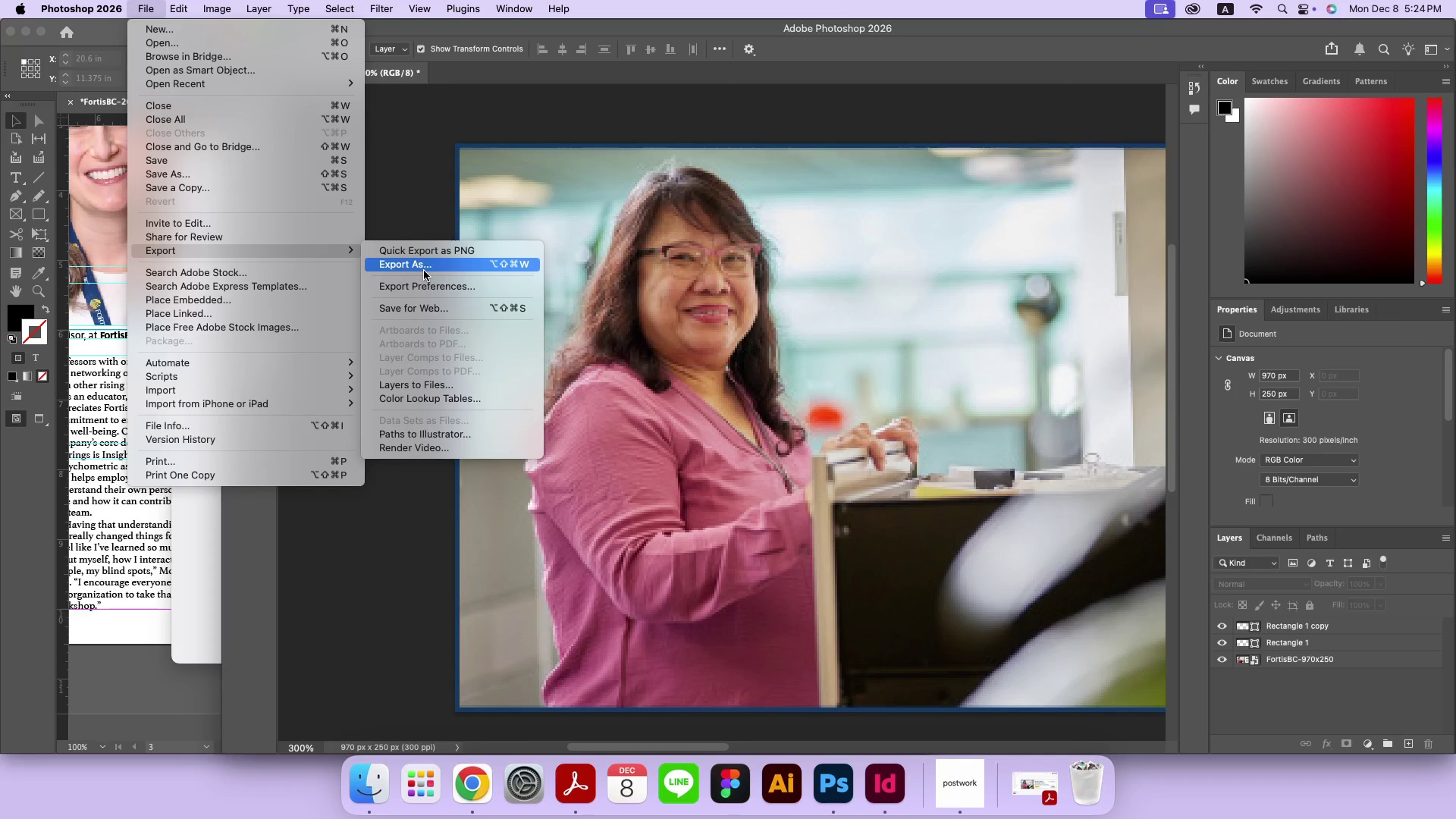 
left_click([424, 271])
 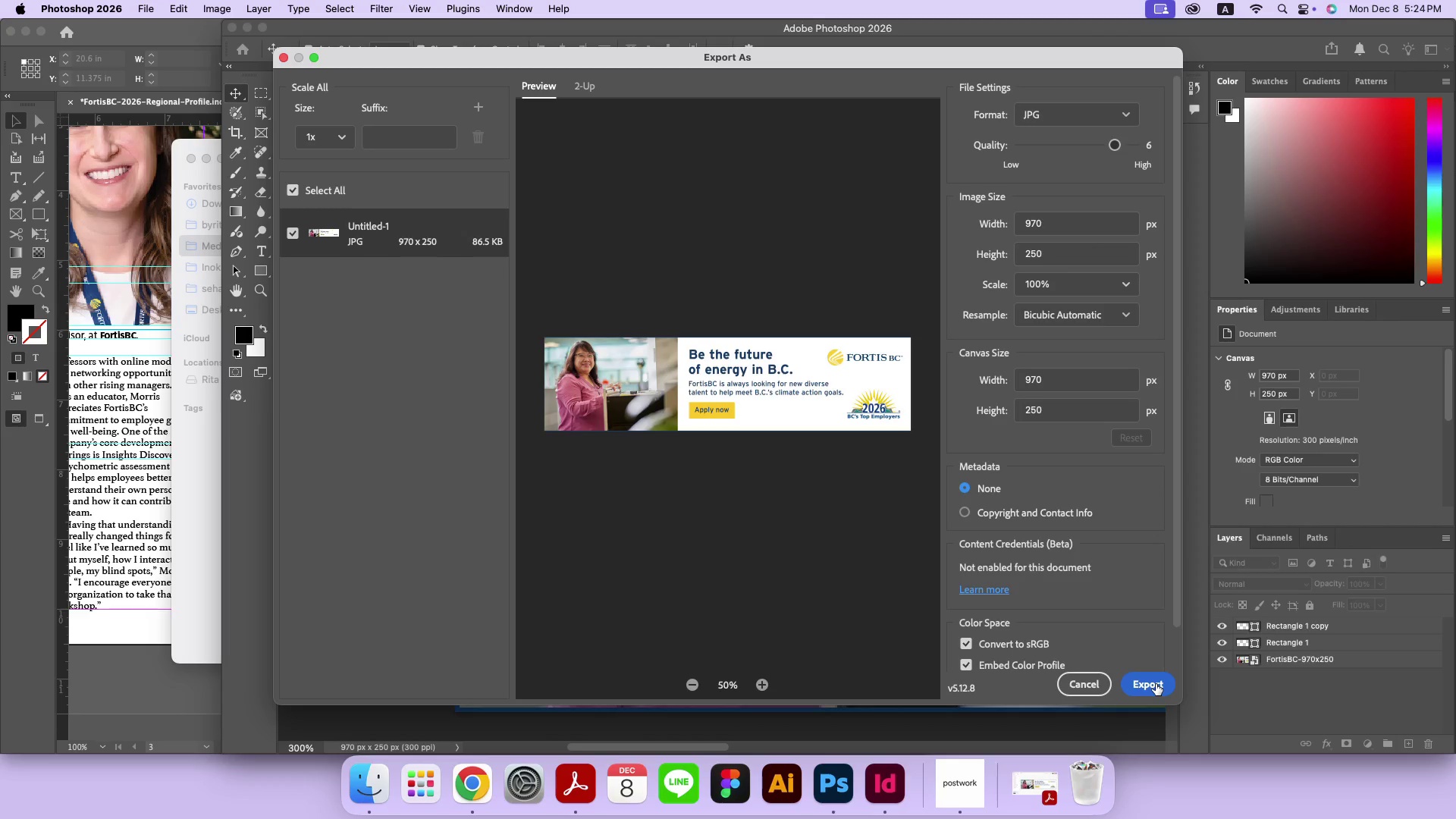 
left_click([1156, 683])
 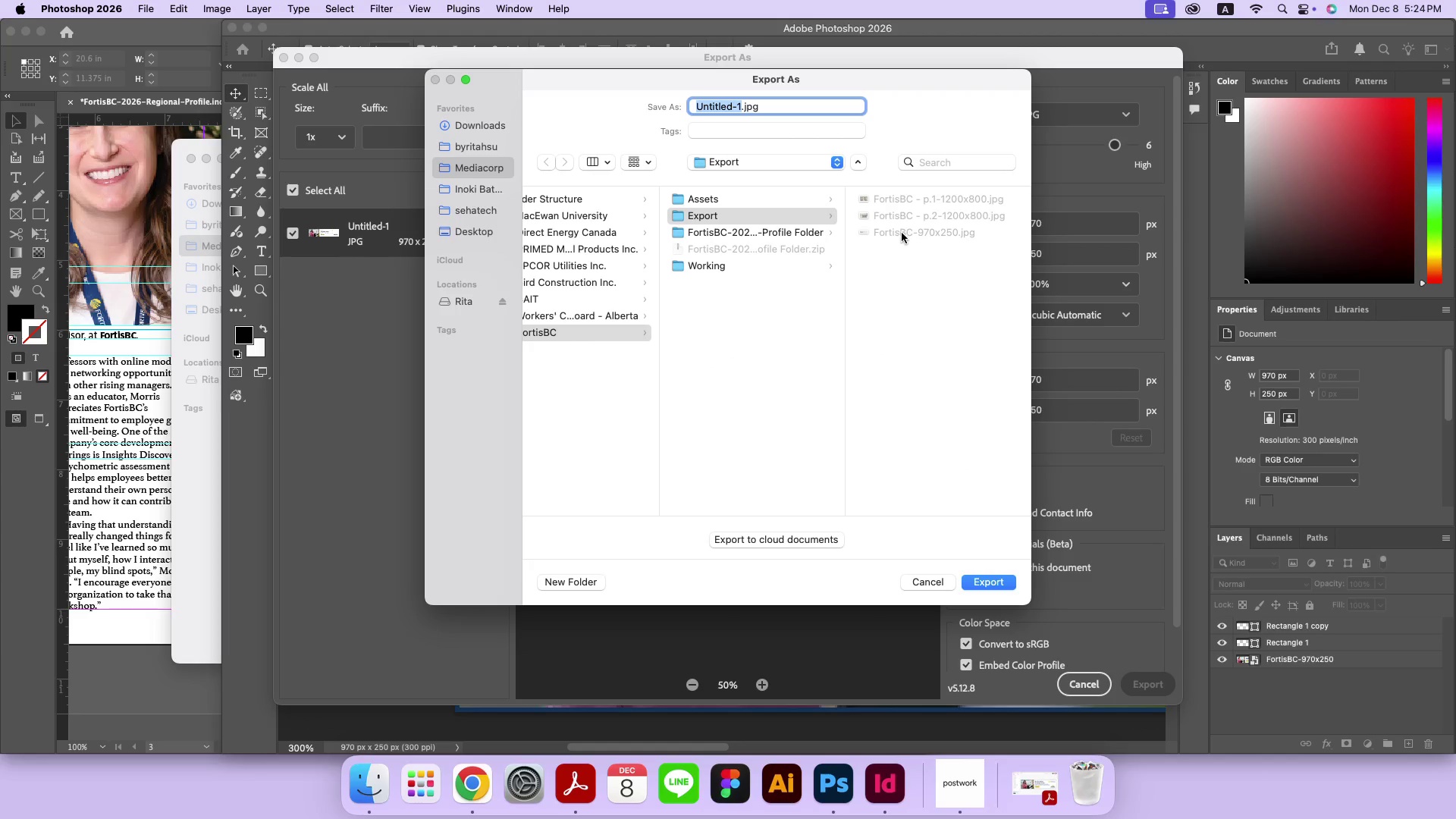 
left_click([902, 231])
 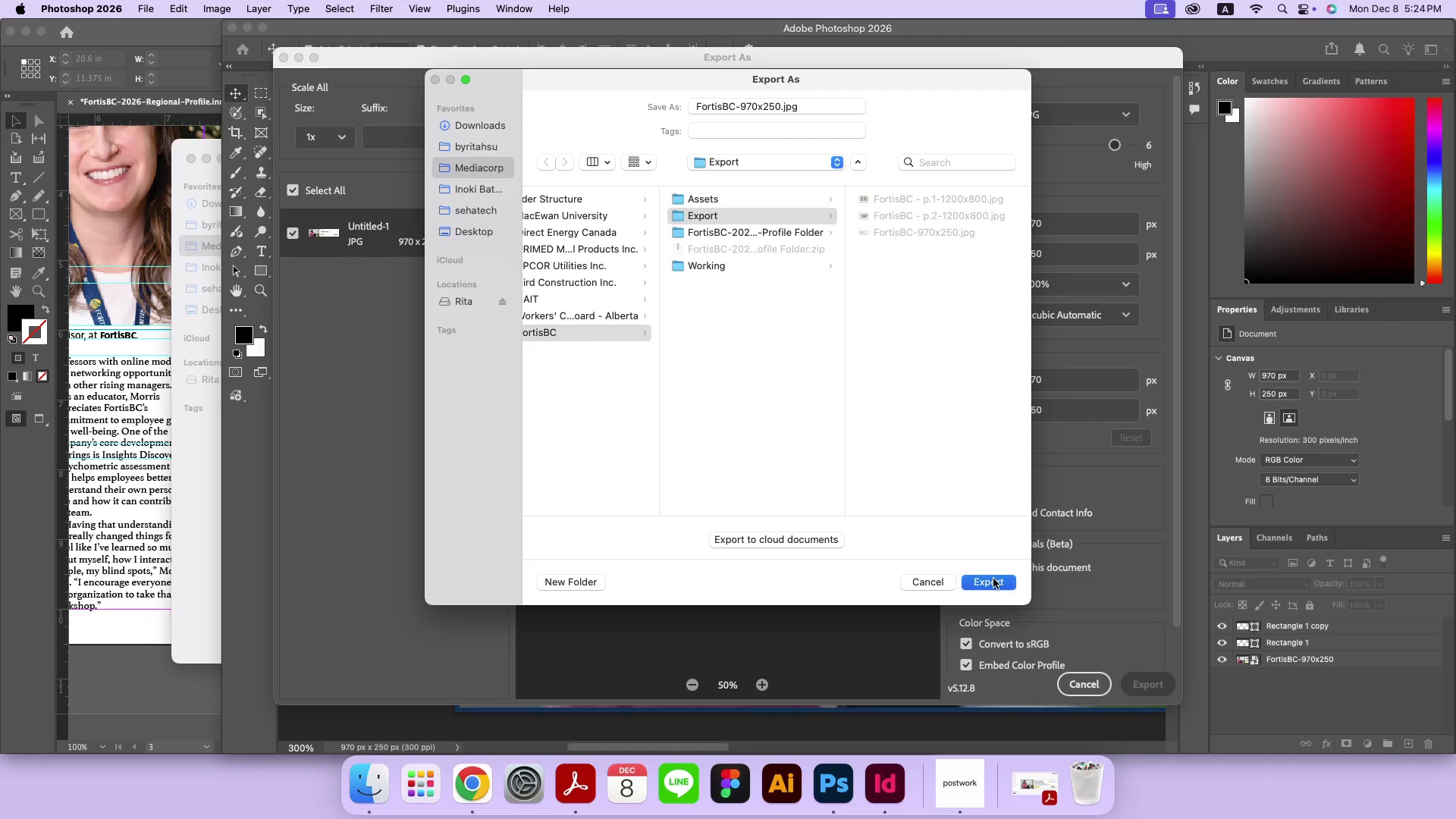 
double_click([993, 579])
 